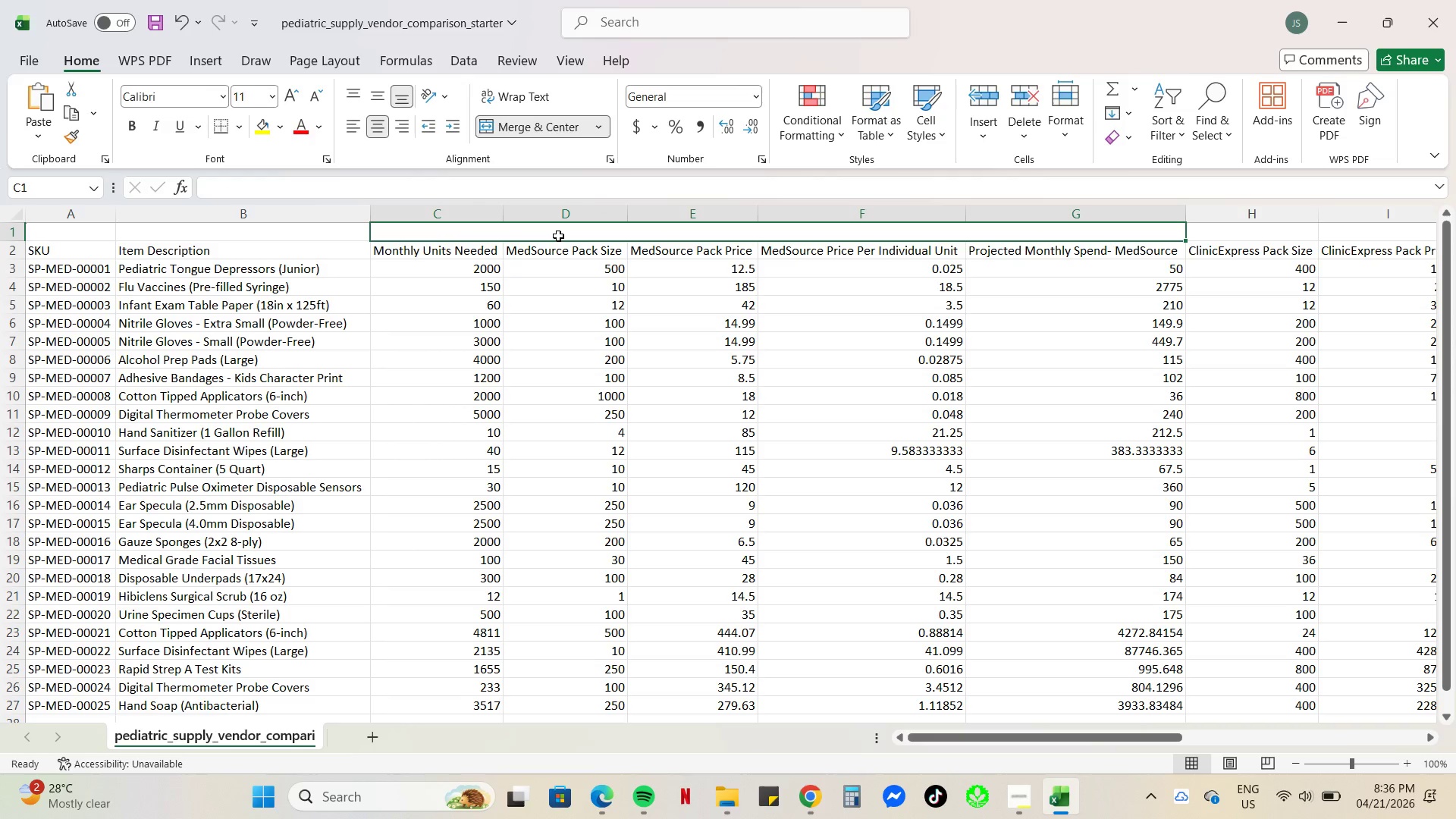 
key(Control+V)
 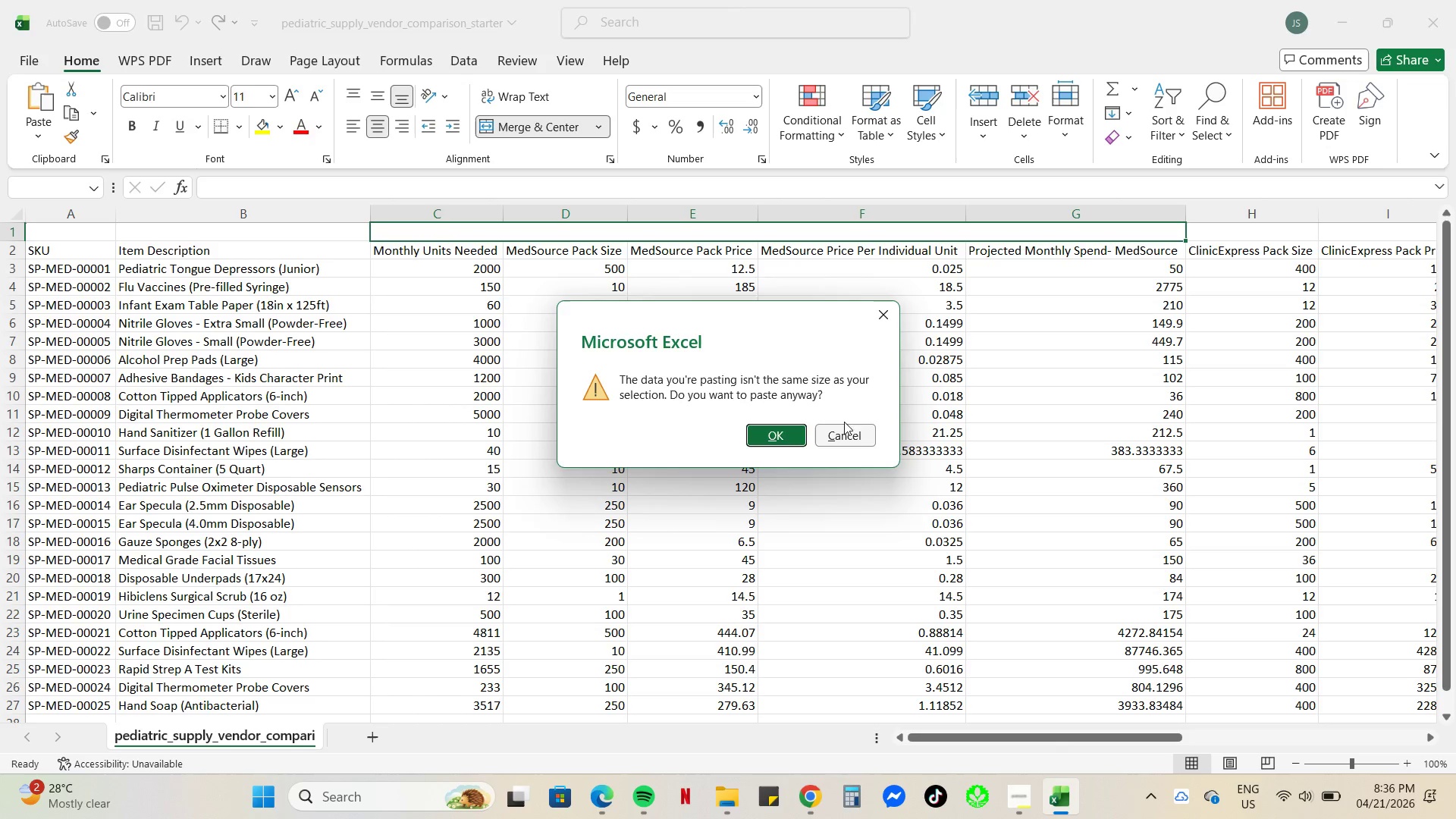 
left_click([883, 315])
 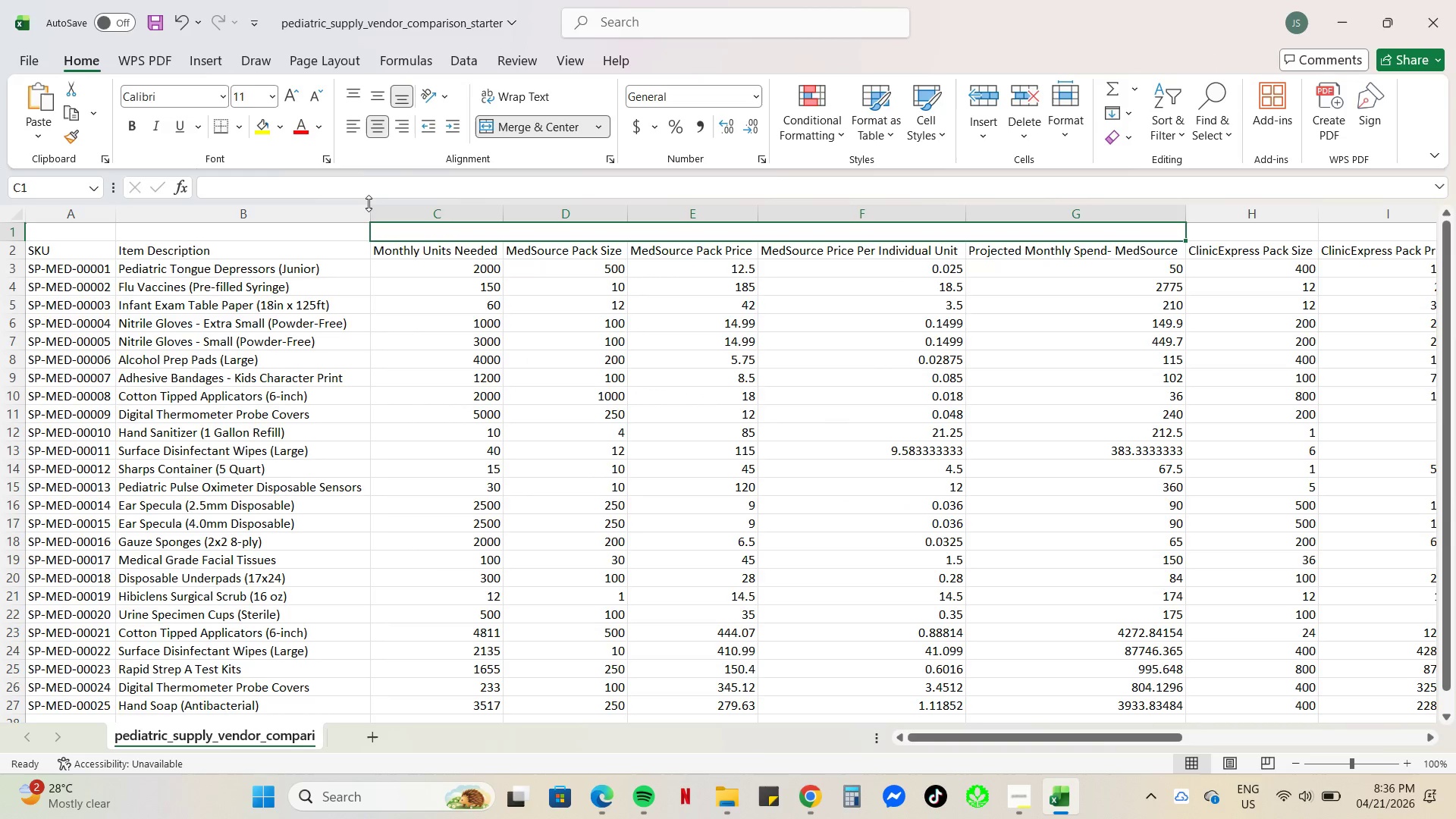 
left_click([367, 197])
 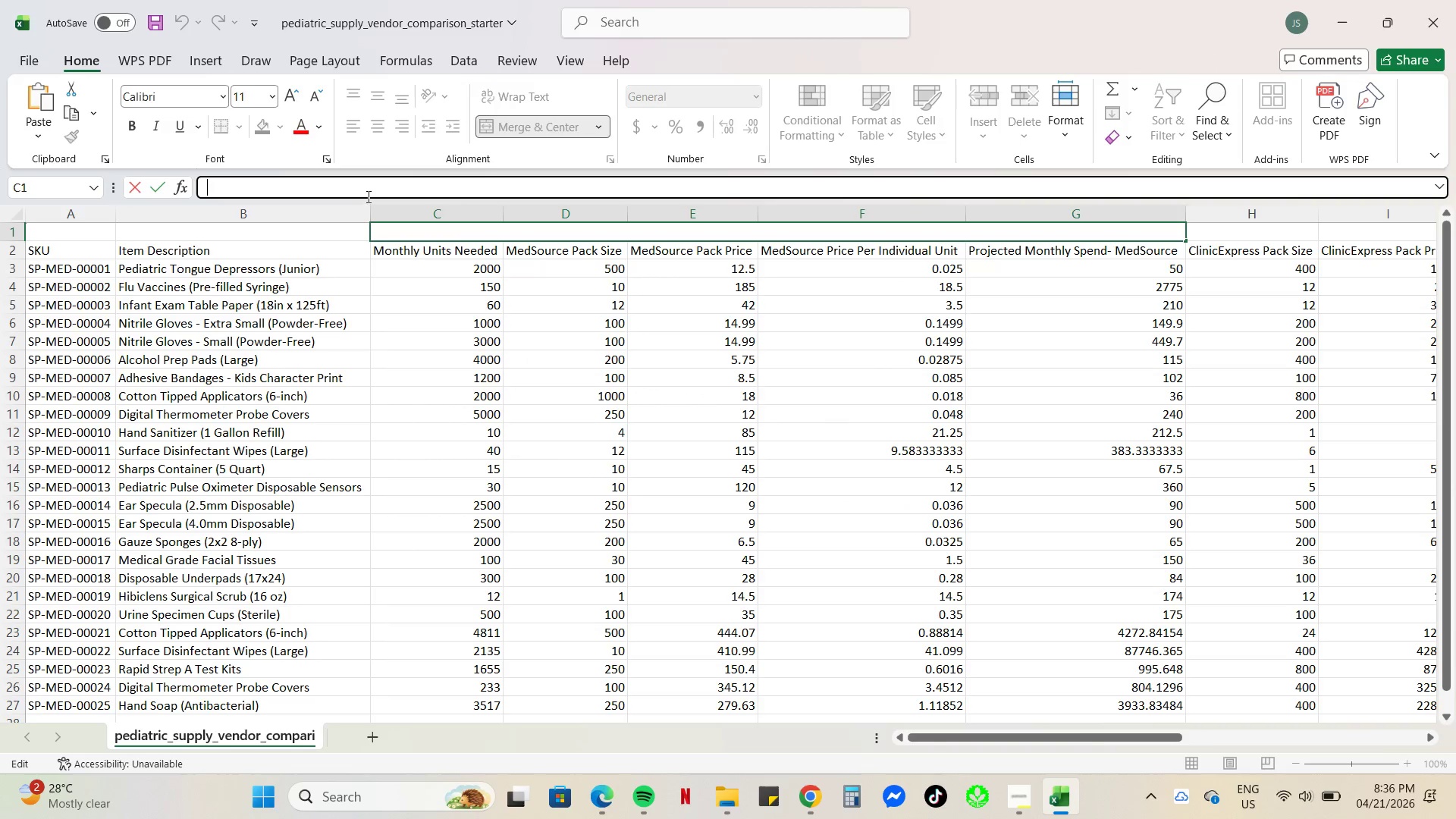 
key(Control+V)
 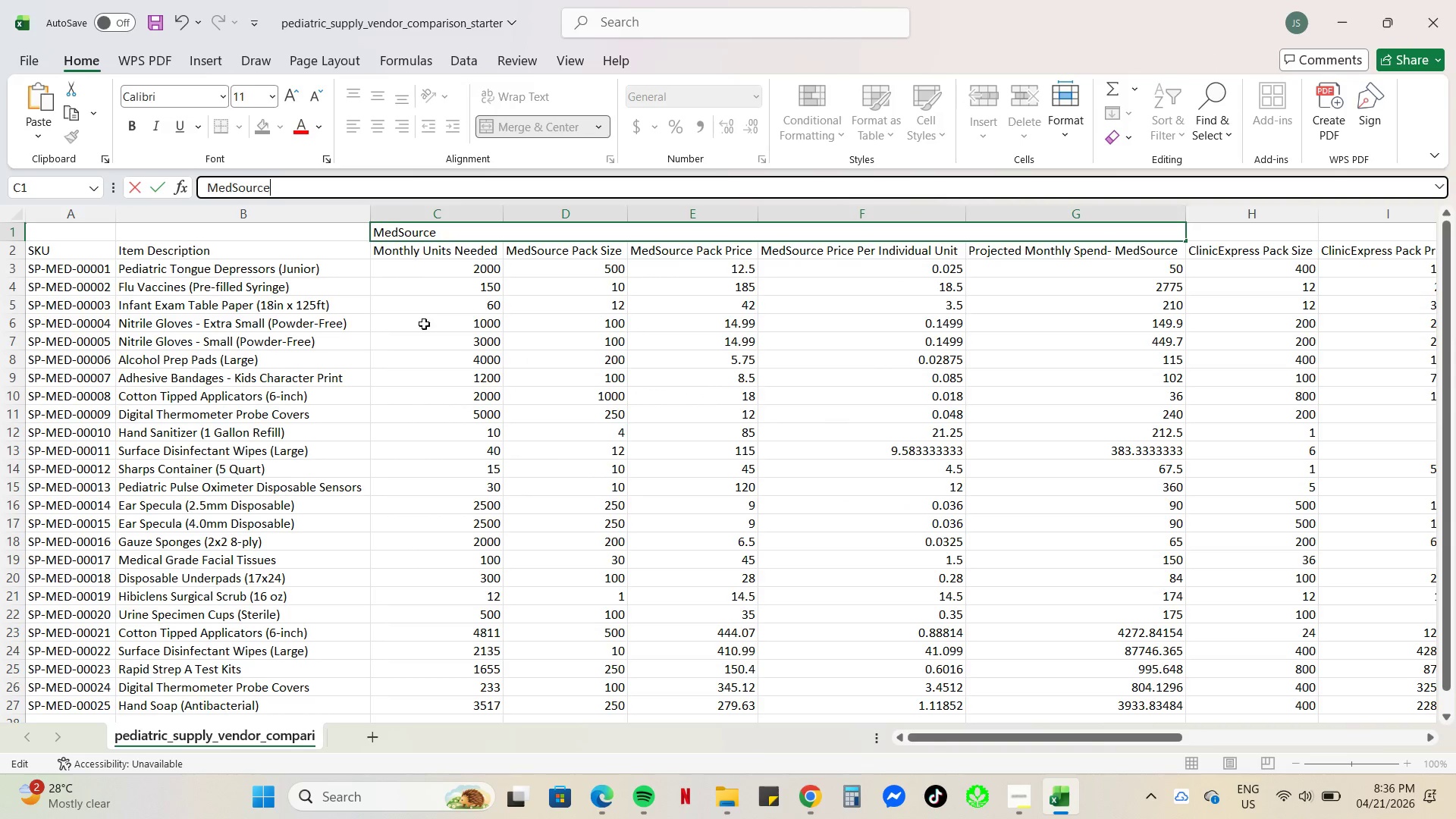 
left_click([441, 356])
 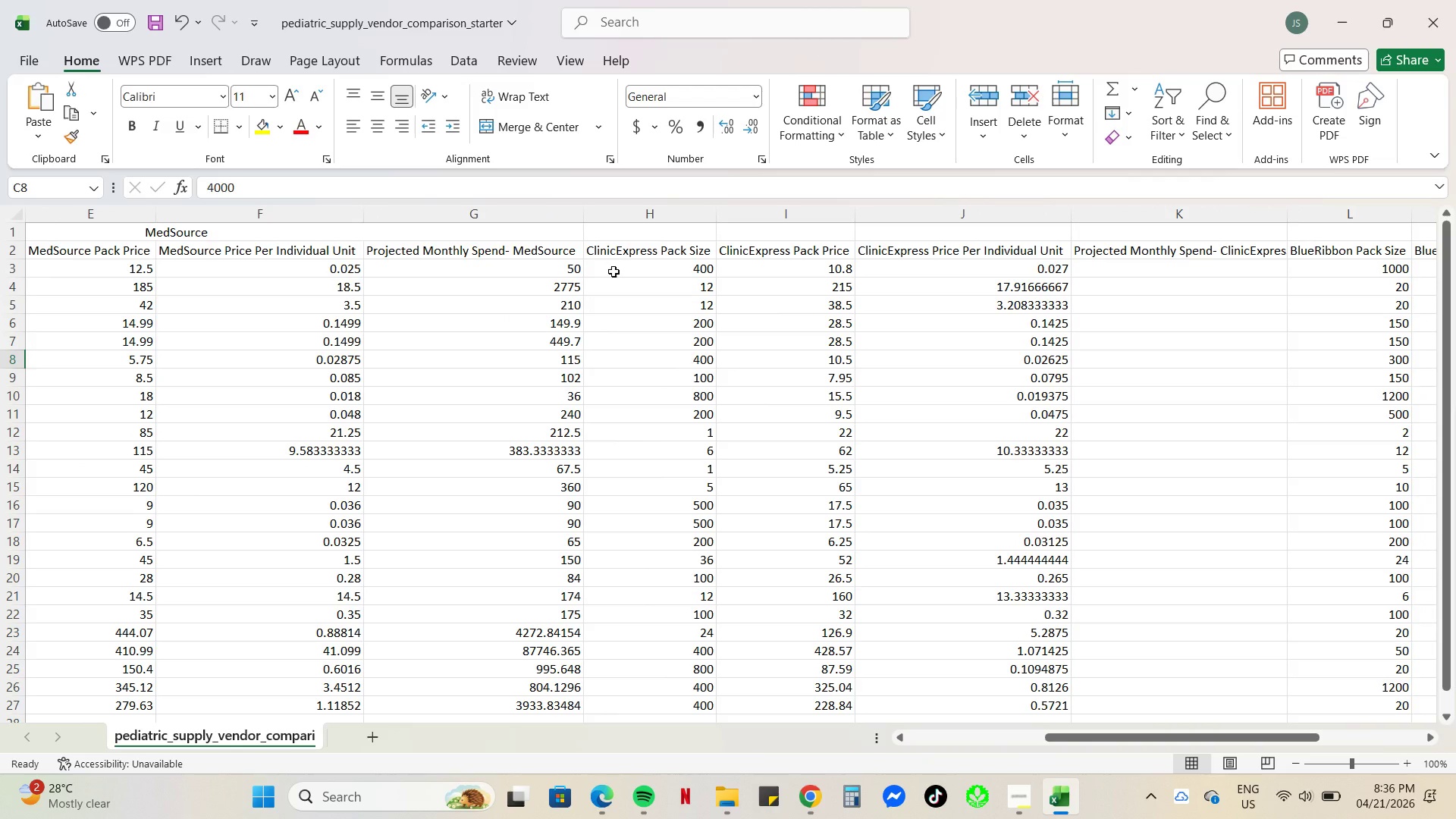 
left_click_drag(start_coordinate=[631, 231], to_coordinate=[838, 237])
 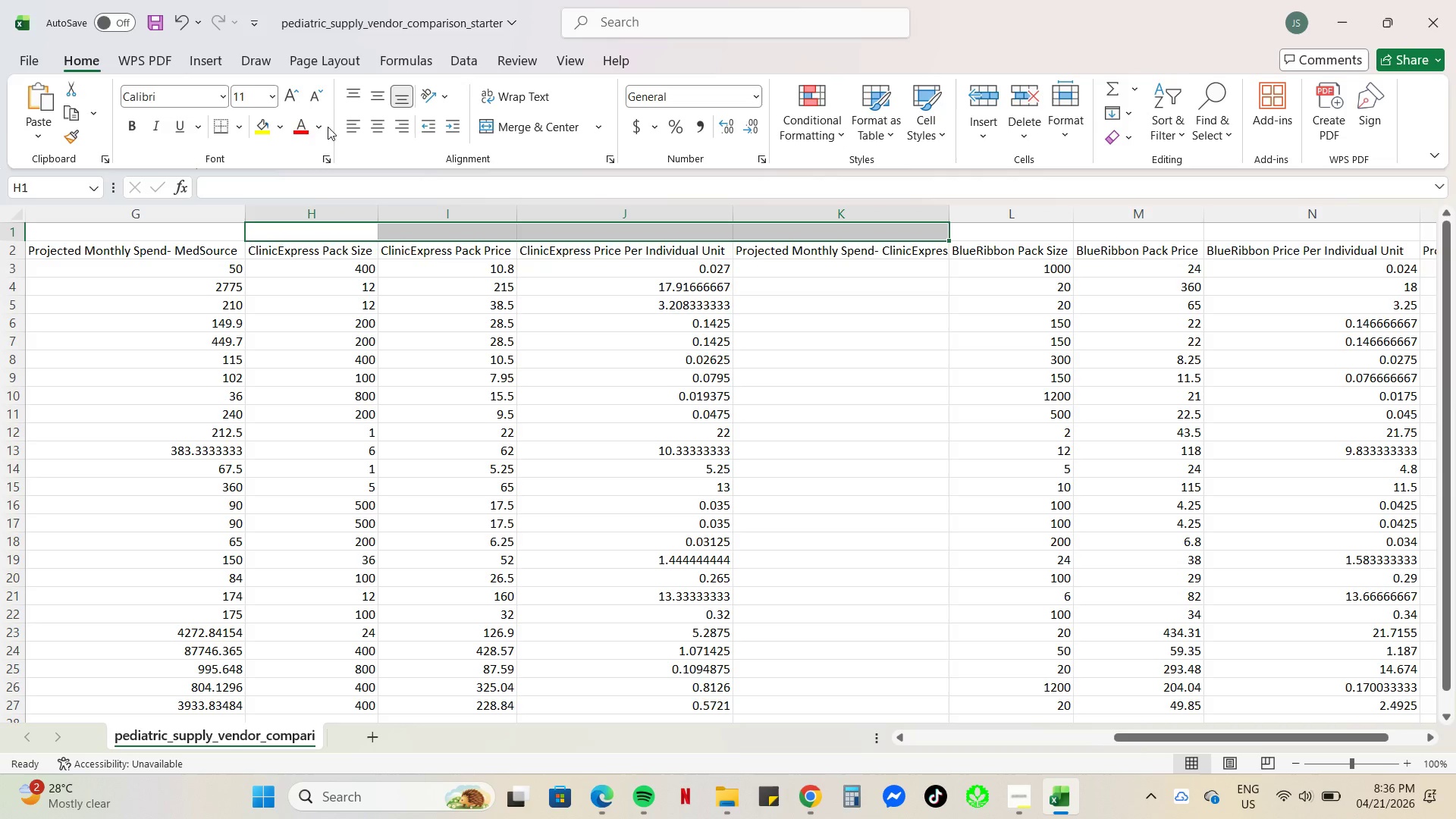 
left_click([540, 124])
 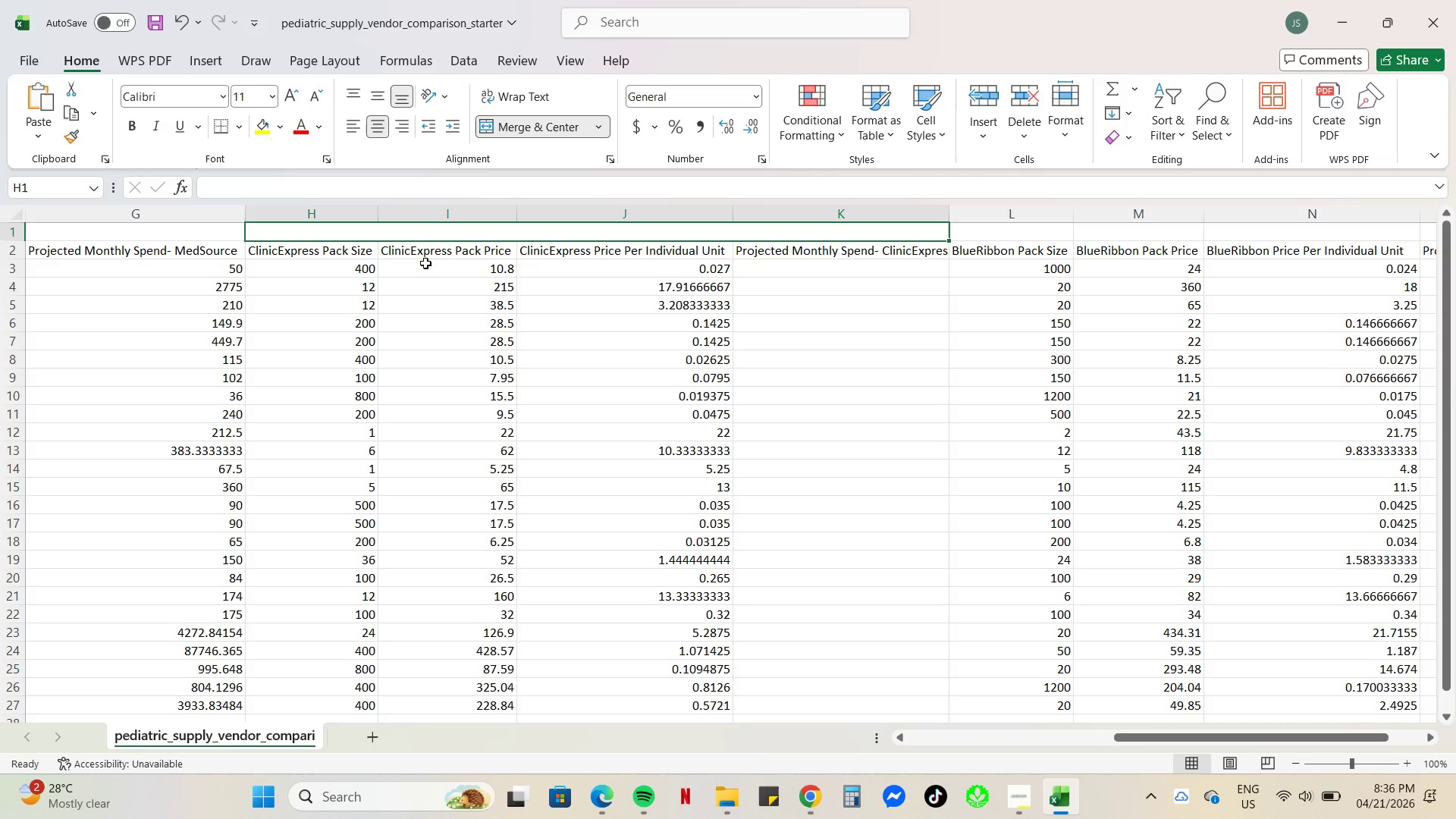 
left_click([429, 254])
 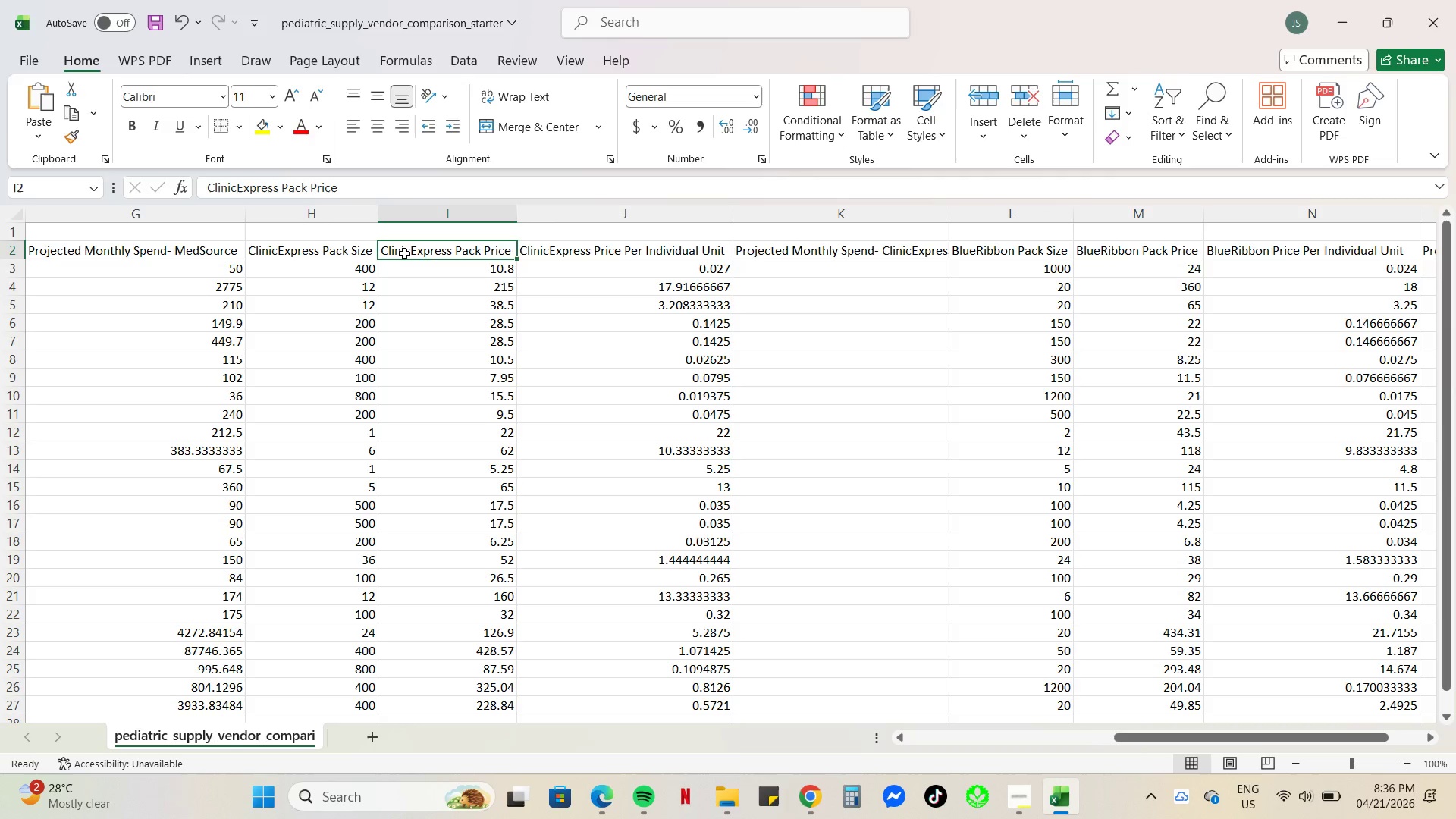 
double_click([404, 253])
 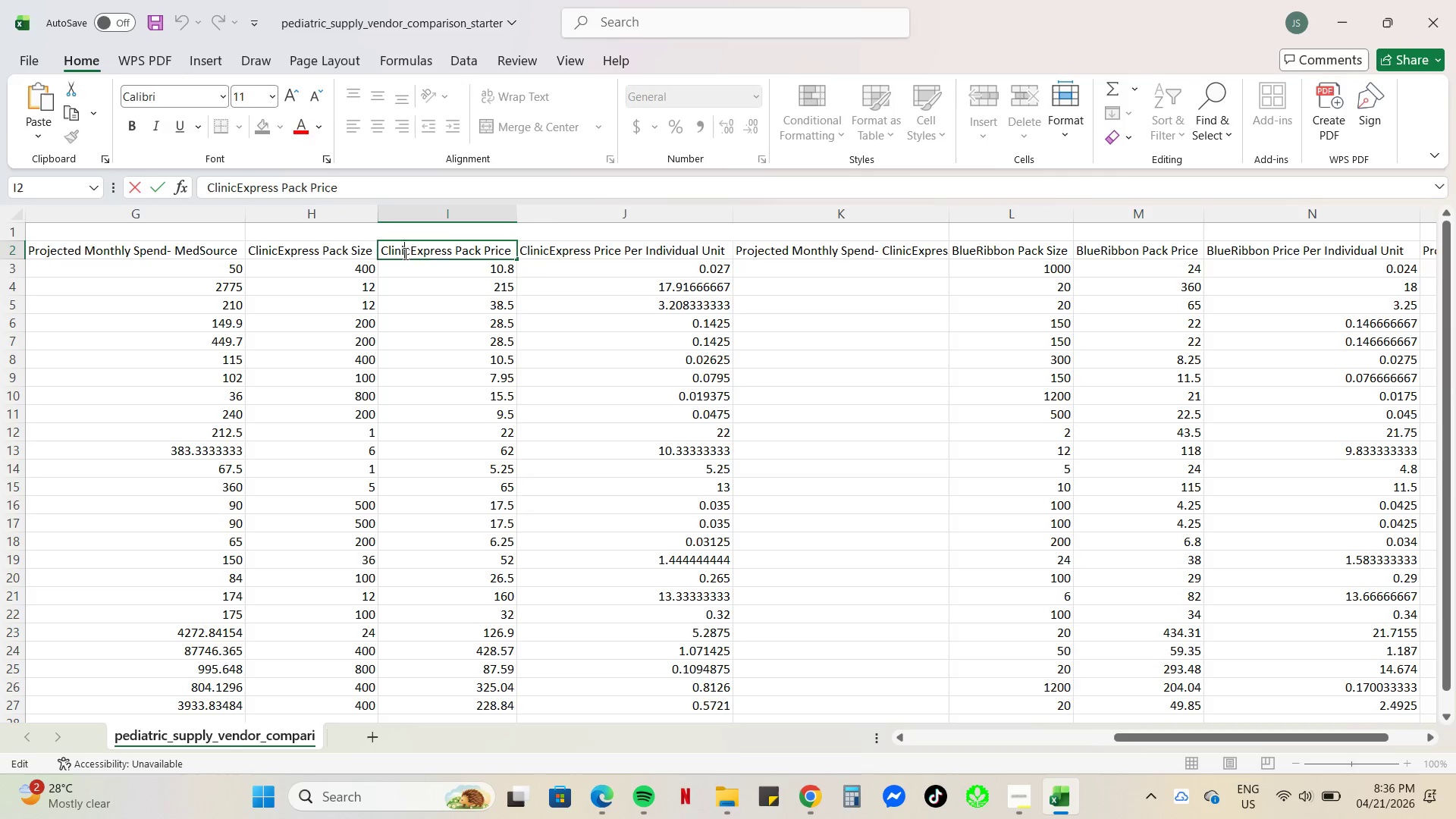 
triple_click([404, 253])
 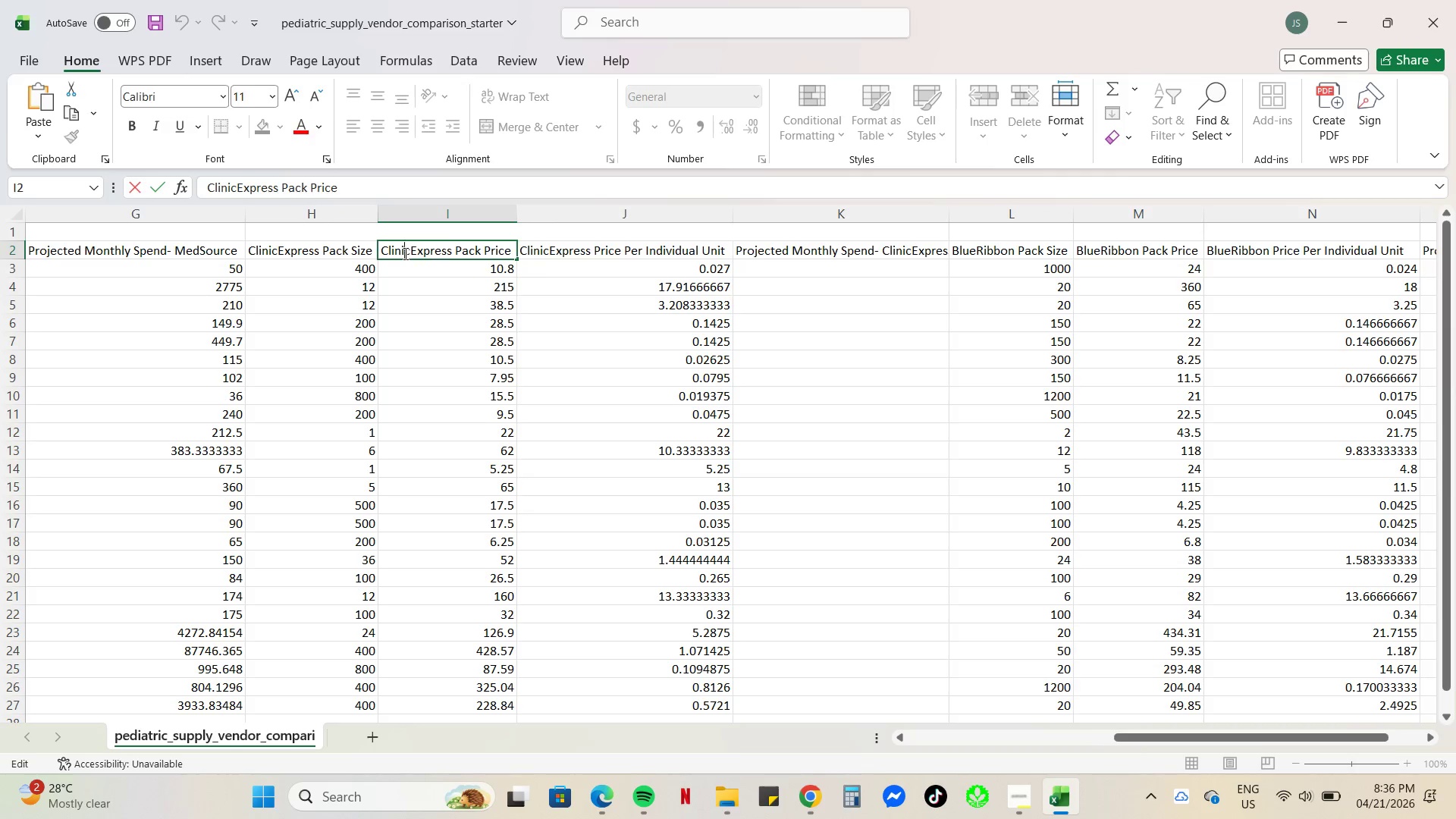 
triple_click([404, 253])
 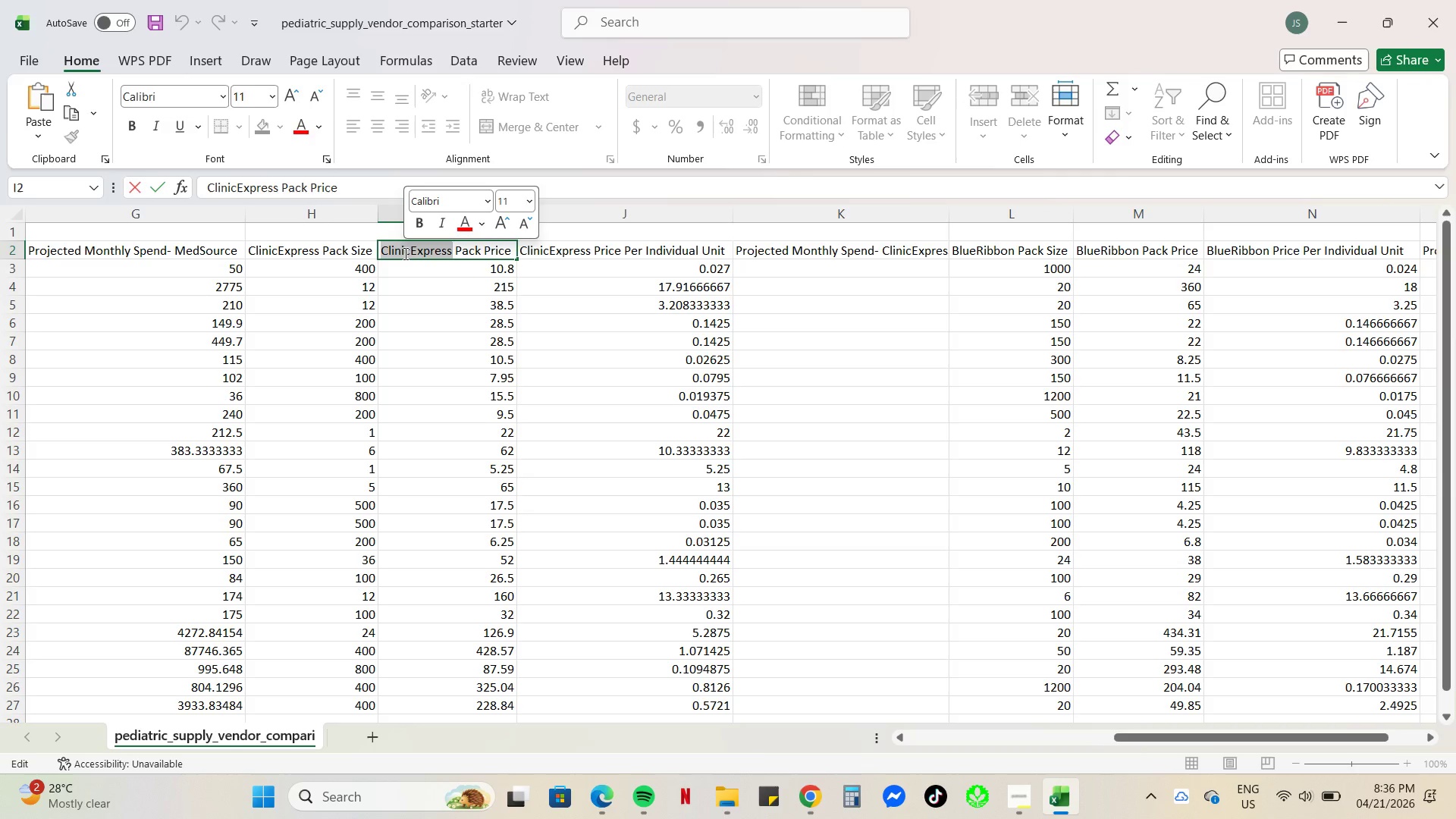 
key(Control+C)
 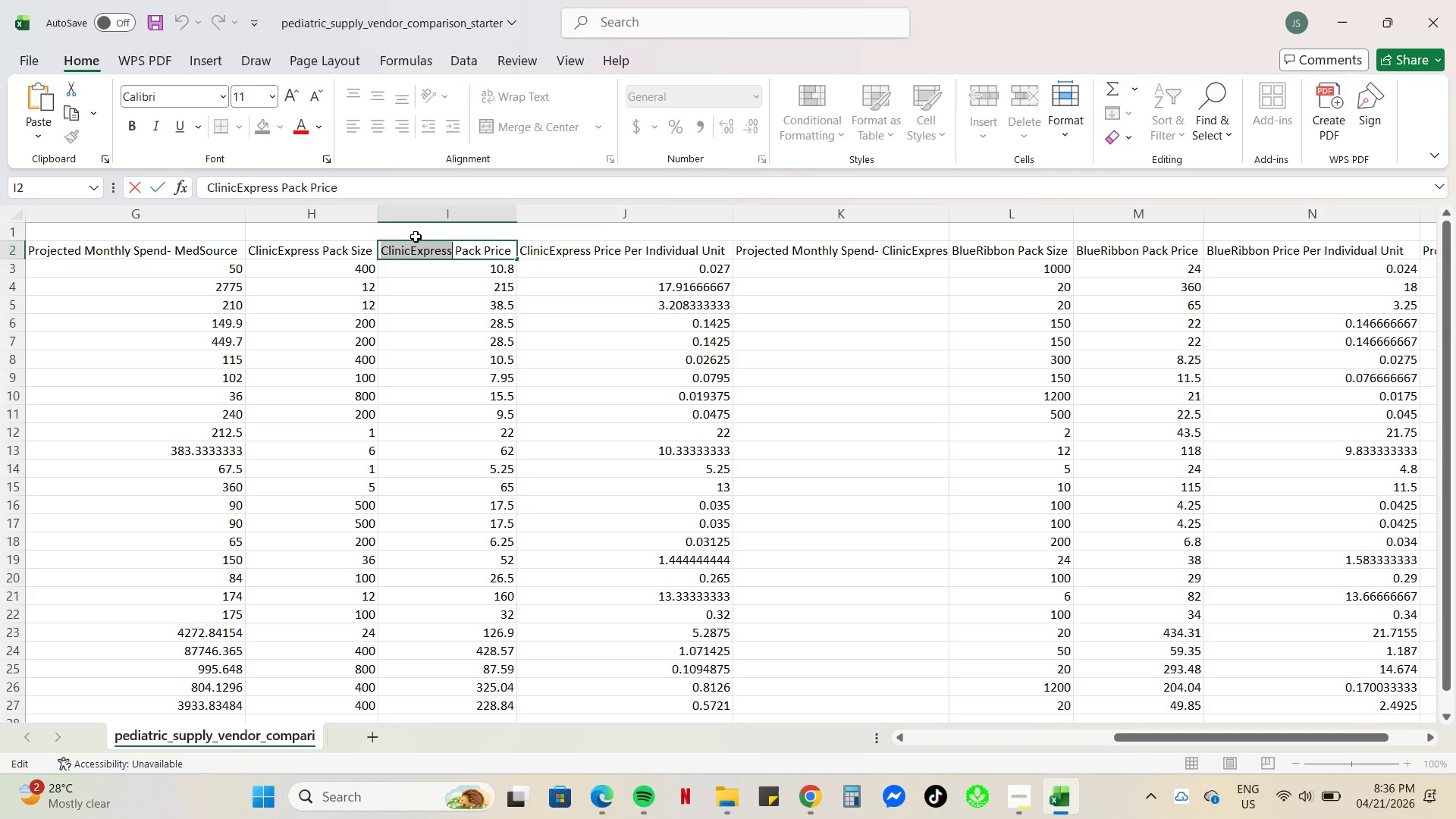 
left_click([416, 233])
 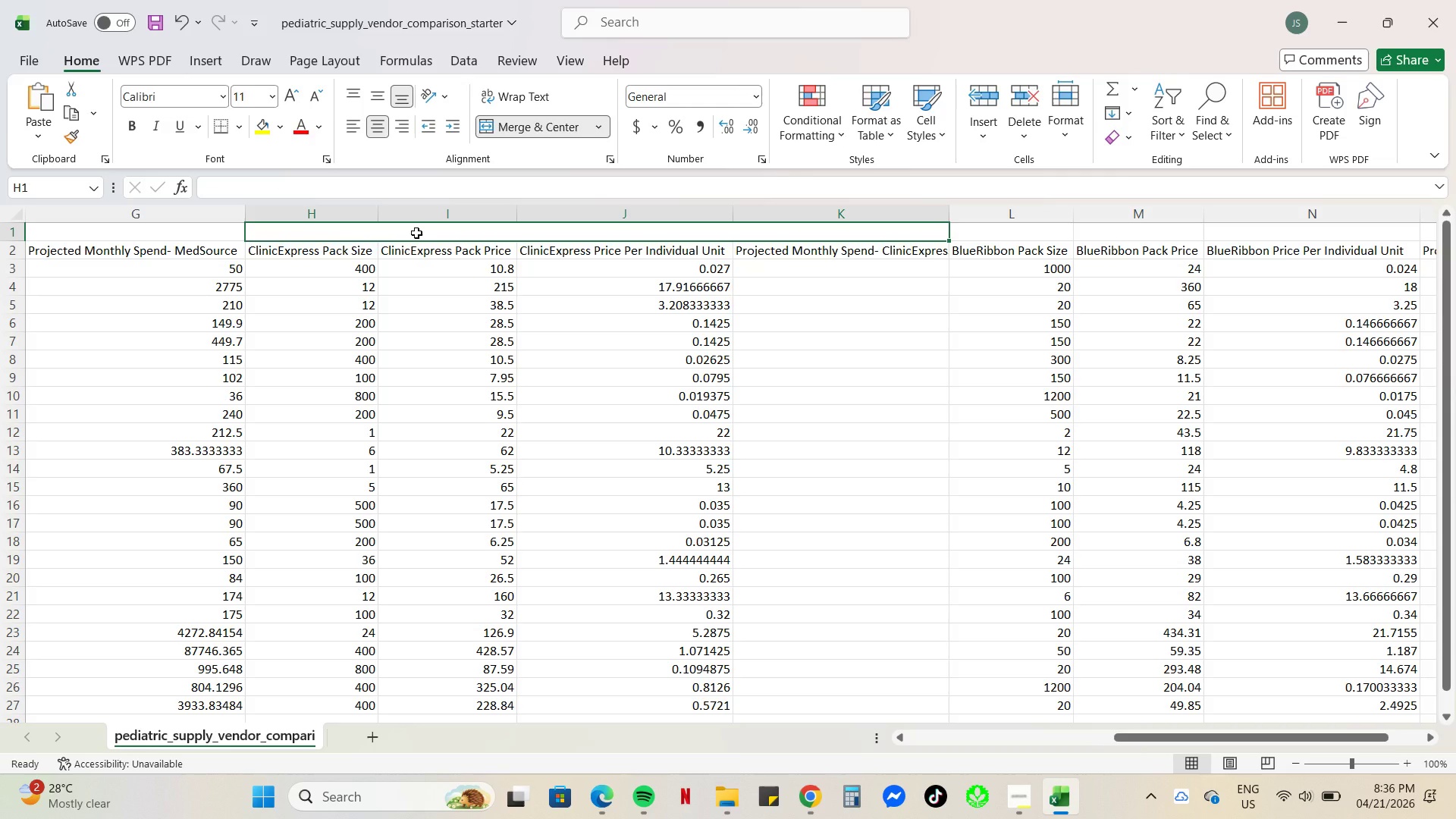 
hold_key(key=ControlLeft, duration=1.0)
 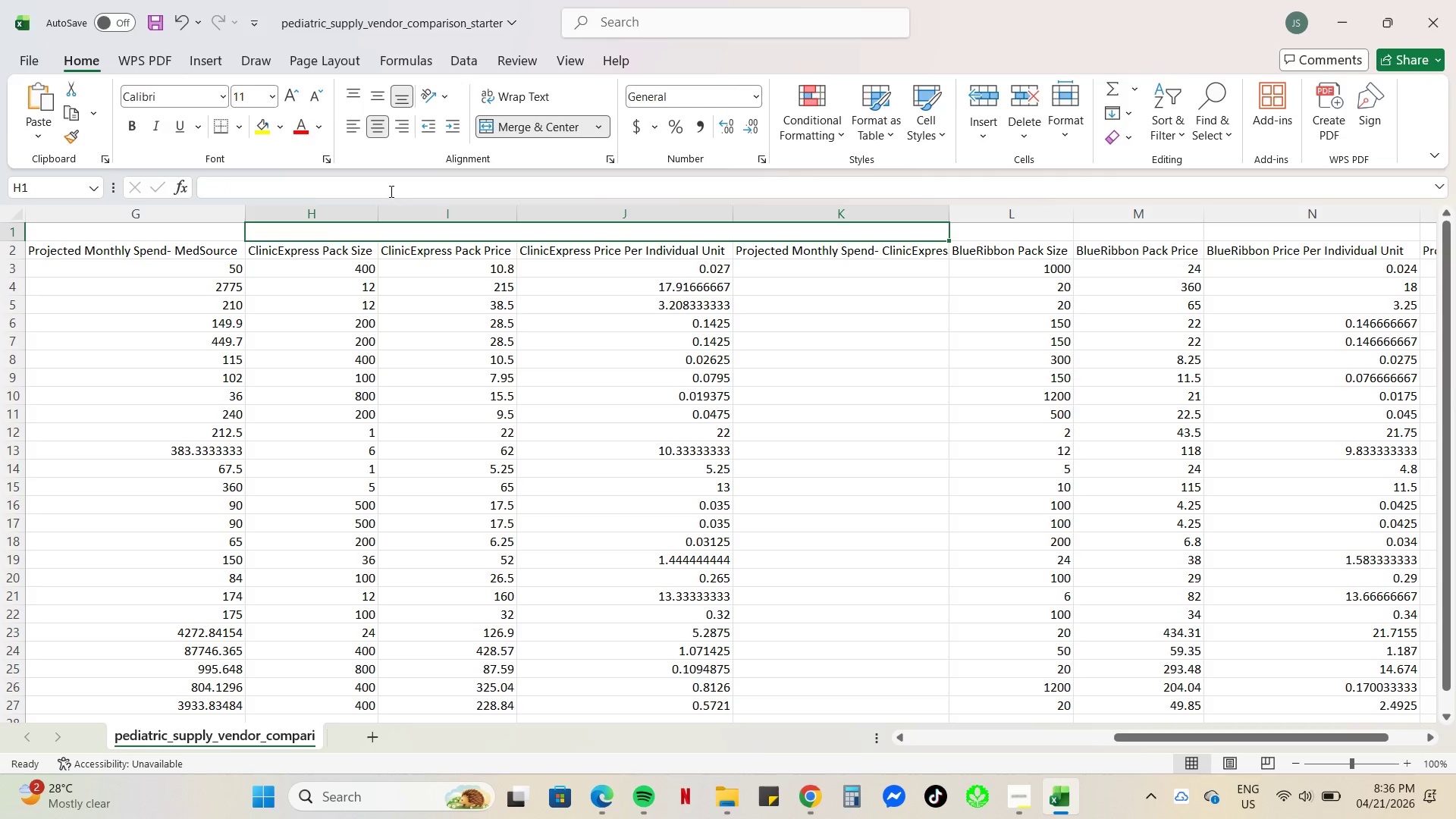 
left_click([390, 189])
 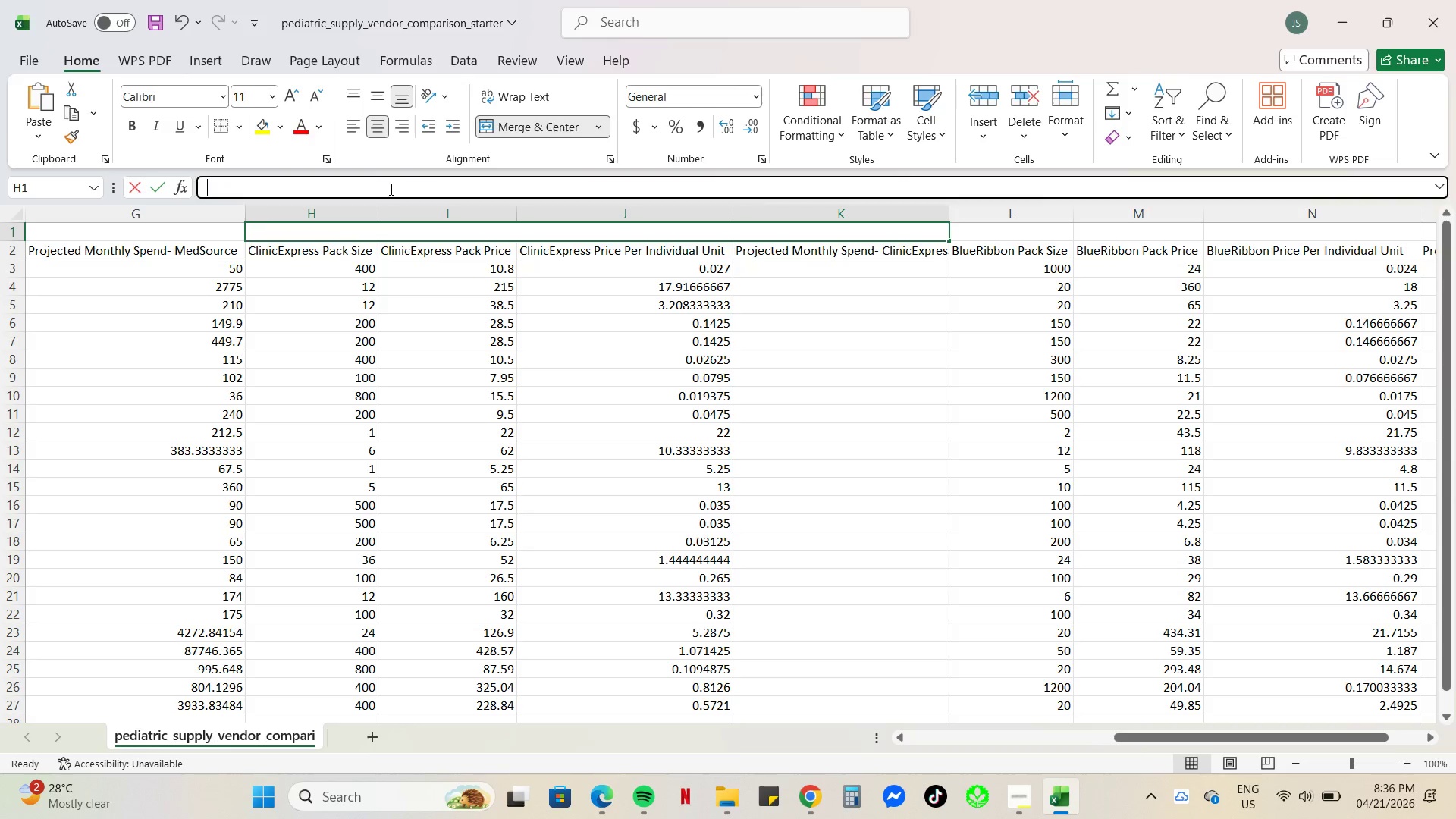 
key(Control+V)
 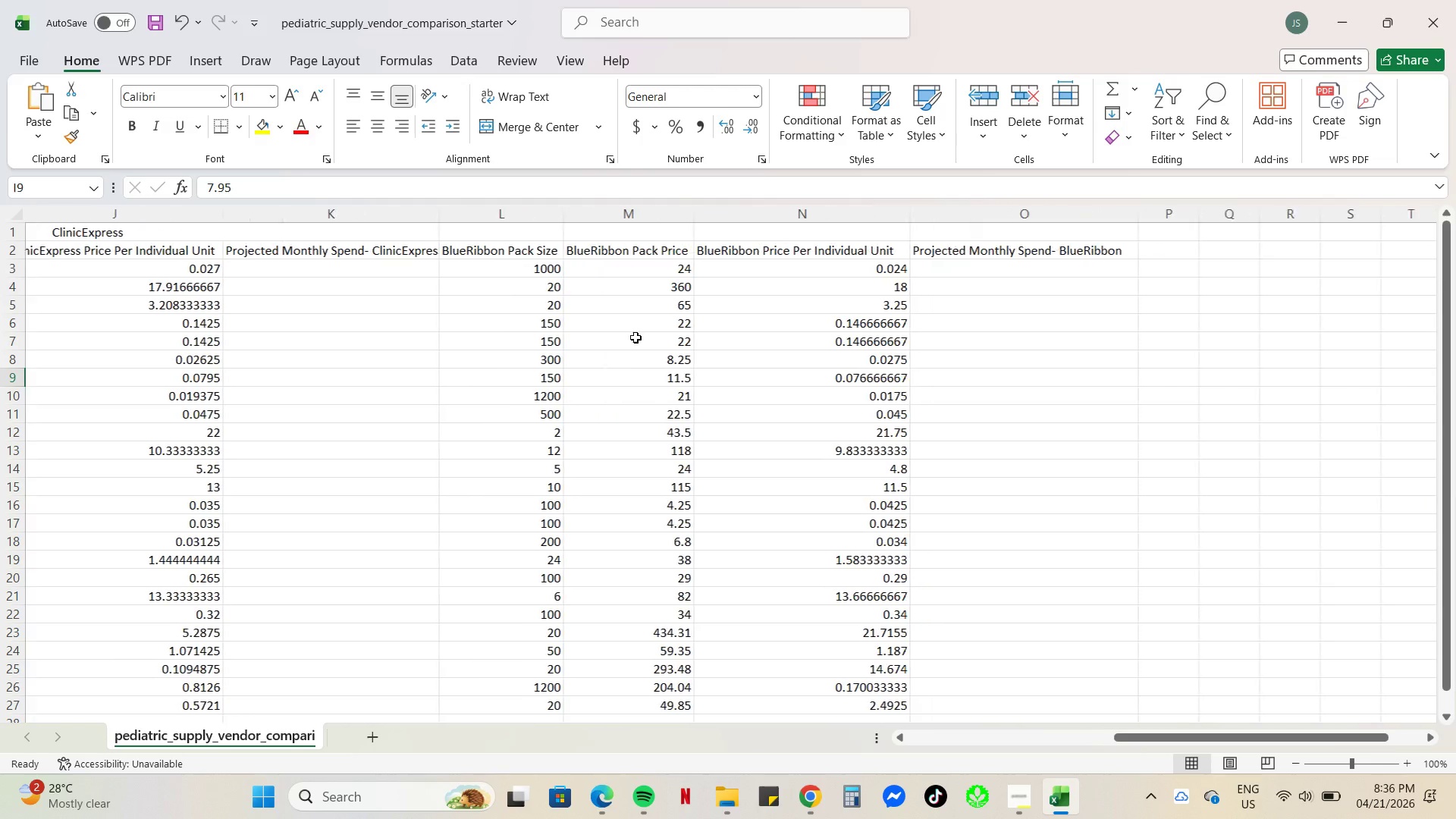 
left_click_drag(start_coordinate=[491, 235], to_coordinate=[1004, 234])
 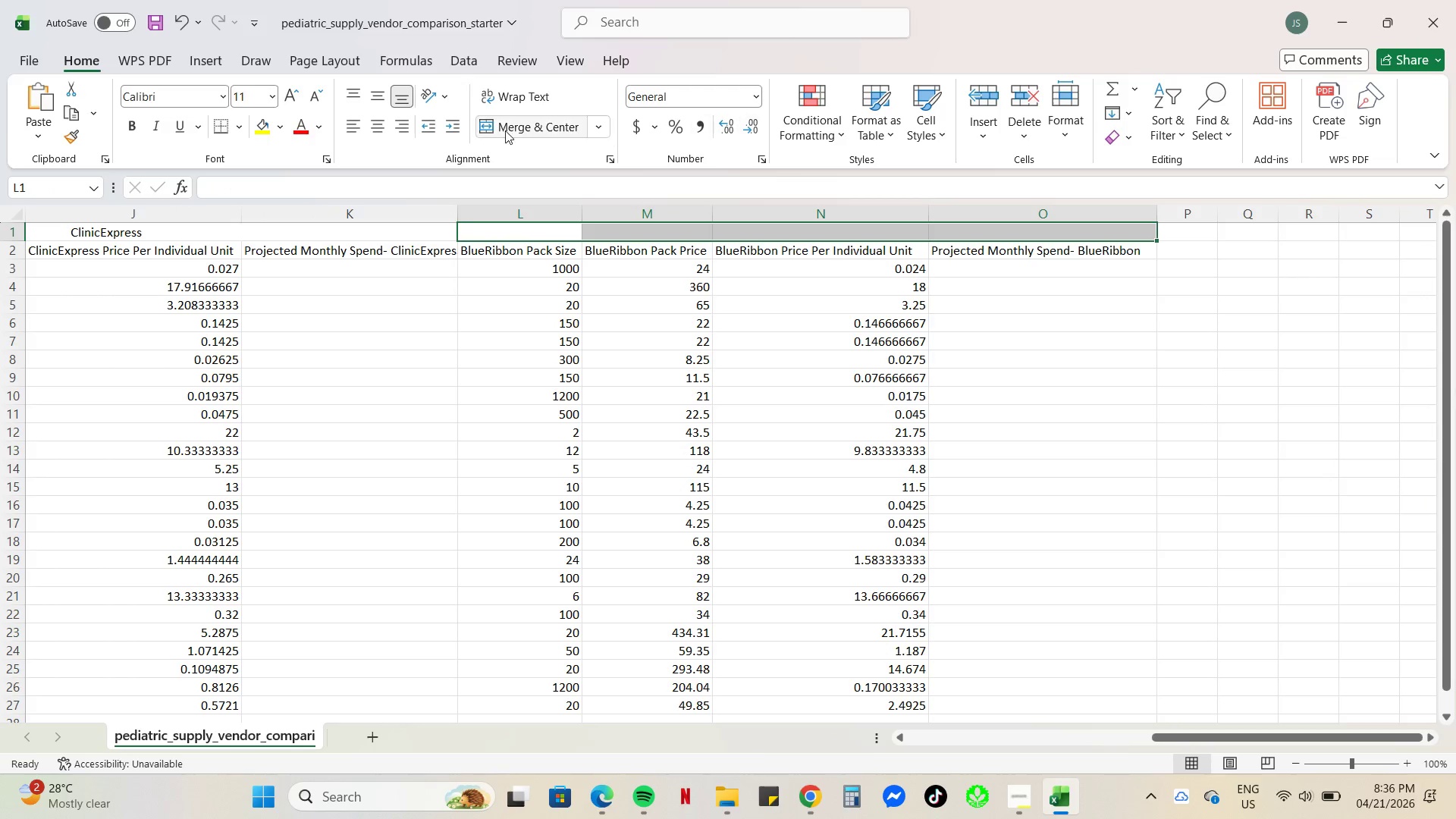 
left_click([504, 121])
 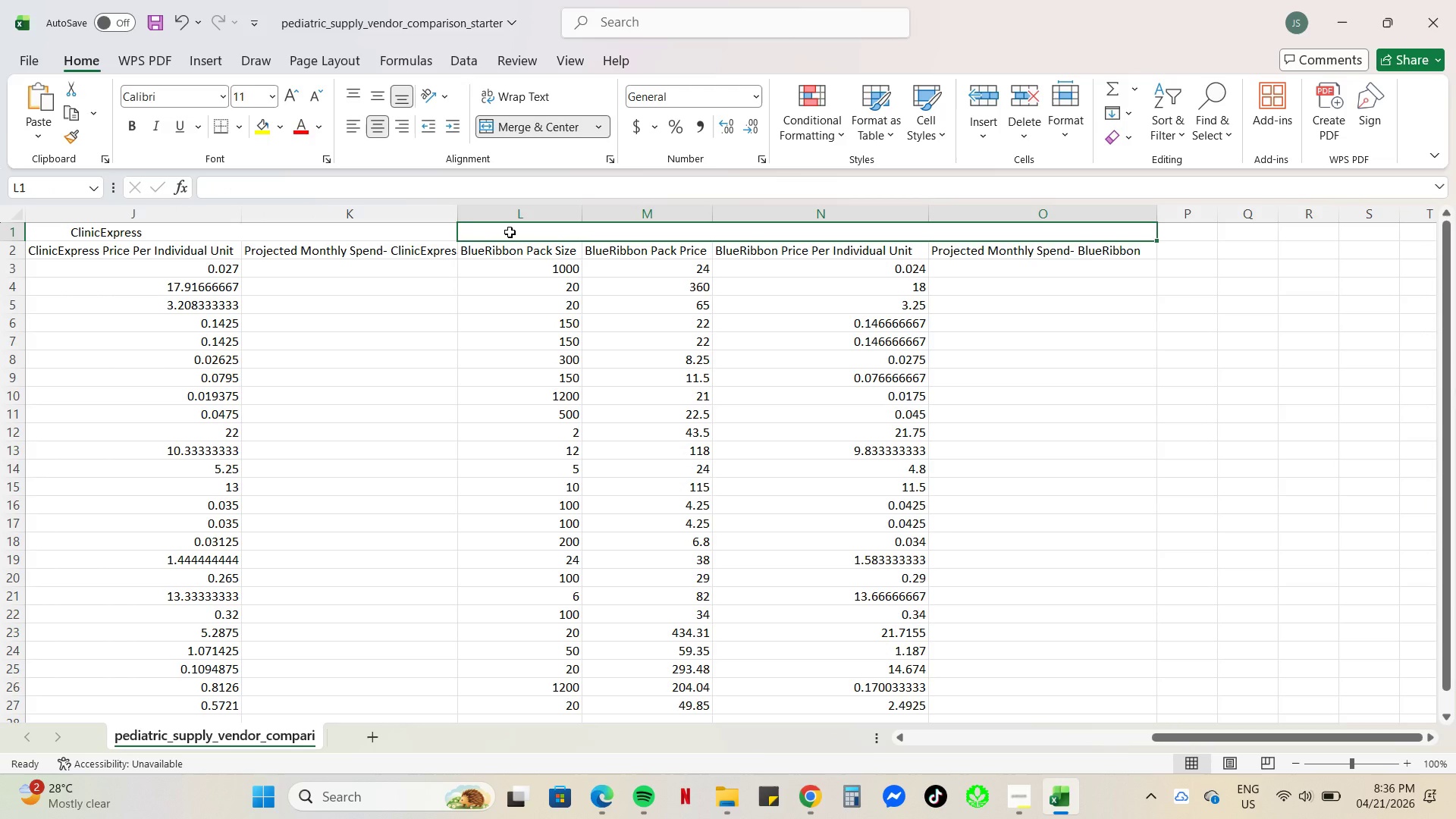 
left_click([510, 232])
 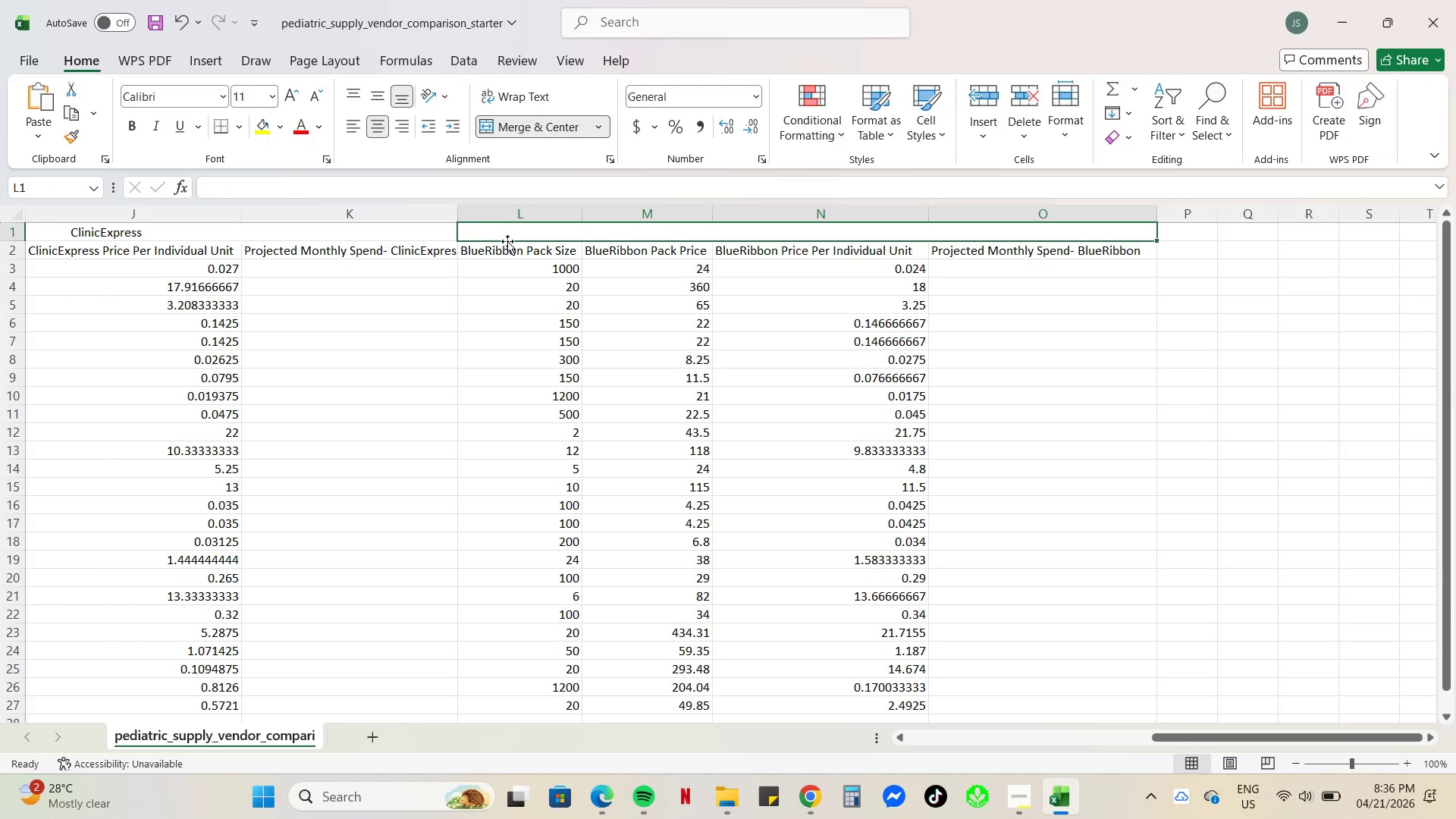 
left_click([504, 246])
 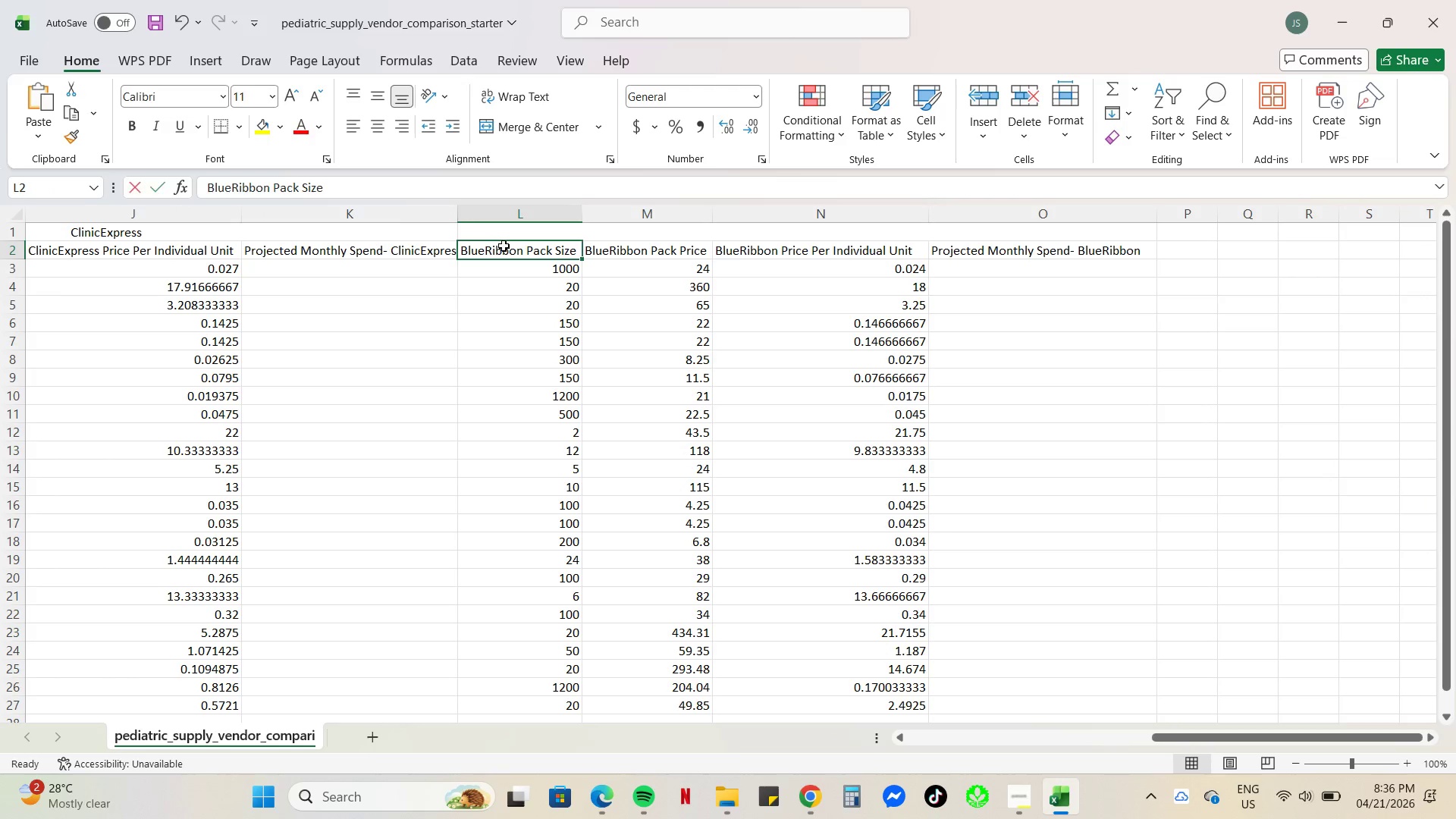 
left_click_drag(start_coordinate=[504, 246], to_coordinate=[500, 250])
 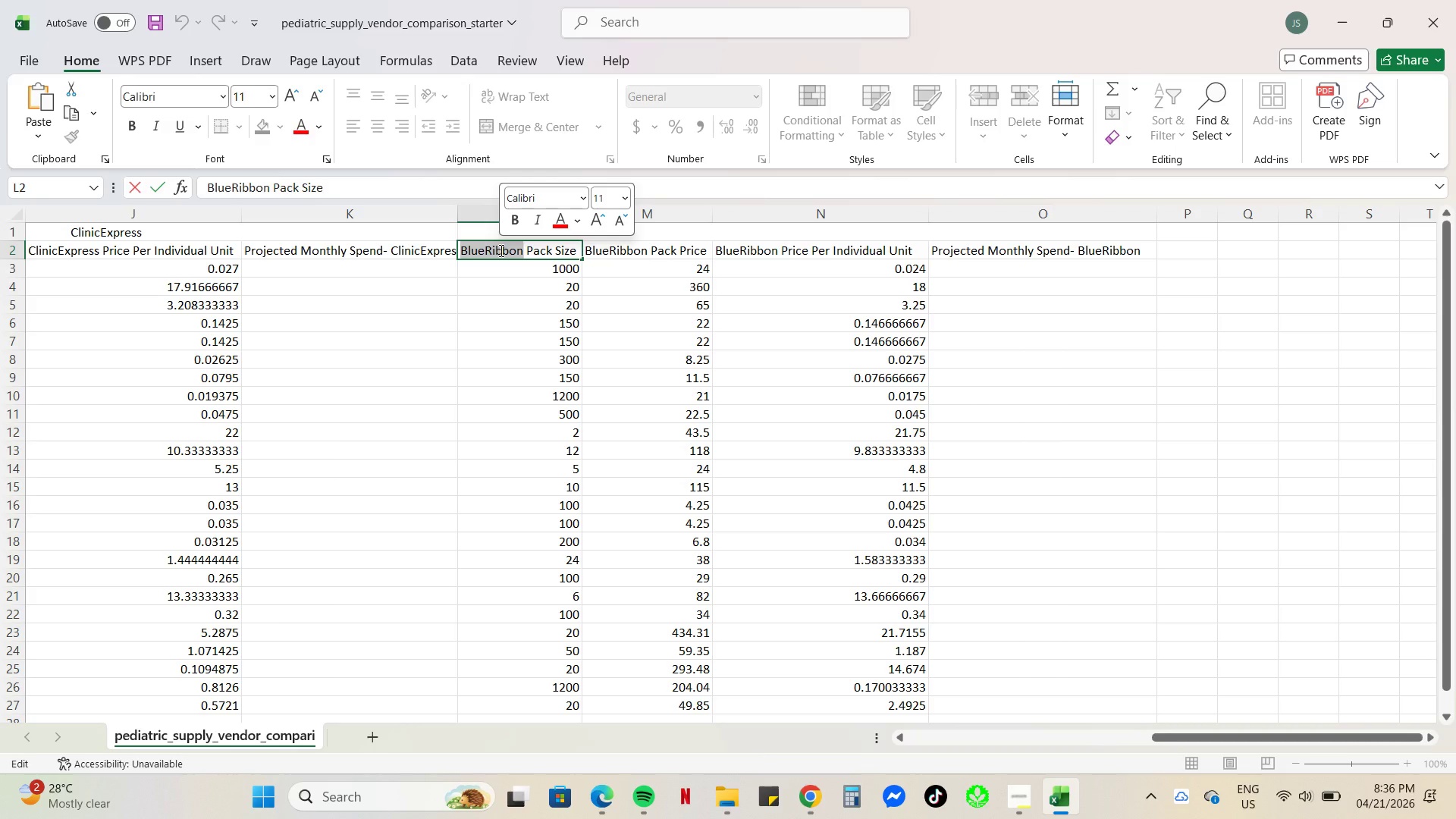 
triple_click([500, 250])
 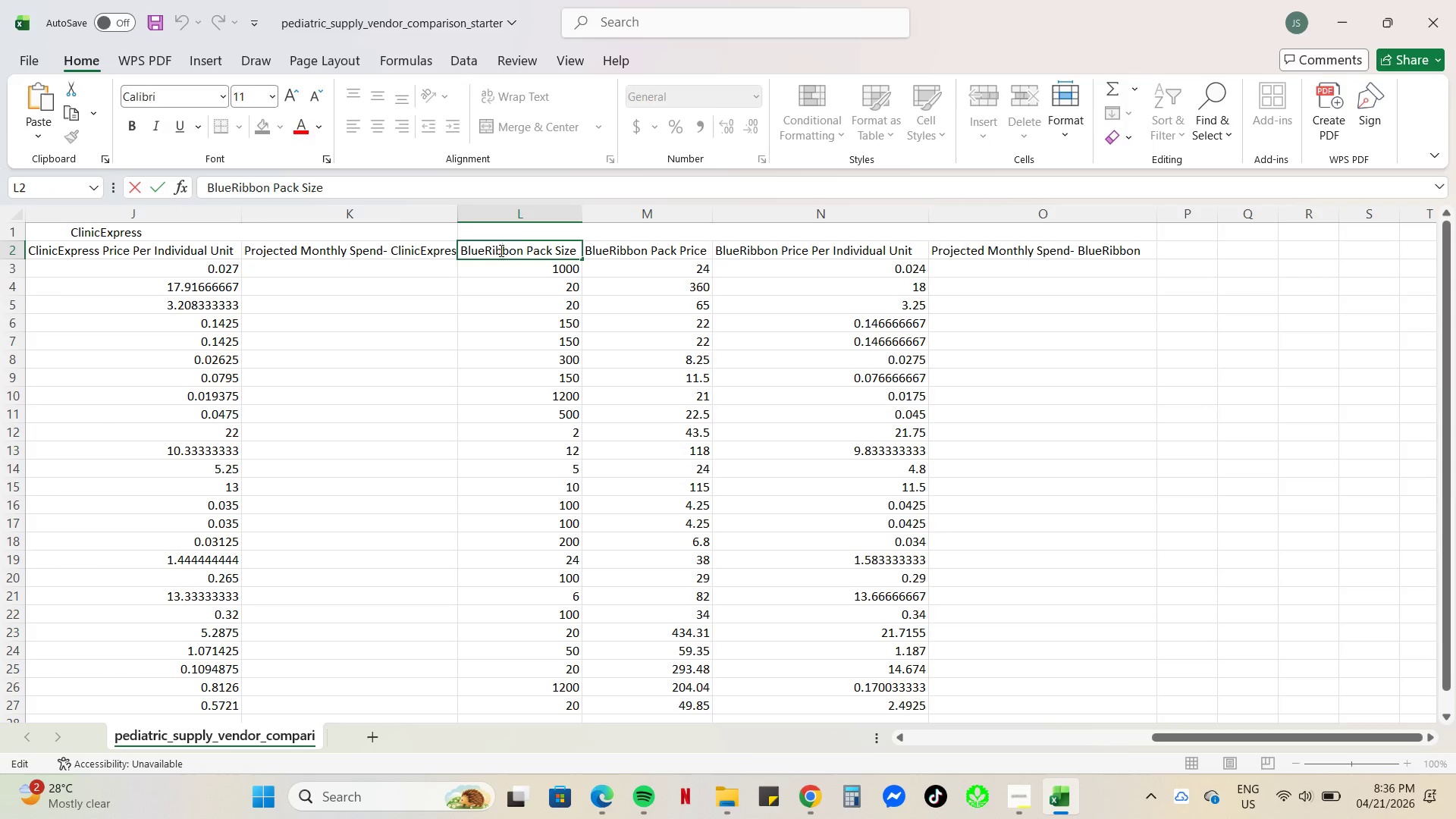 
triple_click([500, 250])
 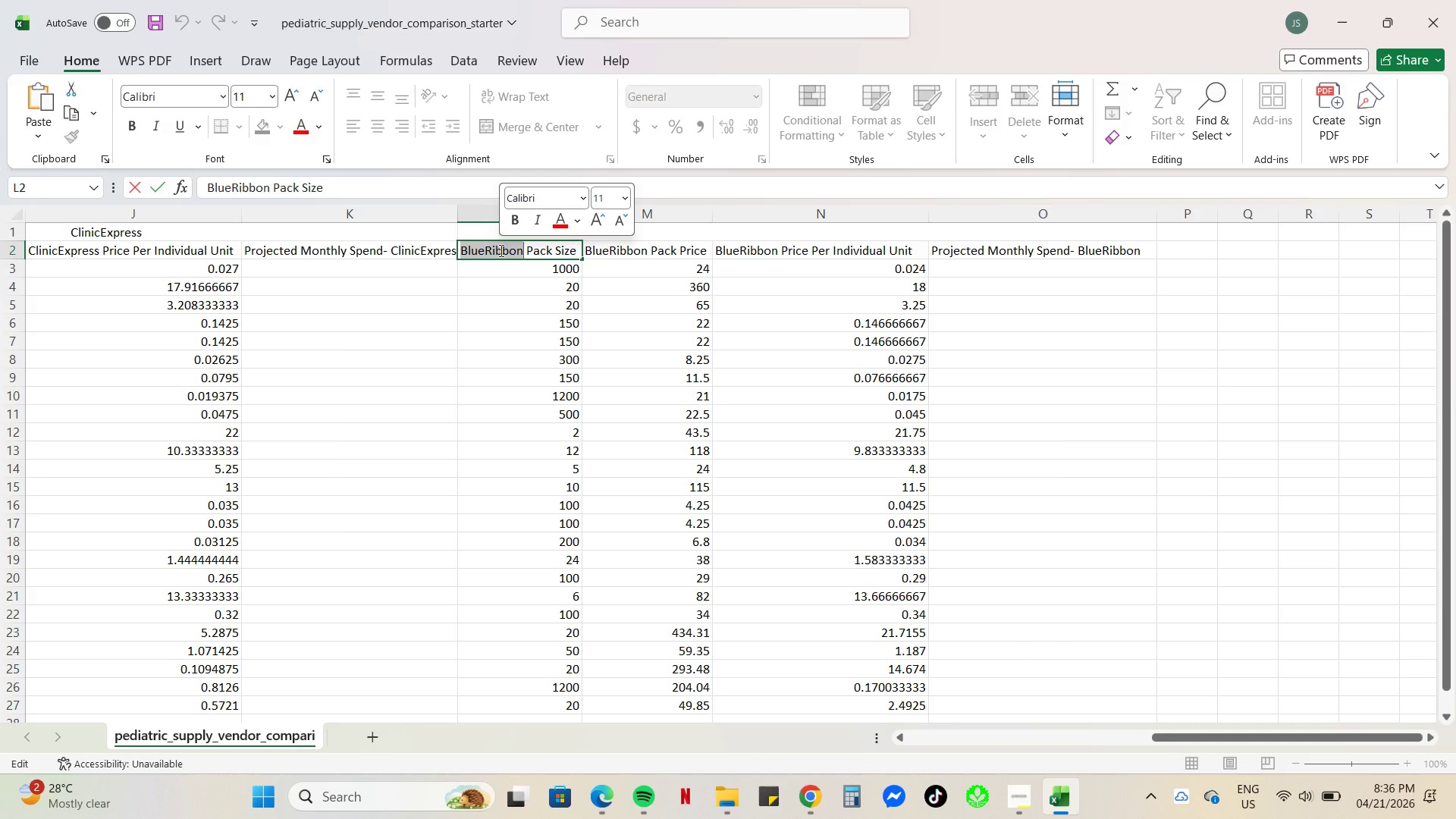 
key(Control+C)
 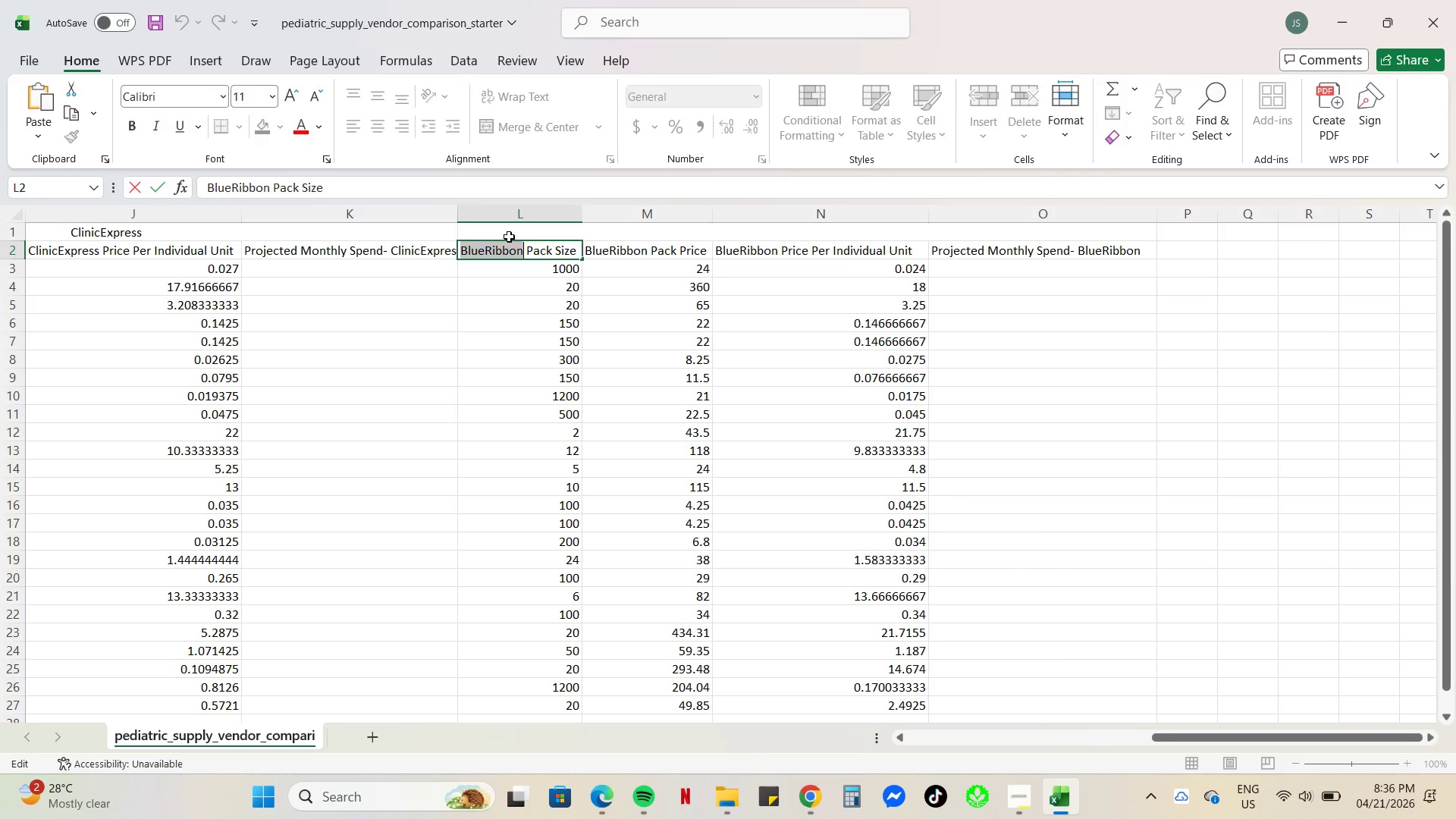 
left_click([510, 231])
 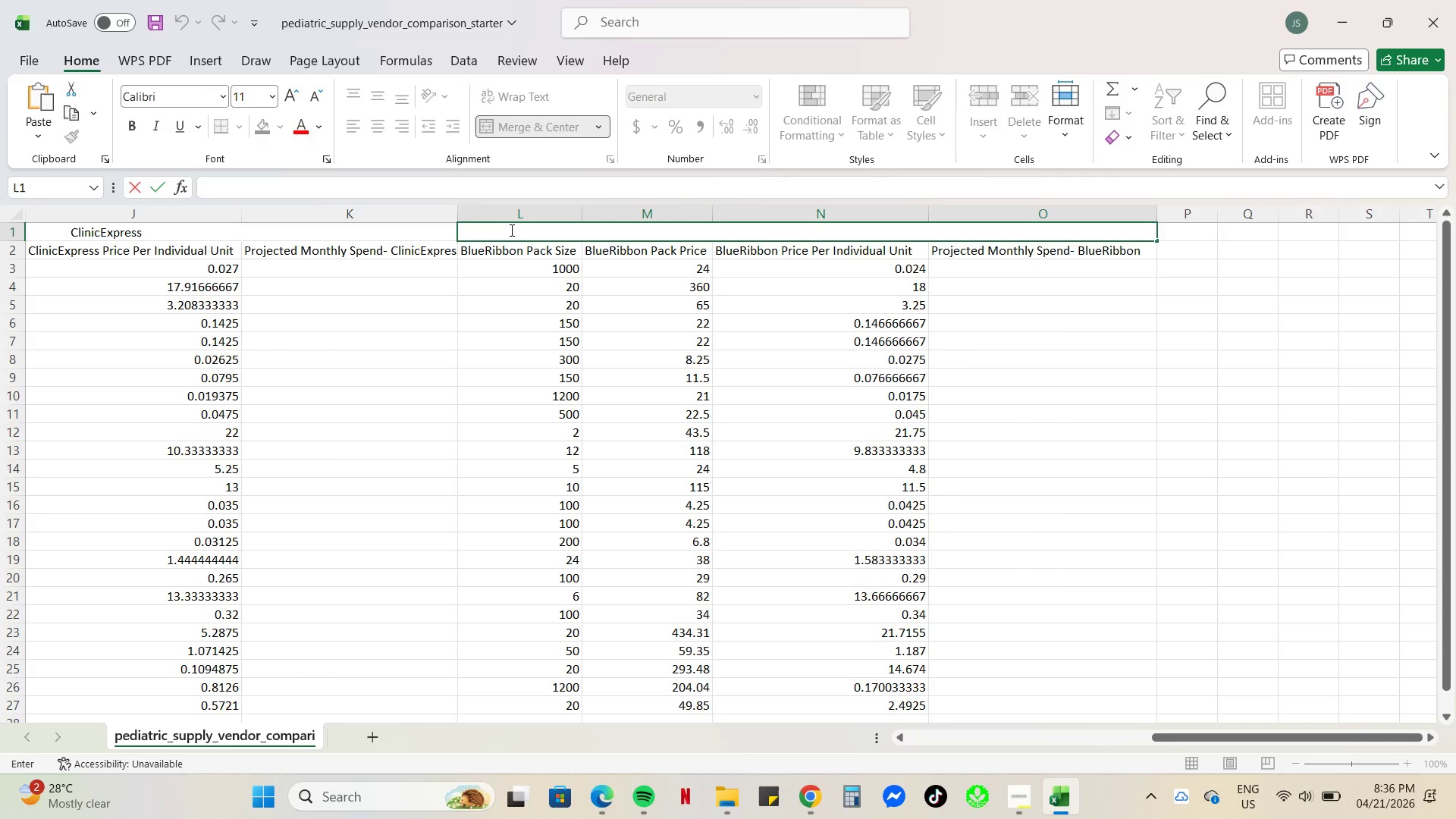 
hold_key(key=ControlLeft, duration=1.01)
 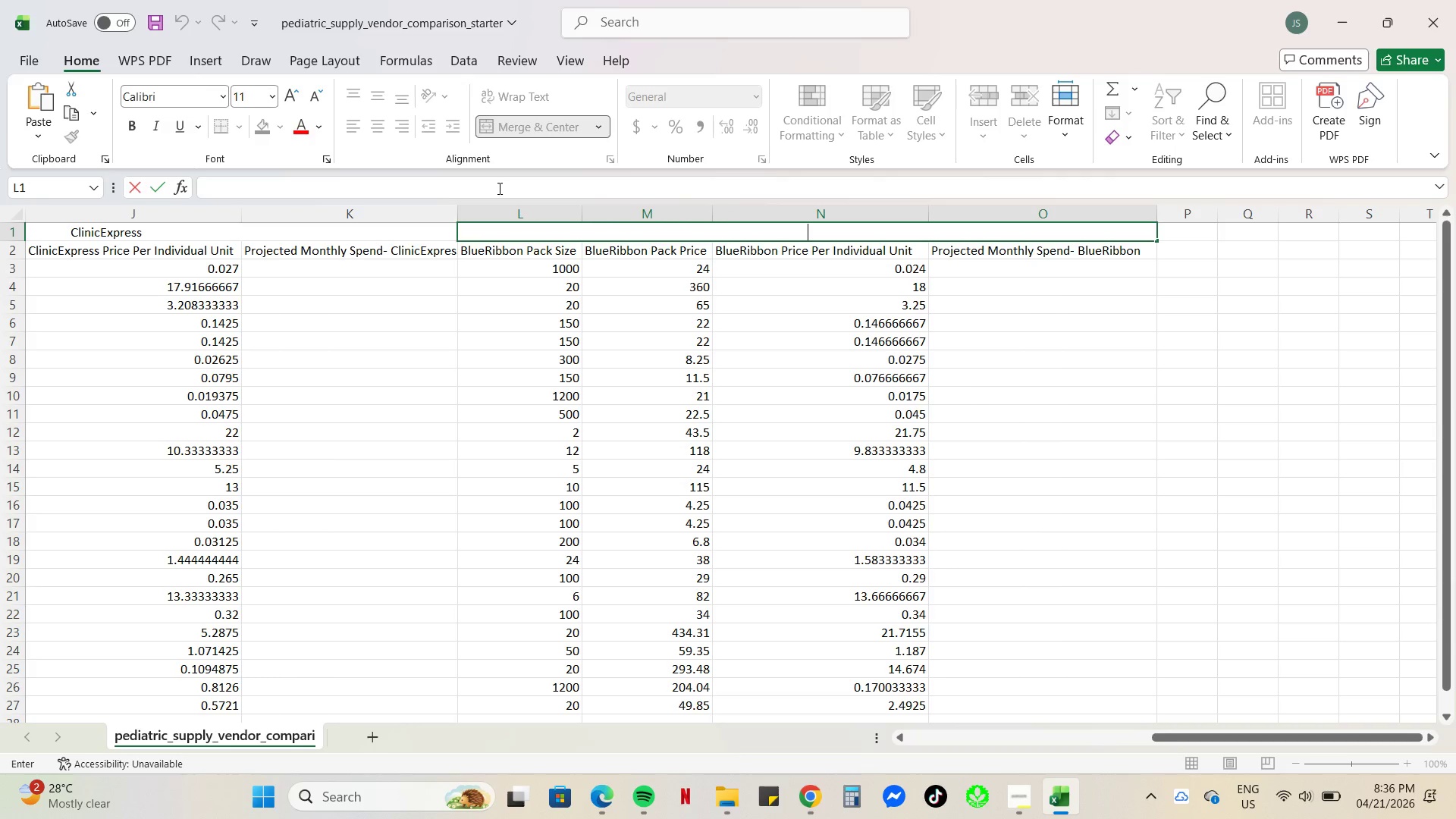 
left_click([498, 187])
 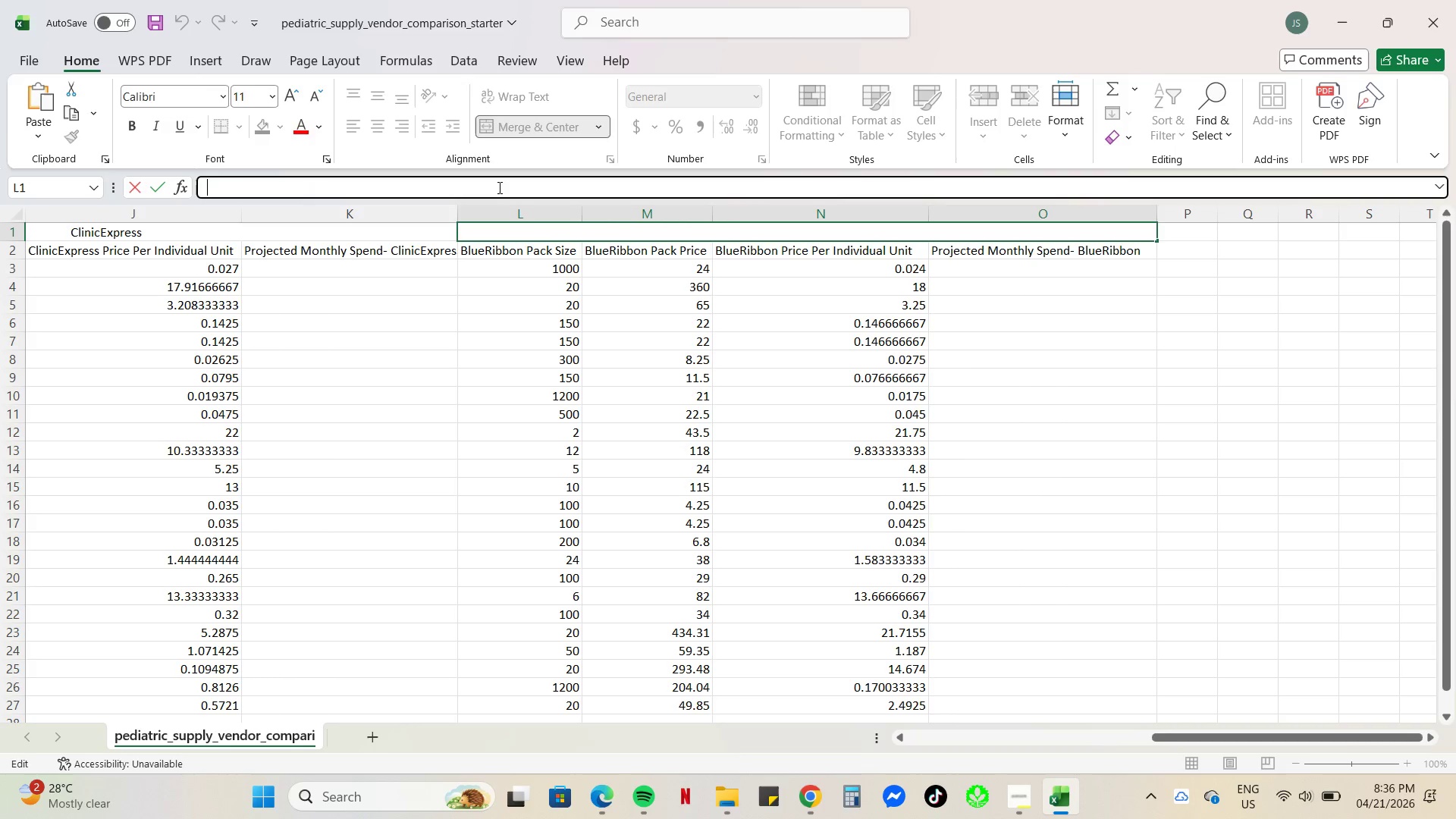 
key(Control+V)
 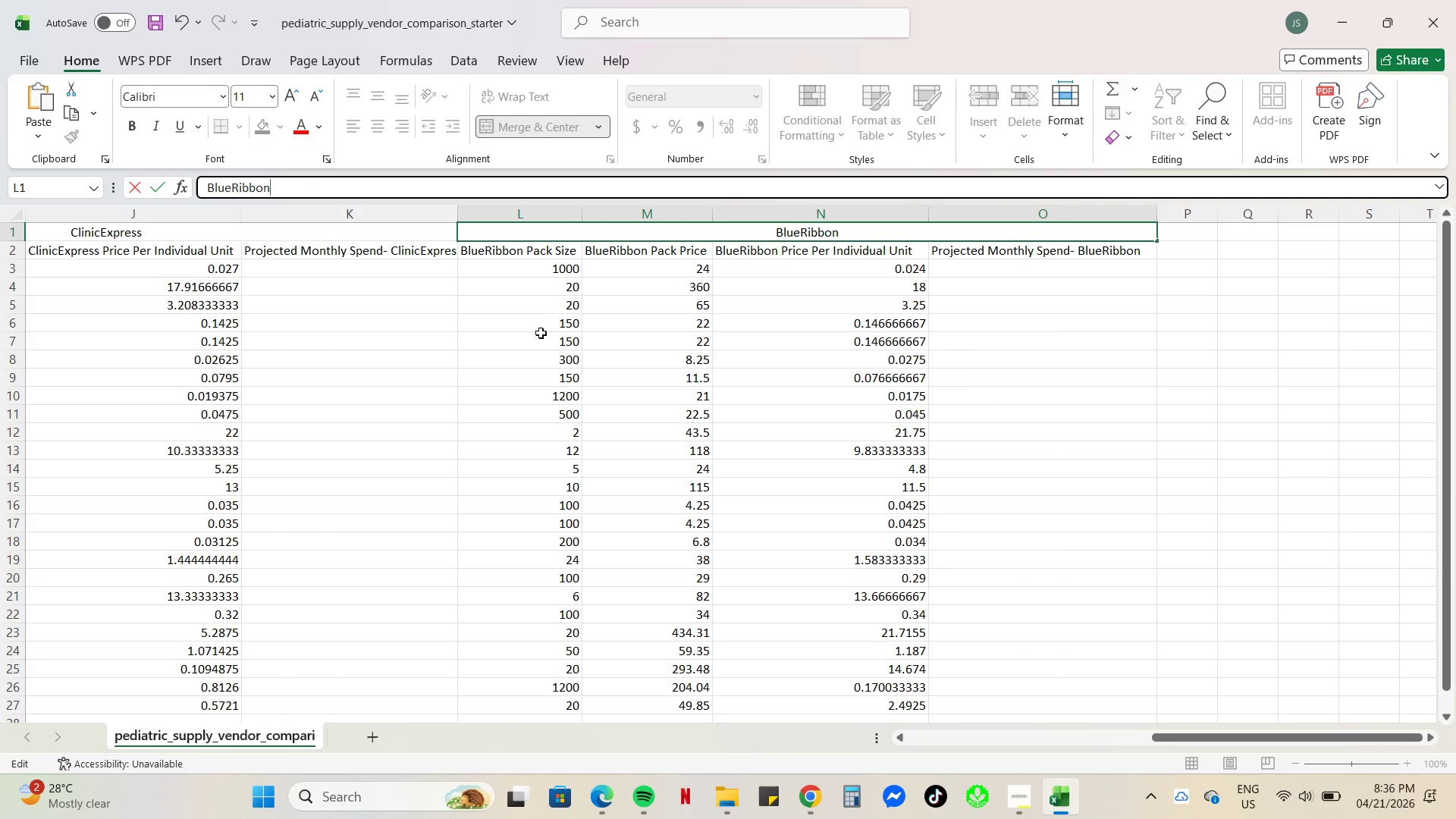 
left_click([550, 372])
 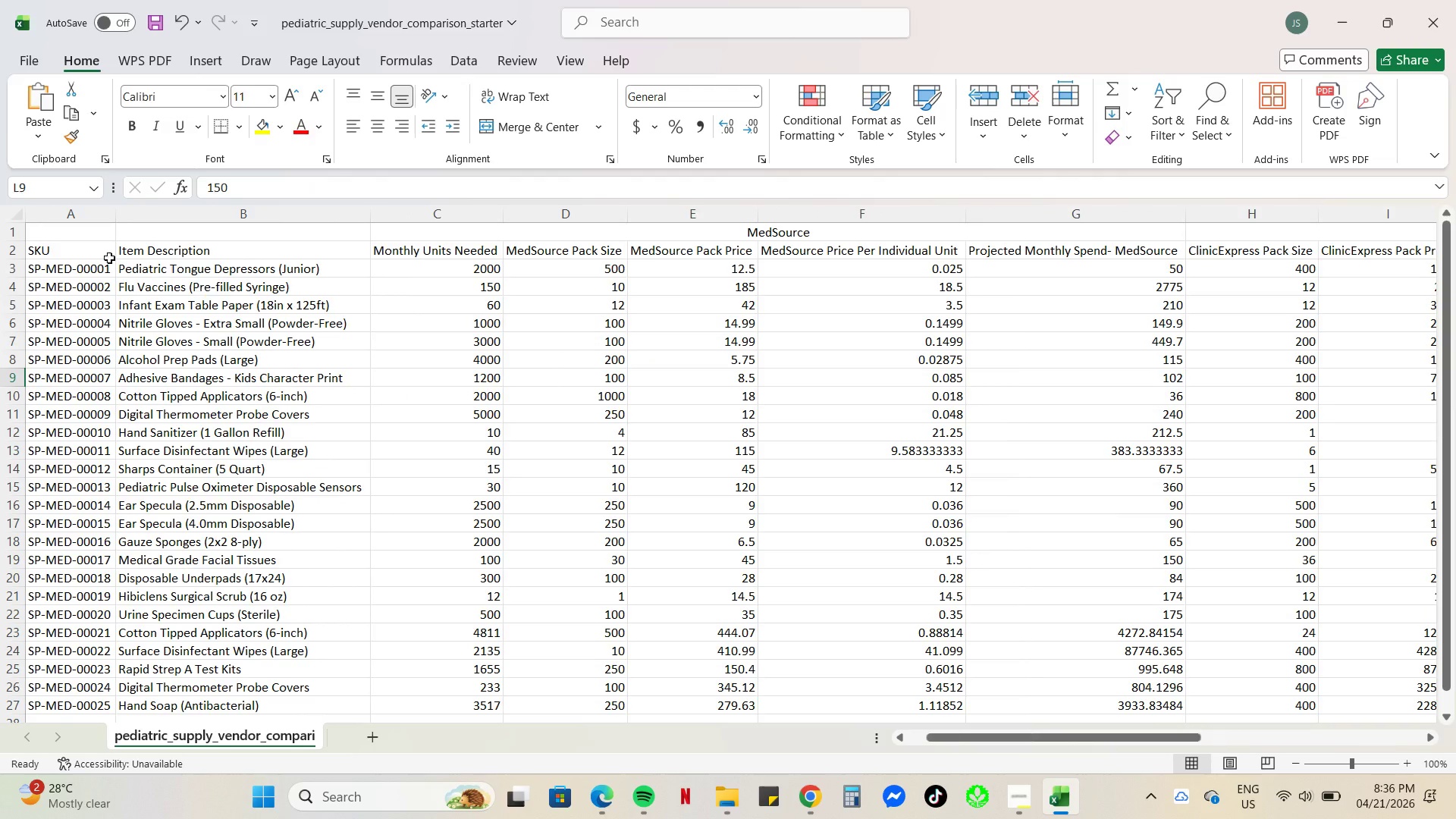 
left_click([12, 235])
 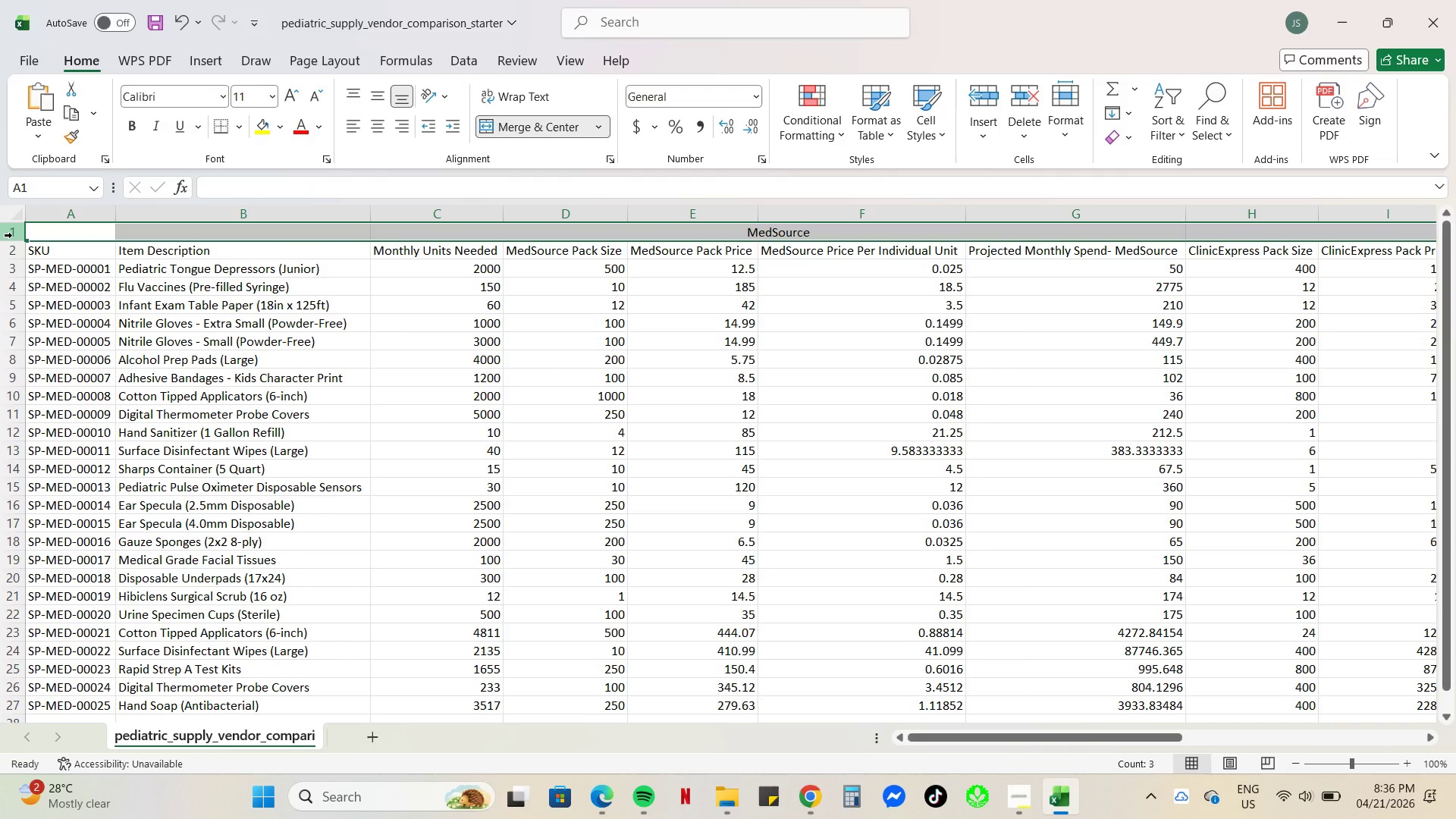 
hold_key(key=ControlLeft, duration=0.91)
 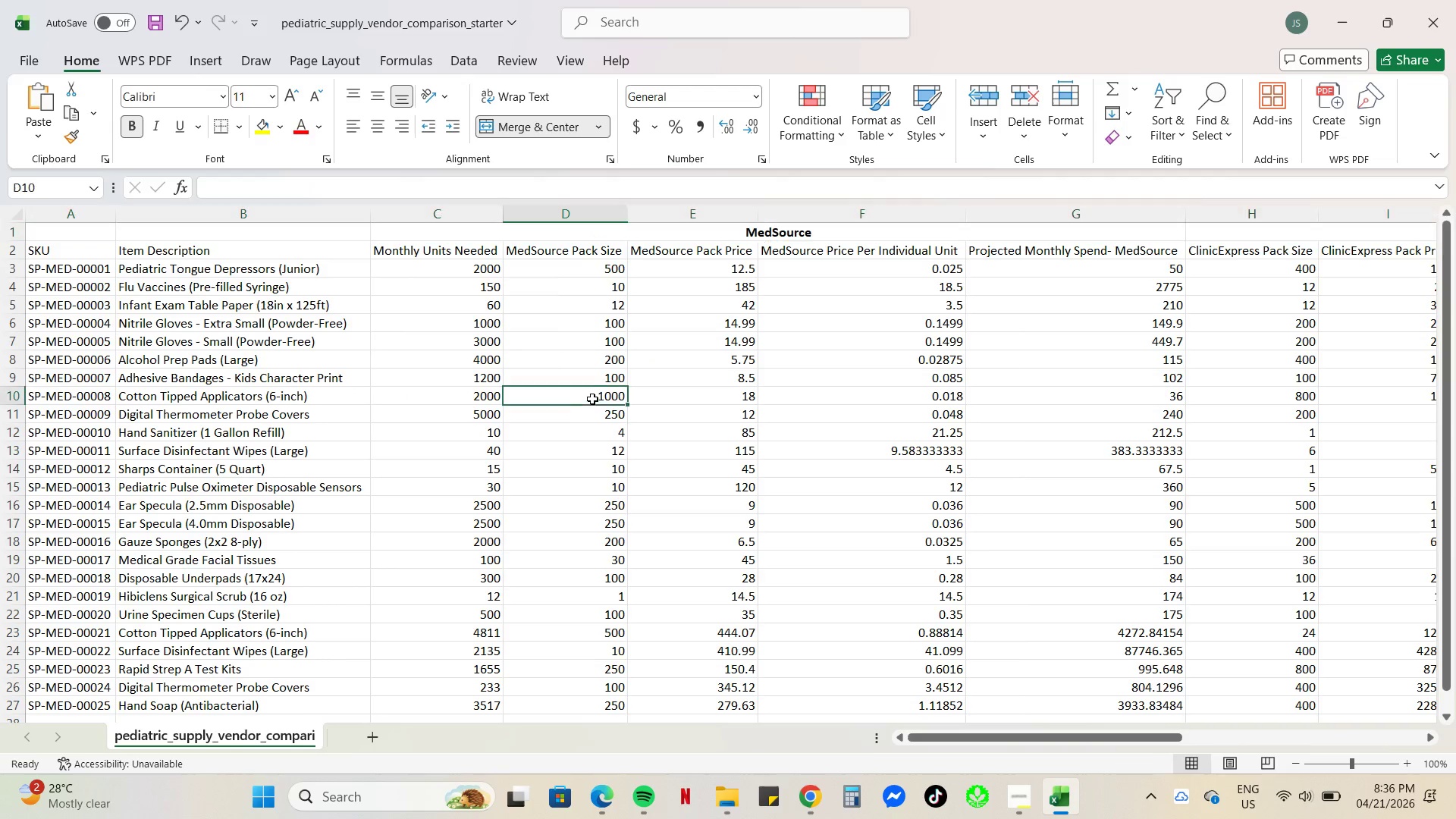 
key(B)
 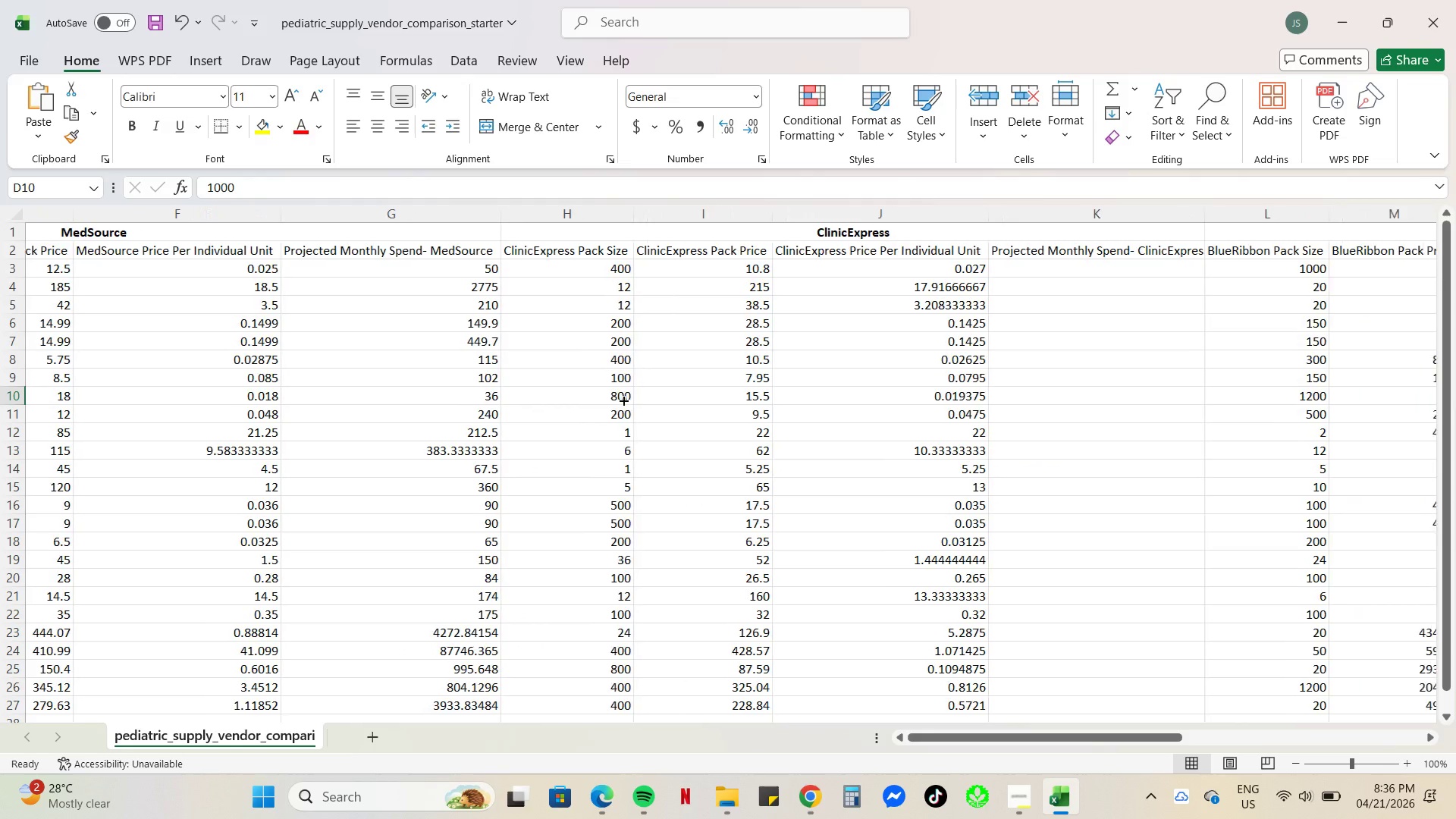 
wait(8.45)
 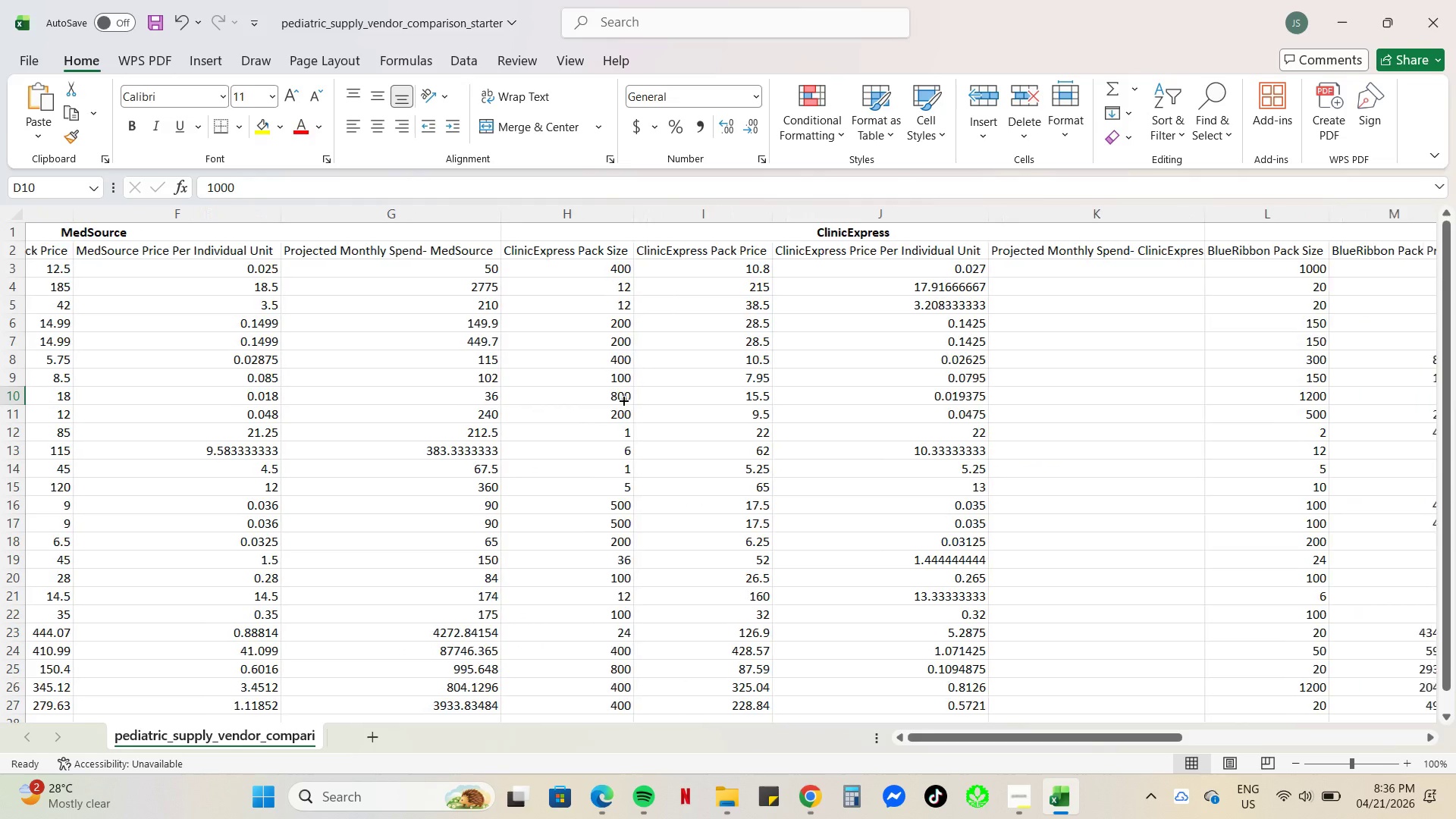 
left_click([15, 249])
 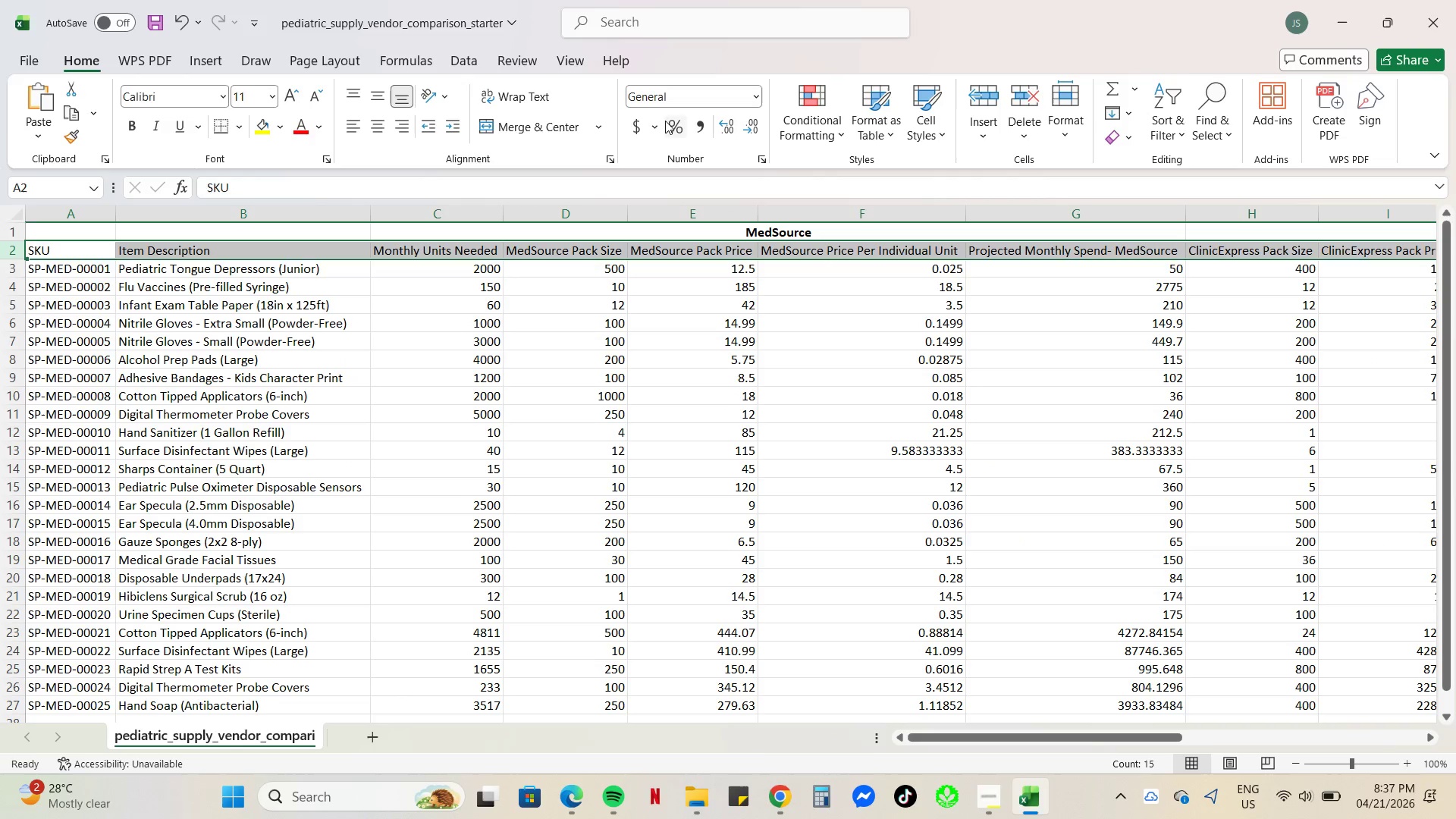 
left_click([518, 87])
 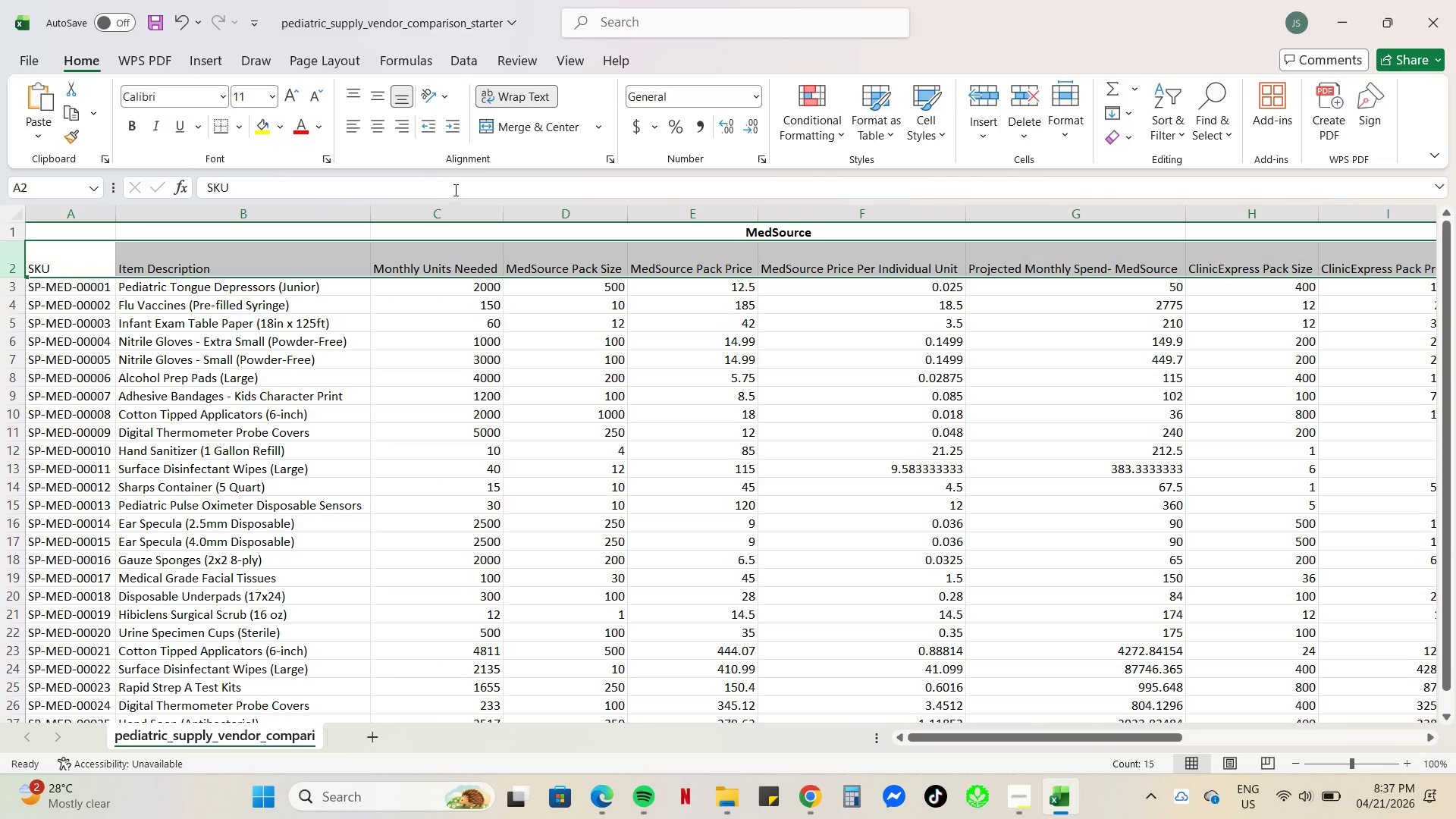 
wait(7.73)
 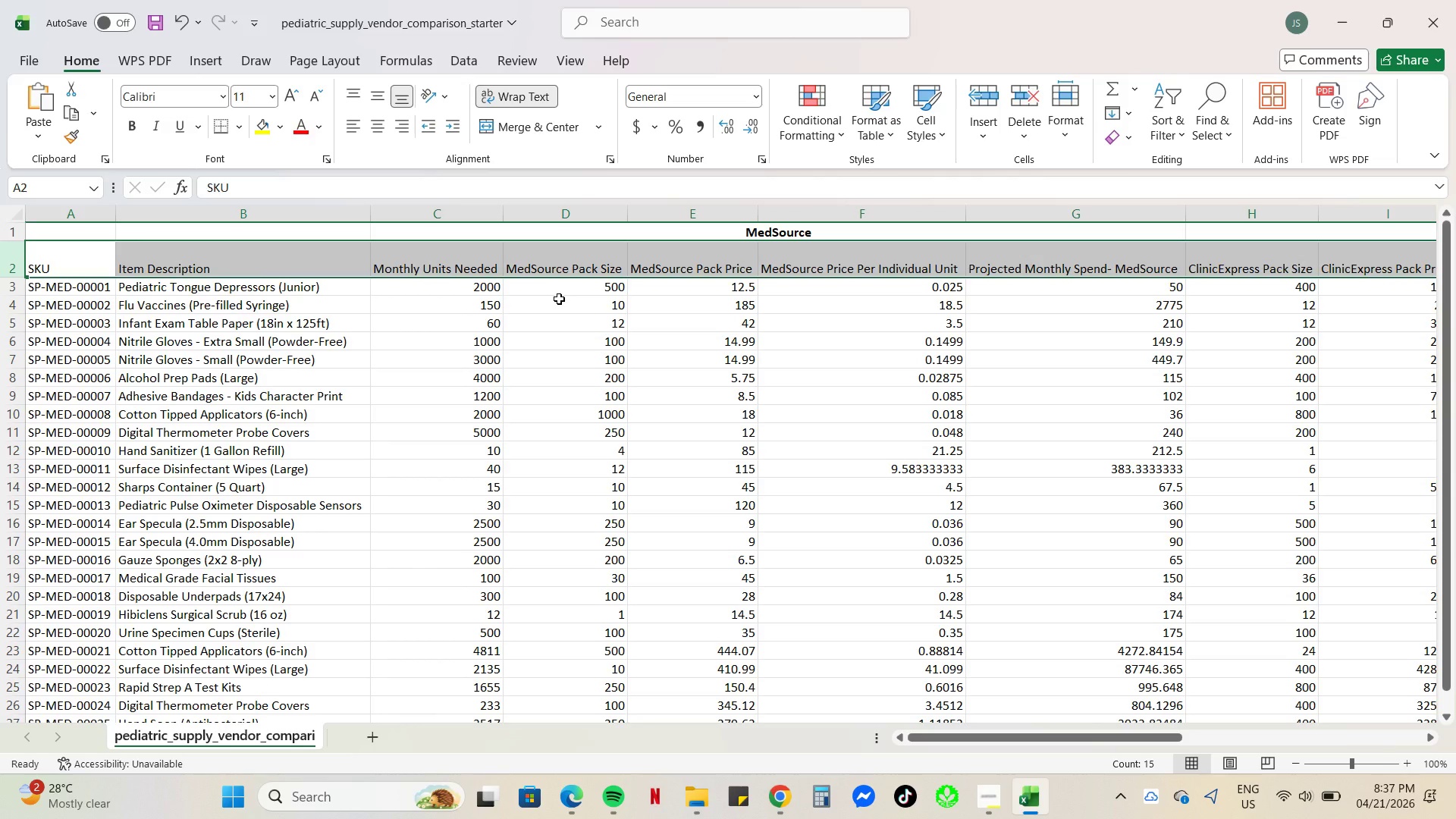 
left_click_drag(start_coordinate=[501, 212], to_coordinate=[438, 220])
 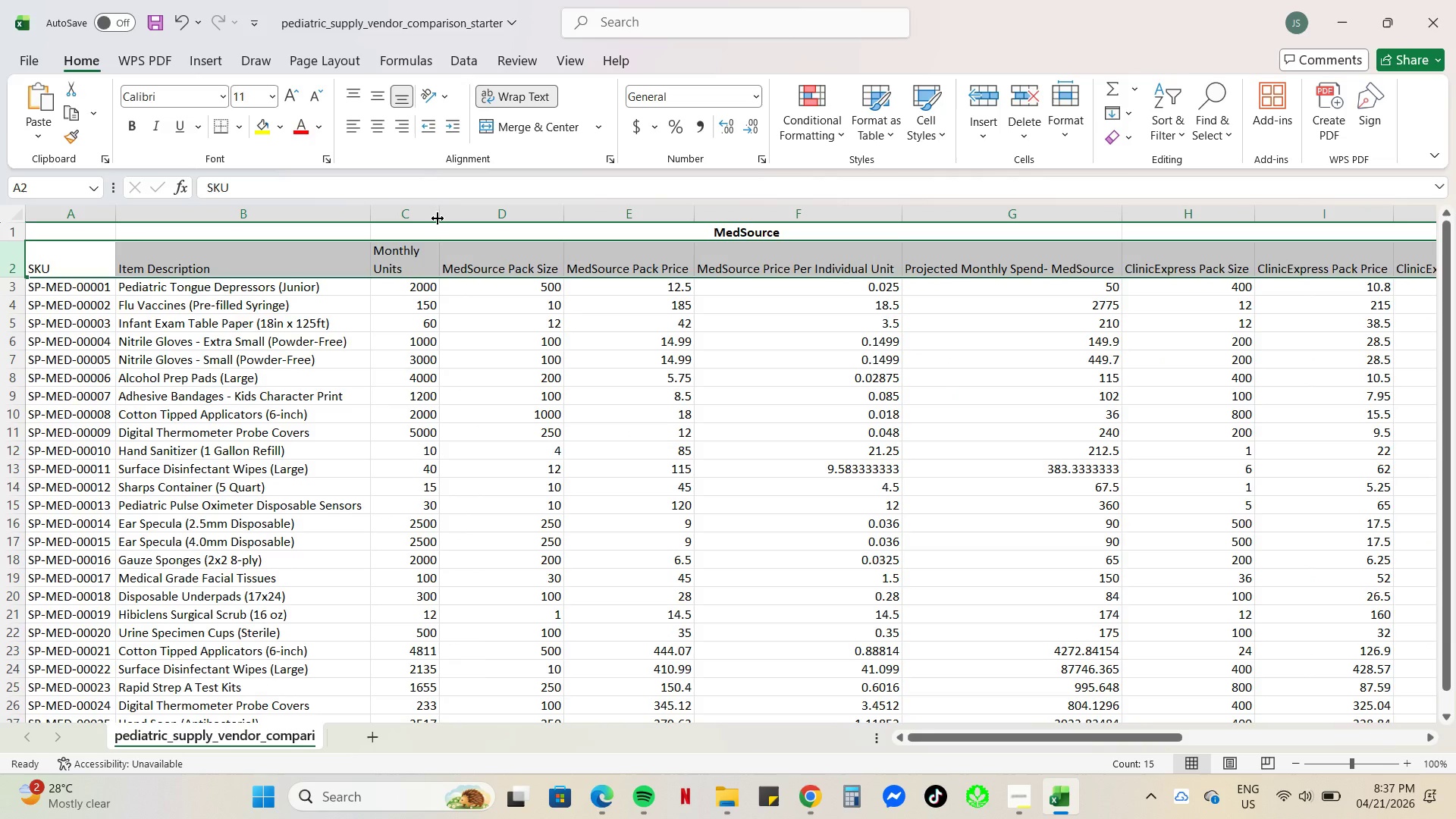 
left_click_drag(start_coordinate=[444, 215], to_coordinate=[465, 209])
 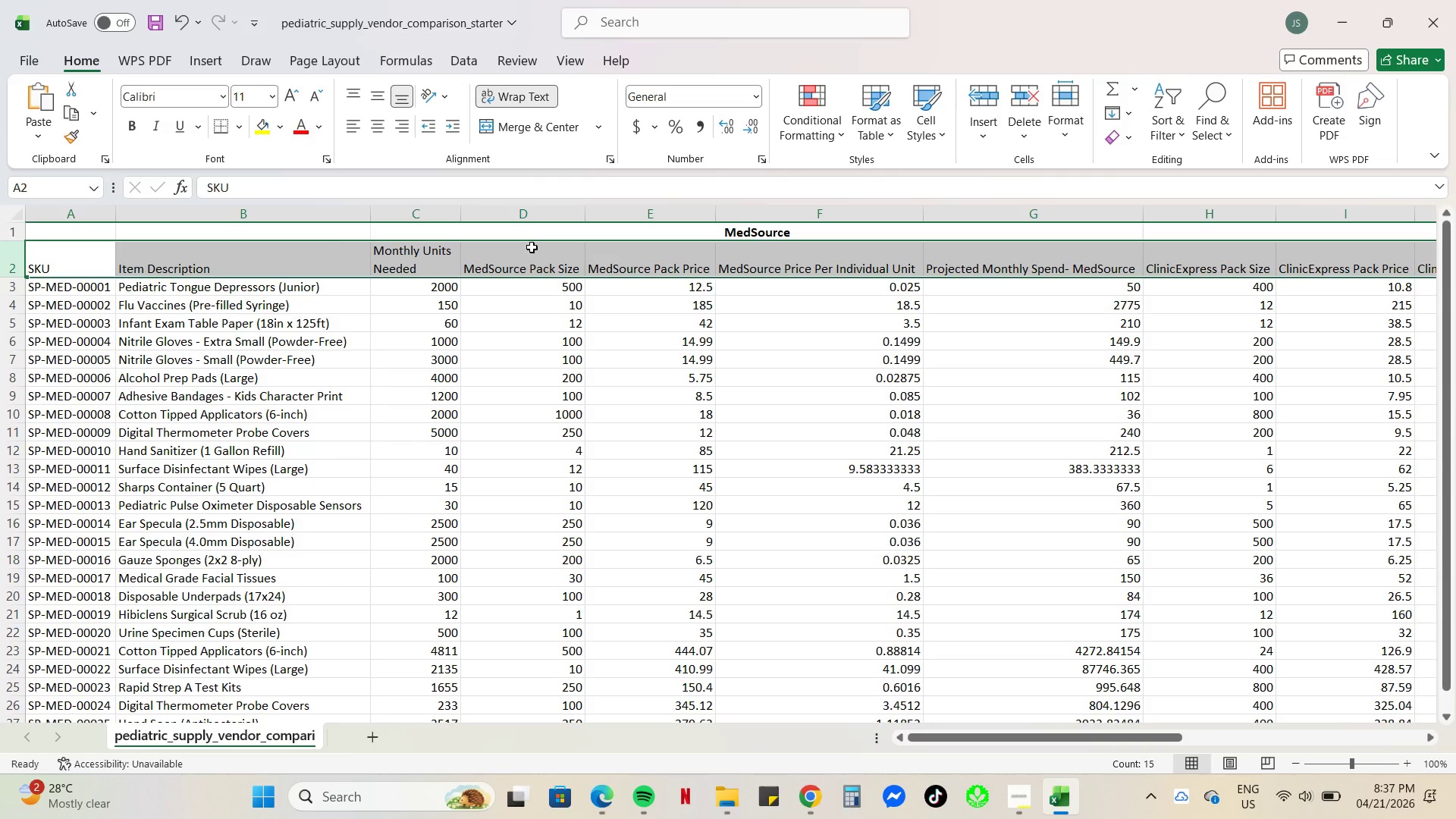 
left_click_drag(start_coordinate=[587, 217], to_coordinate=[545, 222])
 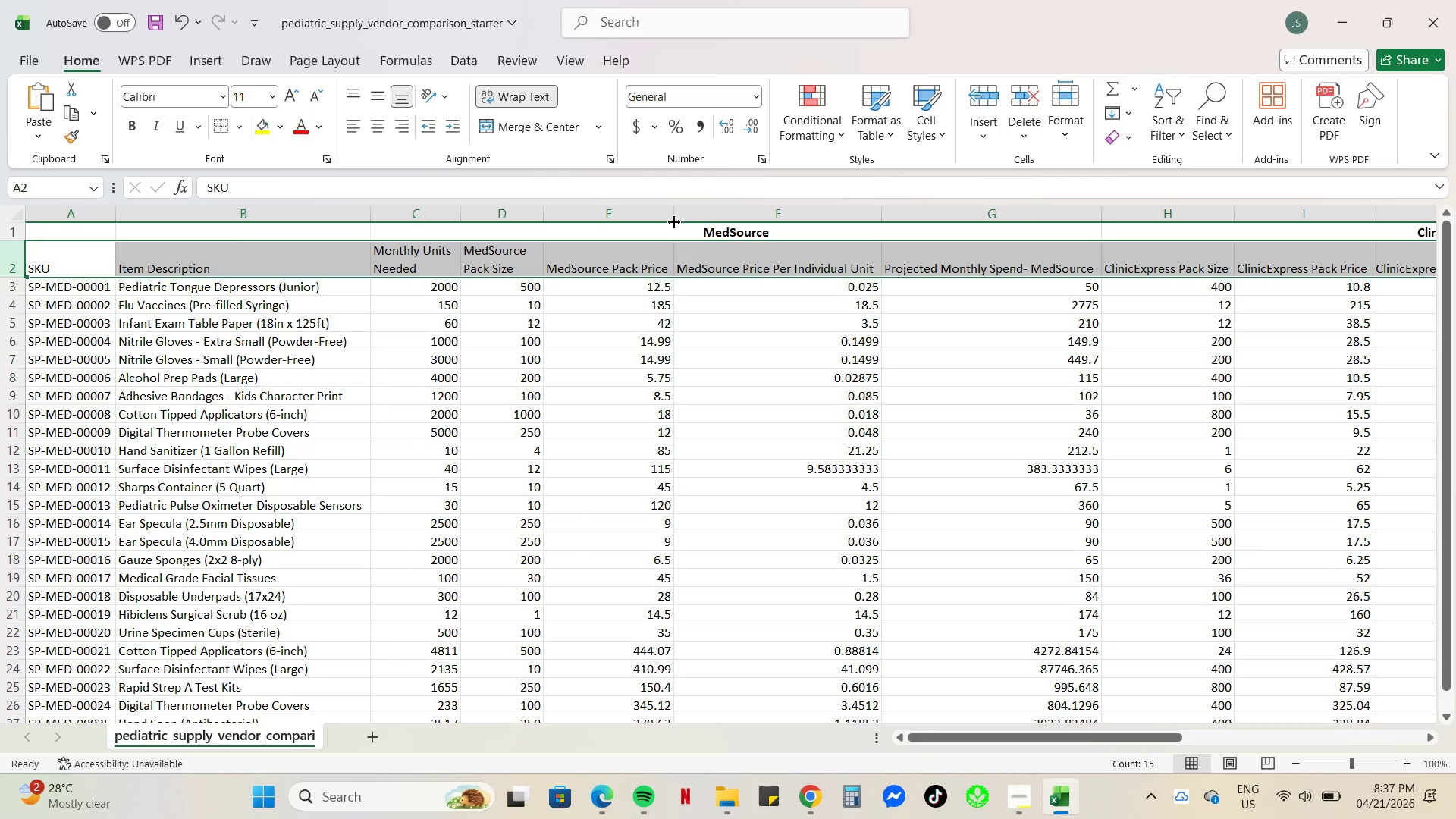 
left_click_drag(start_coordinate=[677, 215], to_coordinate=[634, 228])
 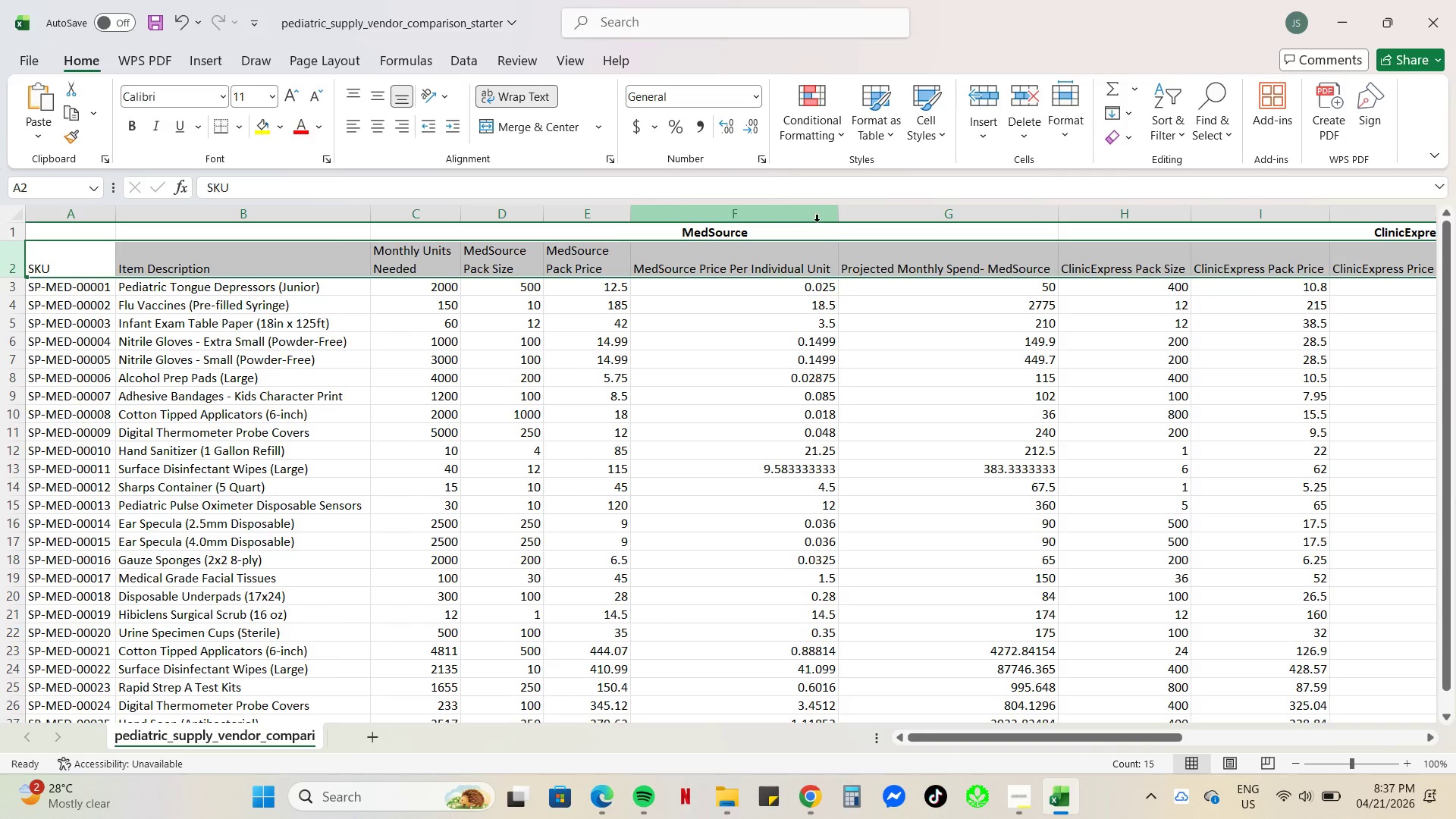 
left_click_drag(start_coordinate=[842, 215], to_coordinate=[739, 224])
 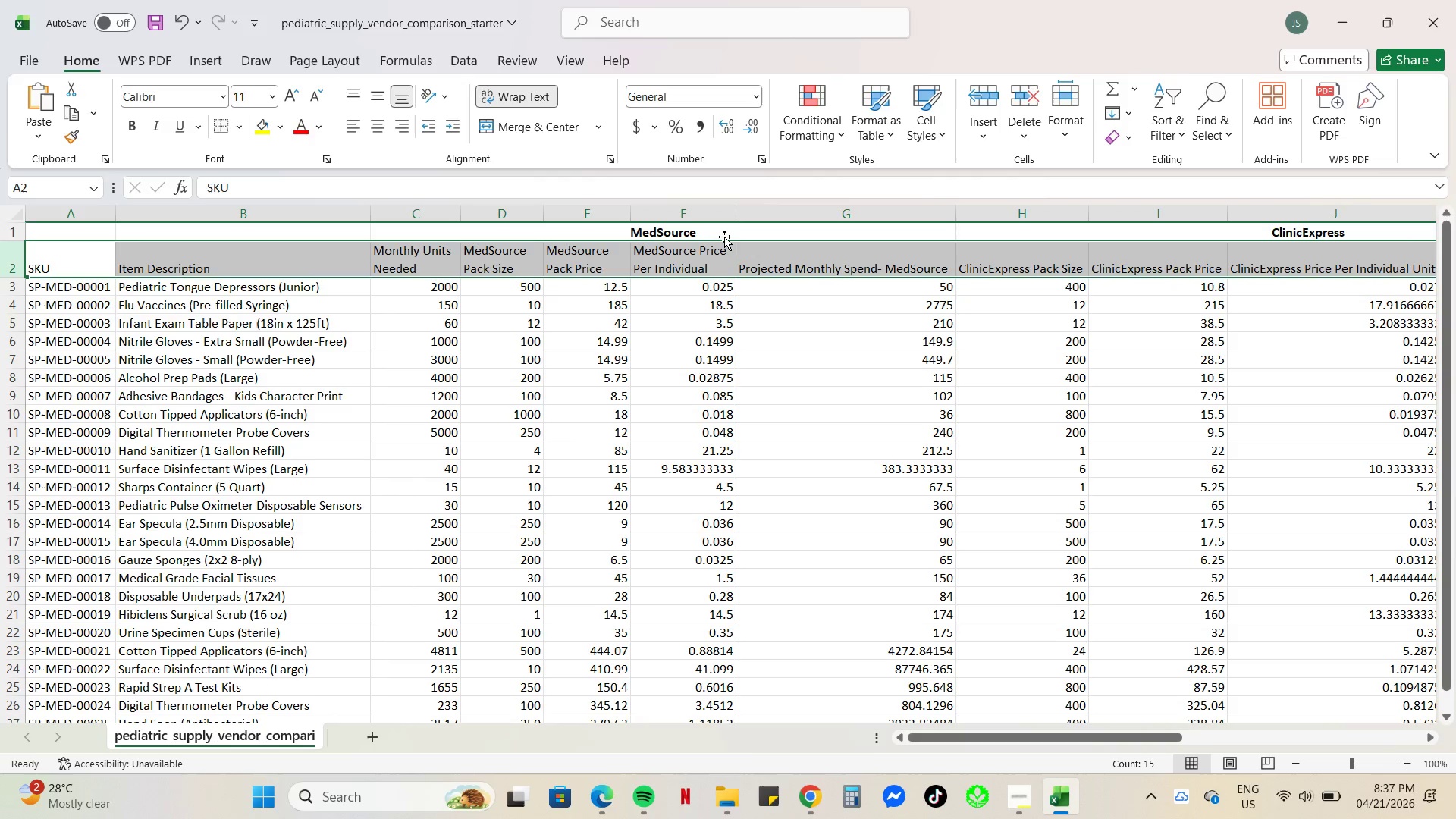 
left_click_drag(start_coordinate=[734, 212], to_coordinate=[733, 217])
 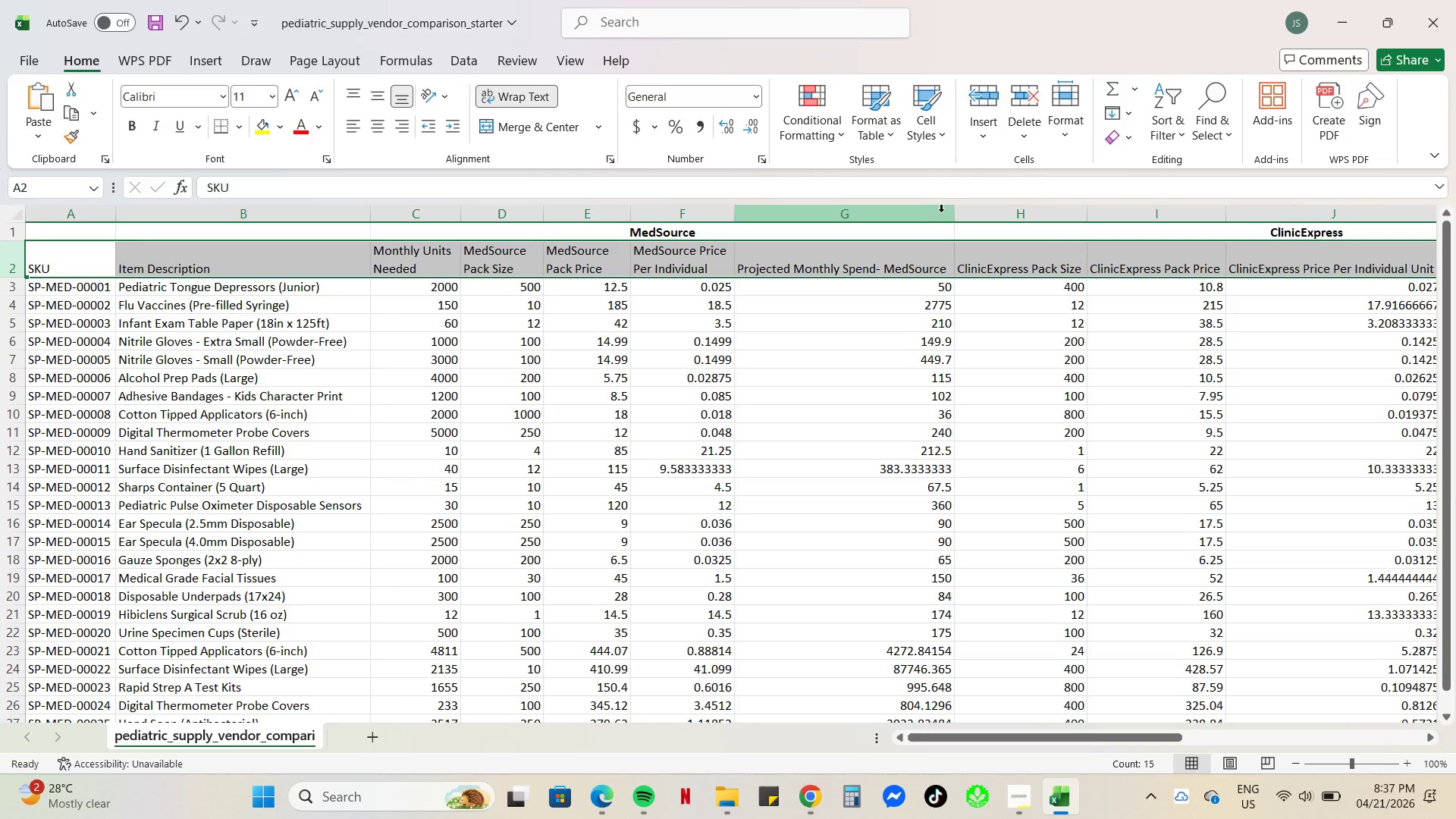 
left_click_drag(start_coordinate=[959, 215], to_coordinate=[864, 235])
 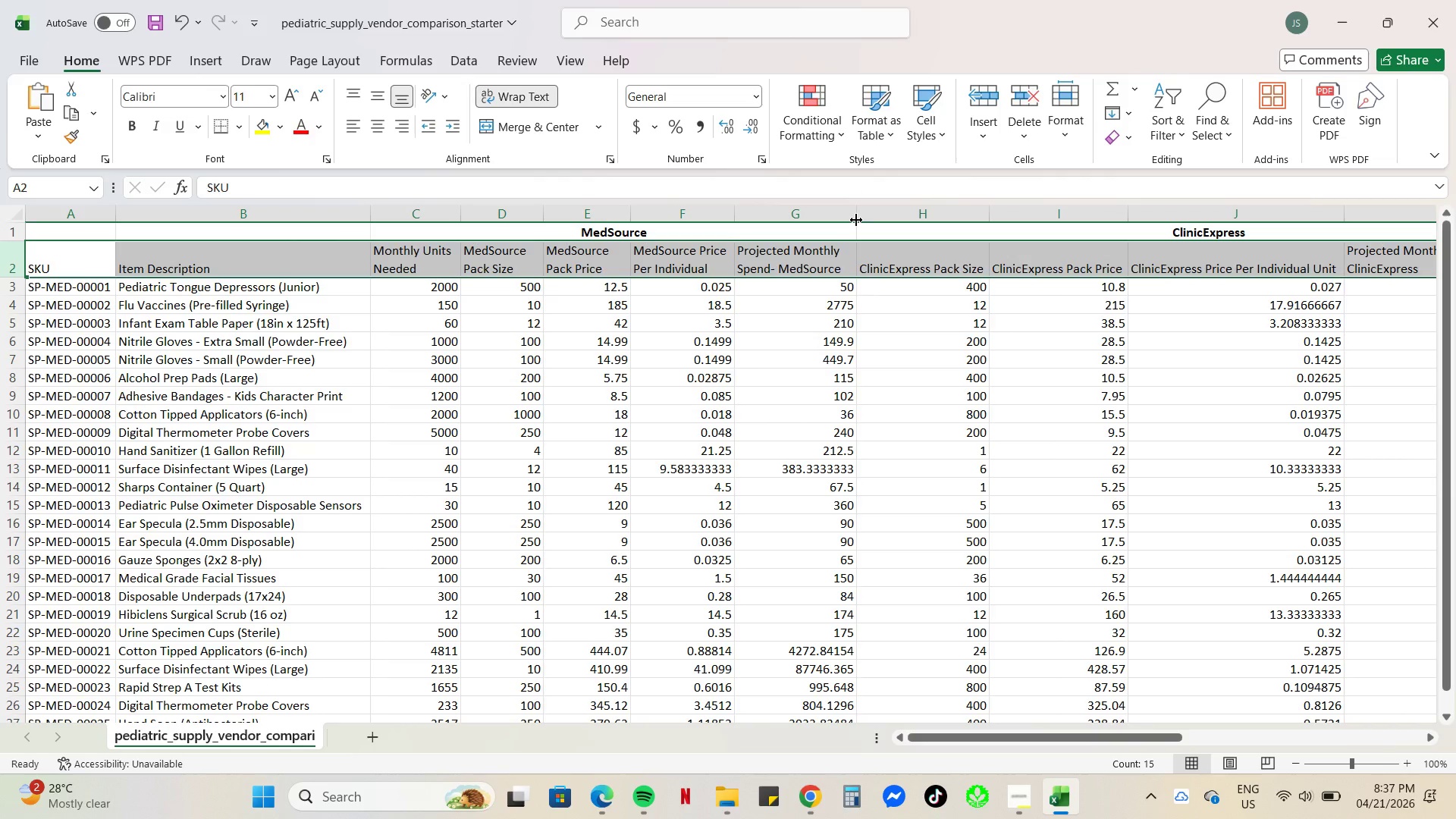 
left_click_drag(start_coordinate=[856, 218], to_coordinate=[846, 225])
 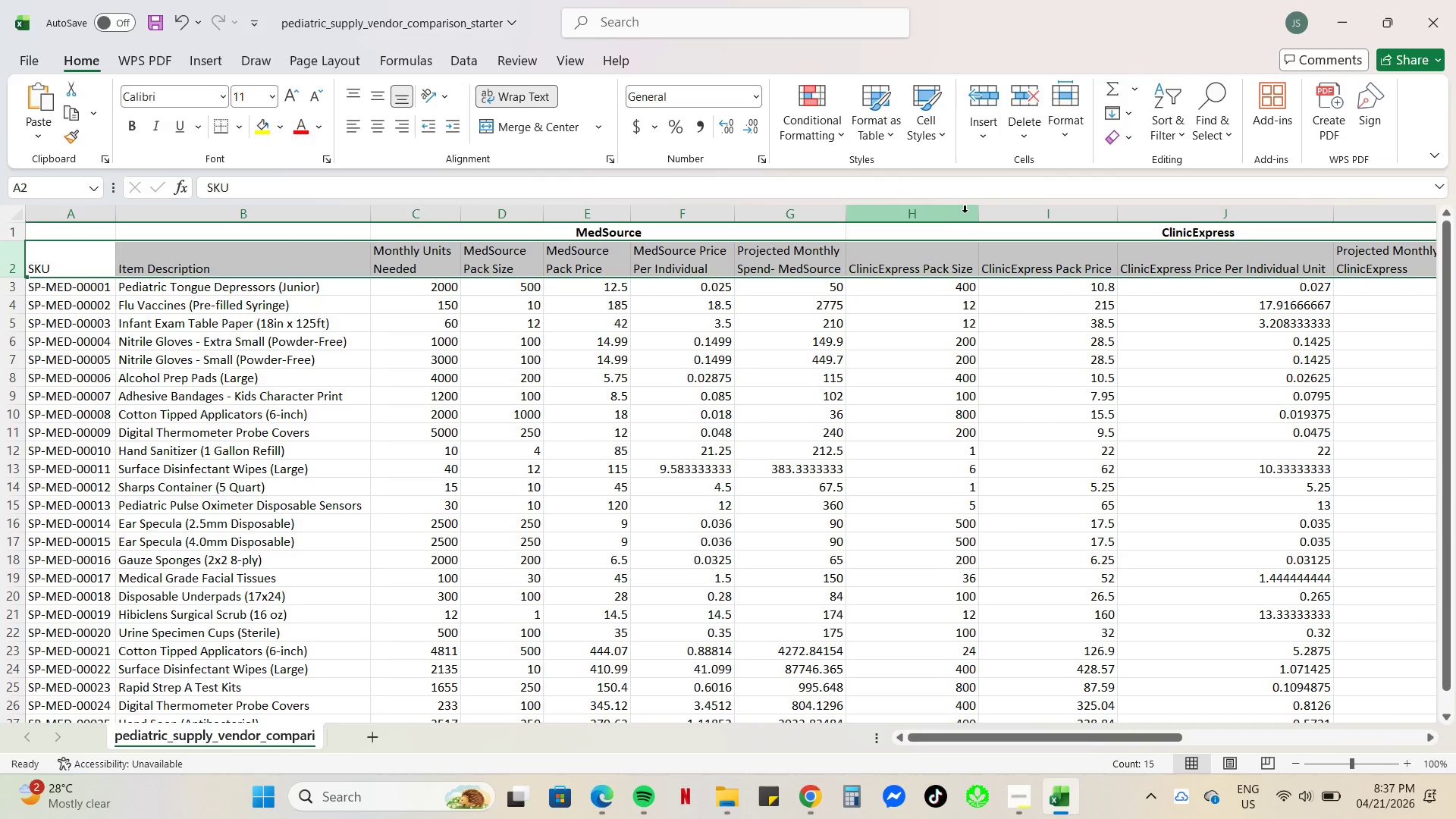 
left_click_drag(start_coordinate=[979, 212], to_coordinate=[924, 225])
 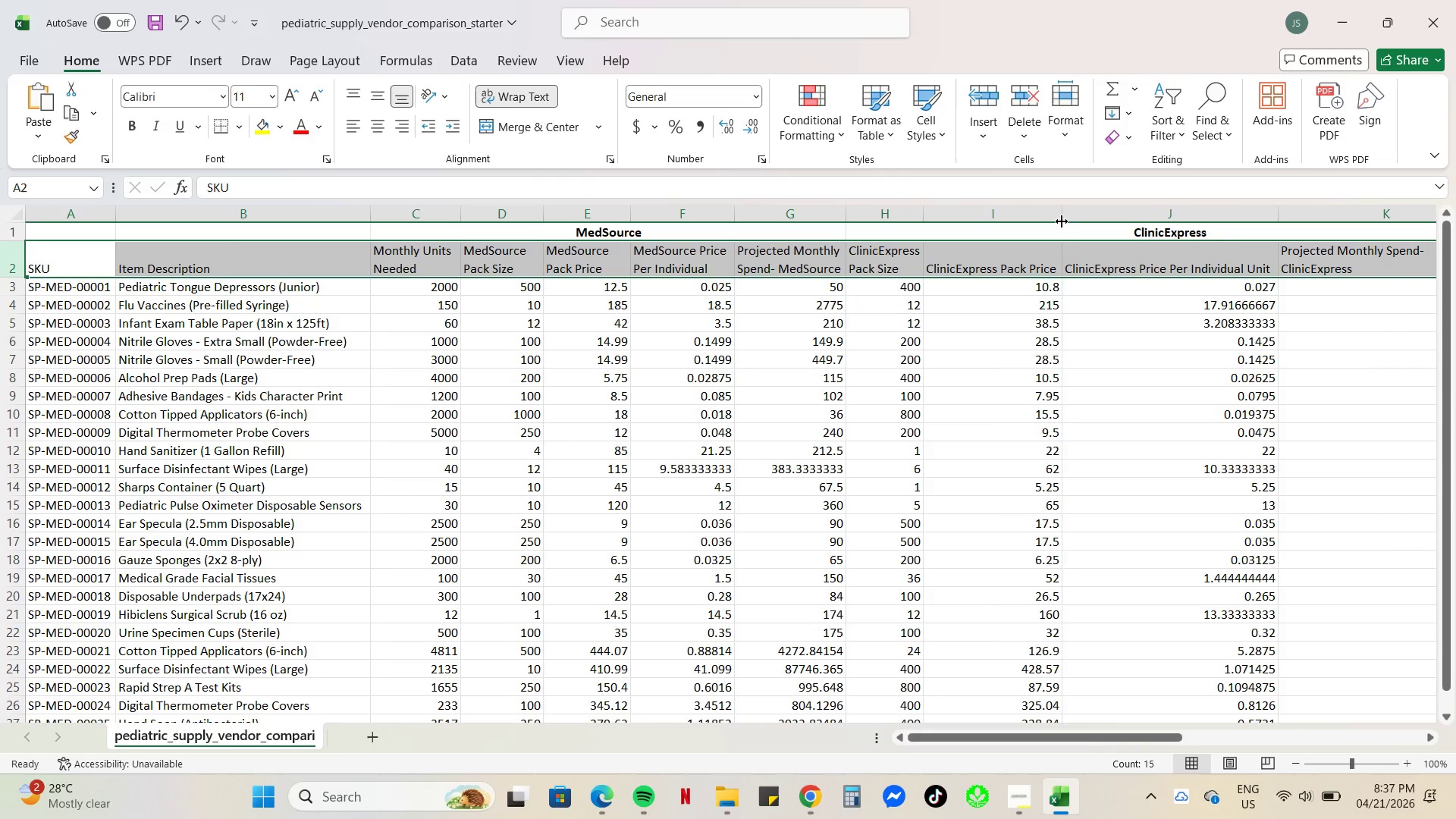 
left_click_drag(start_coordinate=[1066, 214], to_coordinate=[998, 230])
 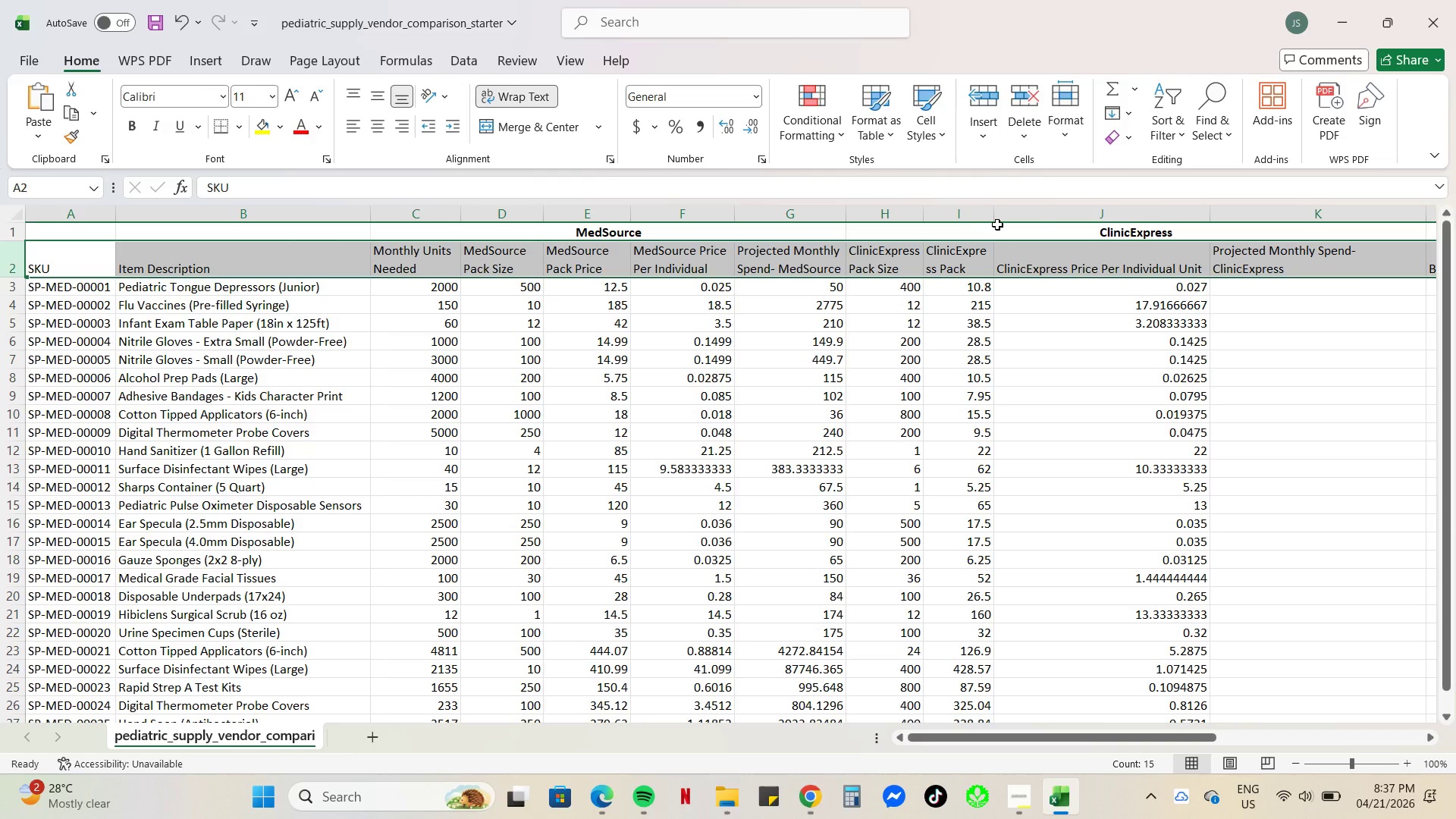 
left_click_drag(start_coordinate=[993, 216], to_coordinate=[999, 214])
 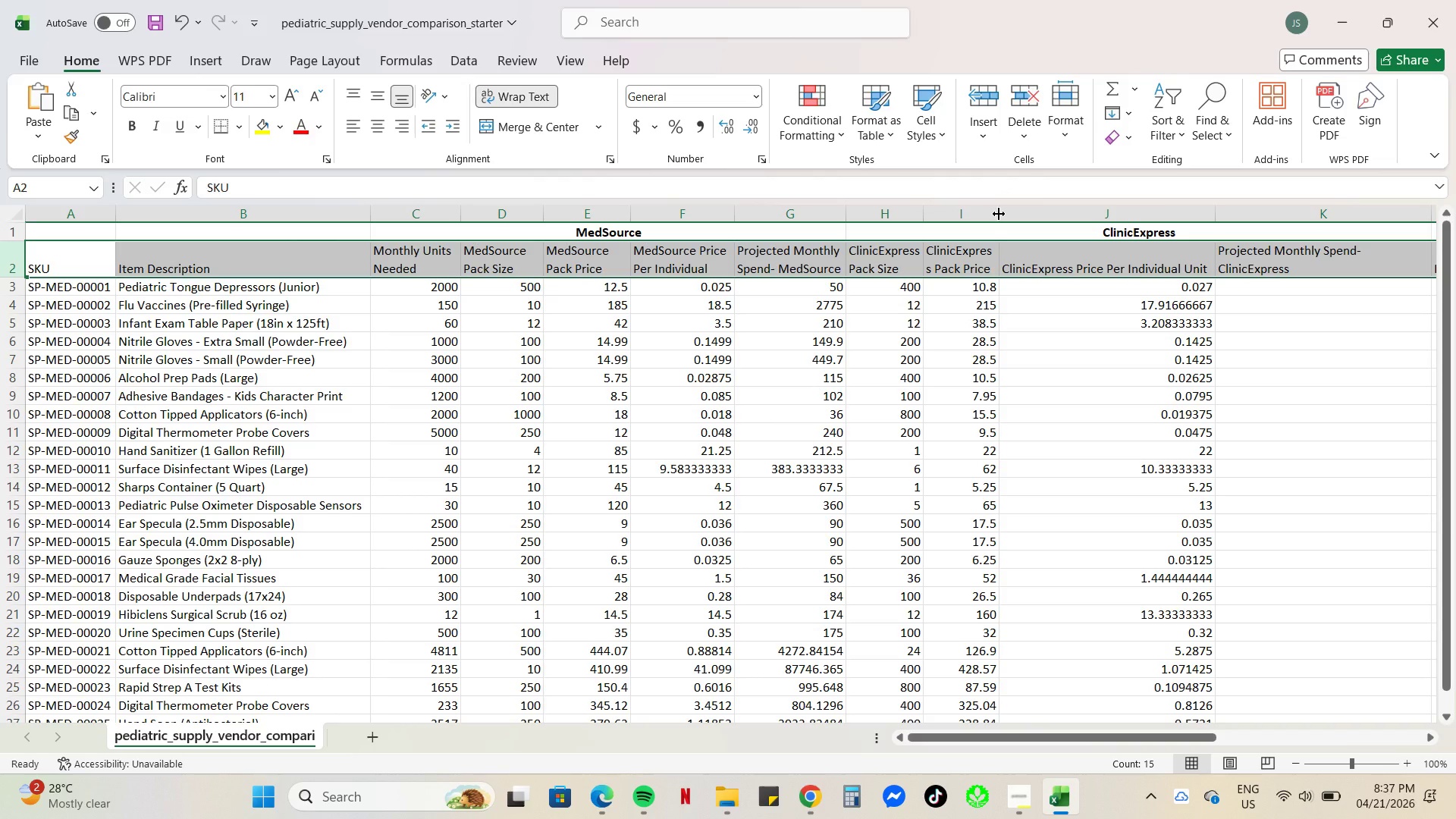 
left_click_drag(start_coordinate=[999, 214], to_coordinate=[1005, 212])
 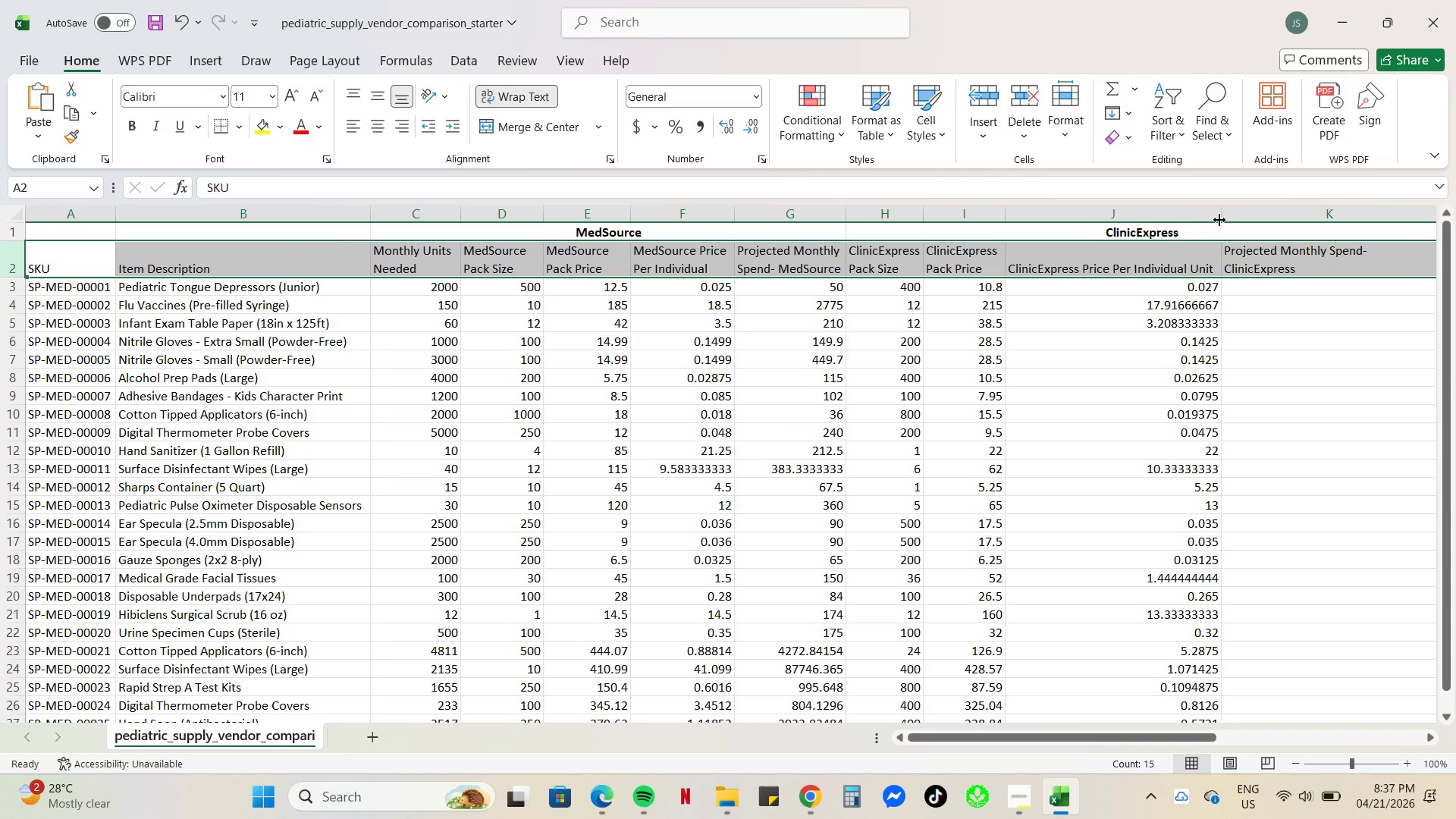 
left_click_drag(start_coordinate=[1221, 216], to_coordinate=[1143, 230])
 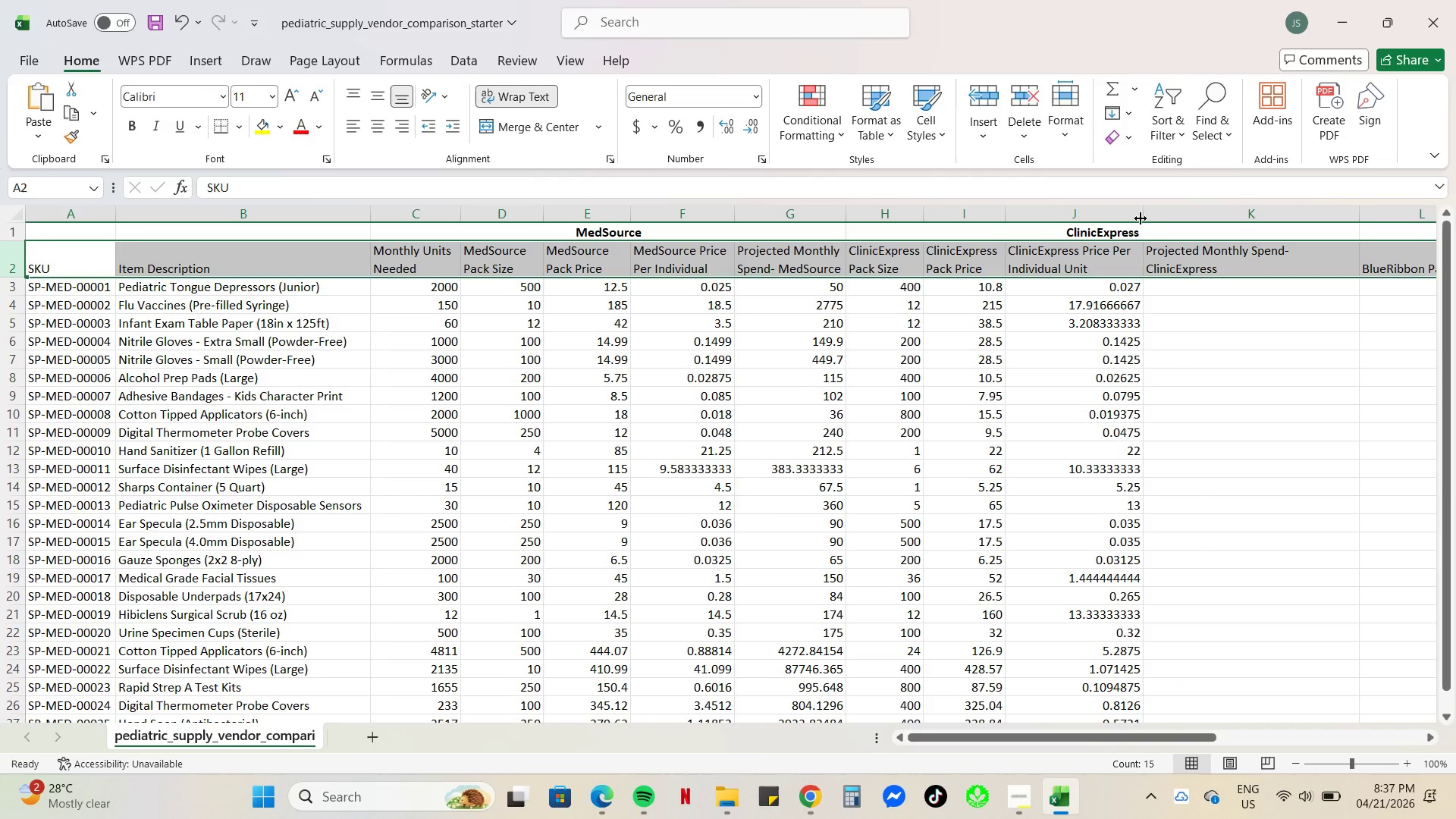 
left_click_drag(start_coordinate=[1146, 212], to_coordinate=[1137, 217])
 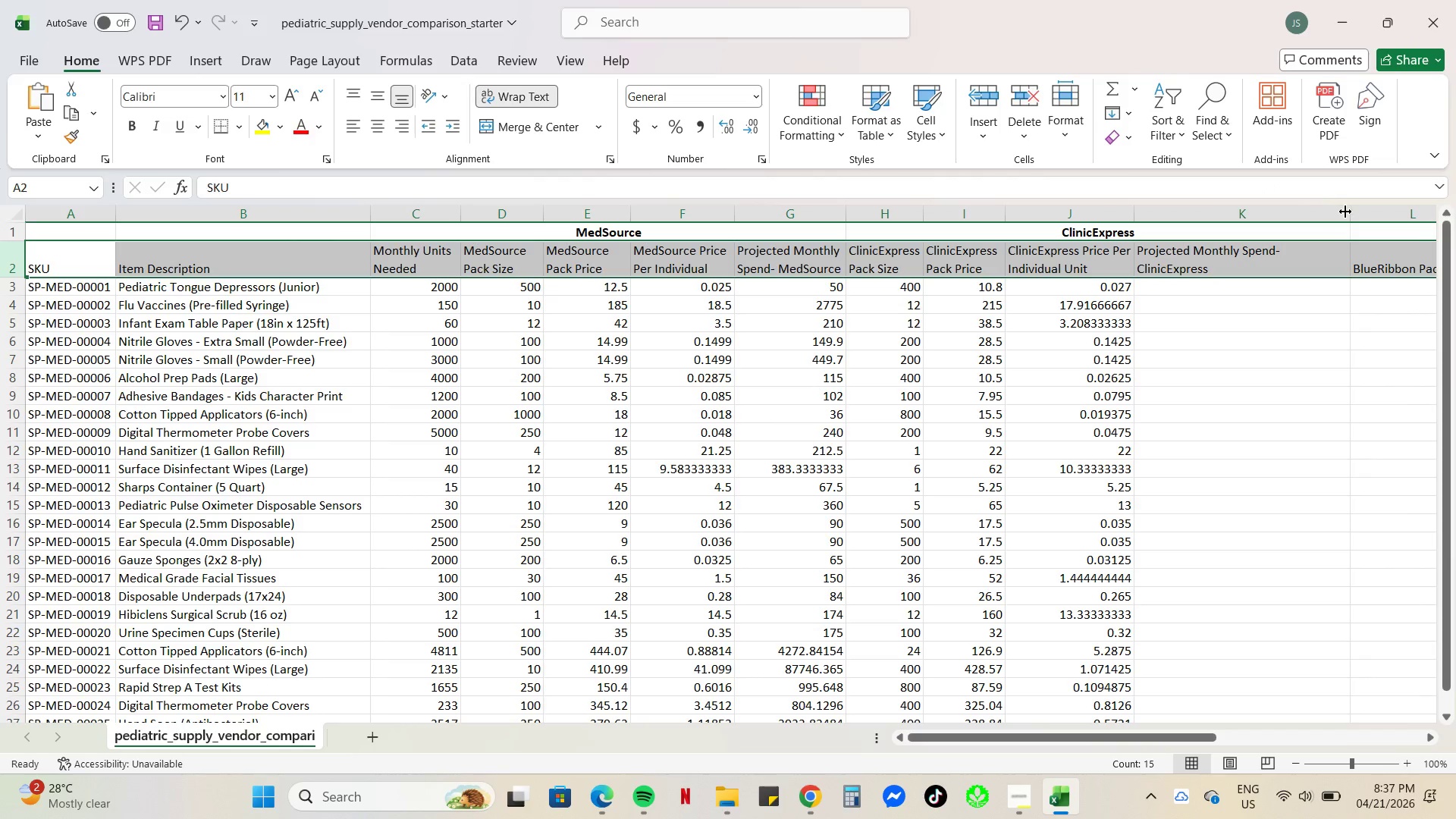 
left_click_drag(start_coordinate=[1350, 212], to_coordinate=[1292, 228])
 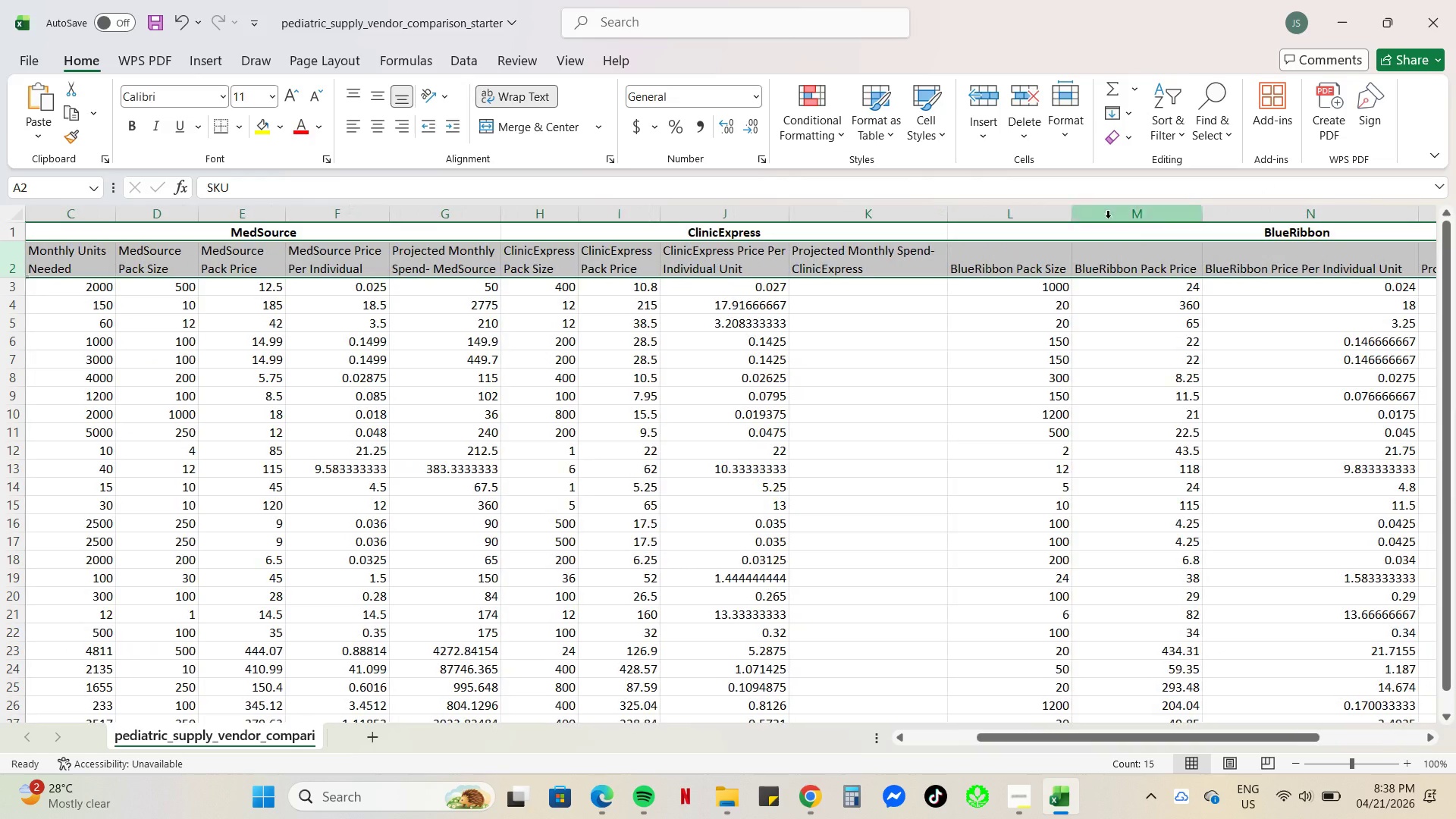 
left_click_drag(start_coordinate=[1074, 217], to_coordinate=[1039, 221])
 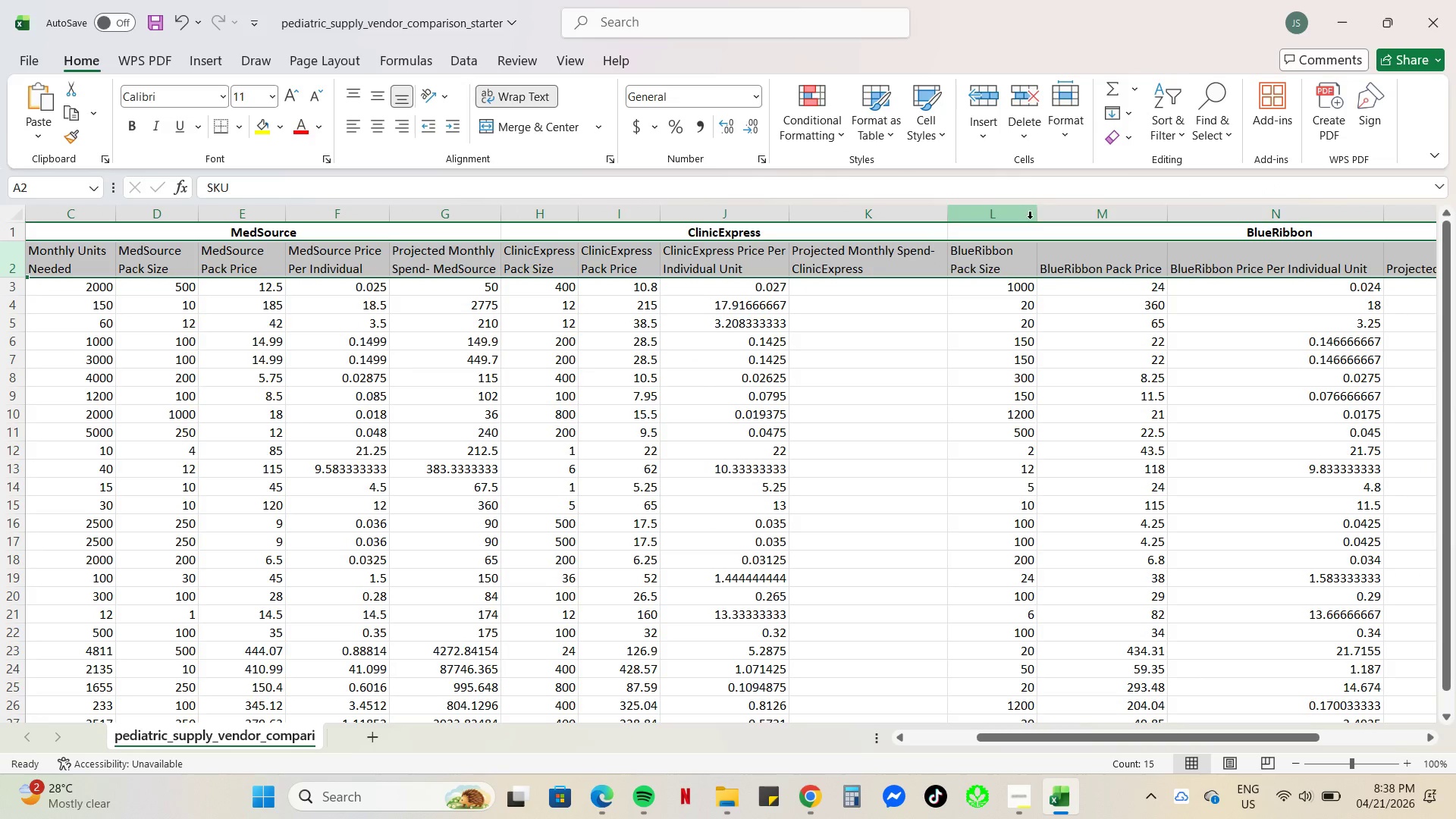 
left_click_drag(start_coordinate=[1037, 216], to_coordinate=[1027, 218])
 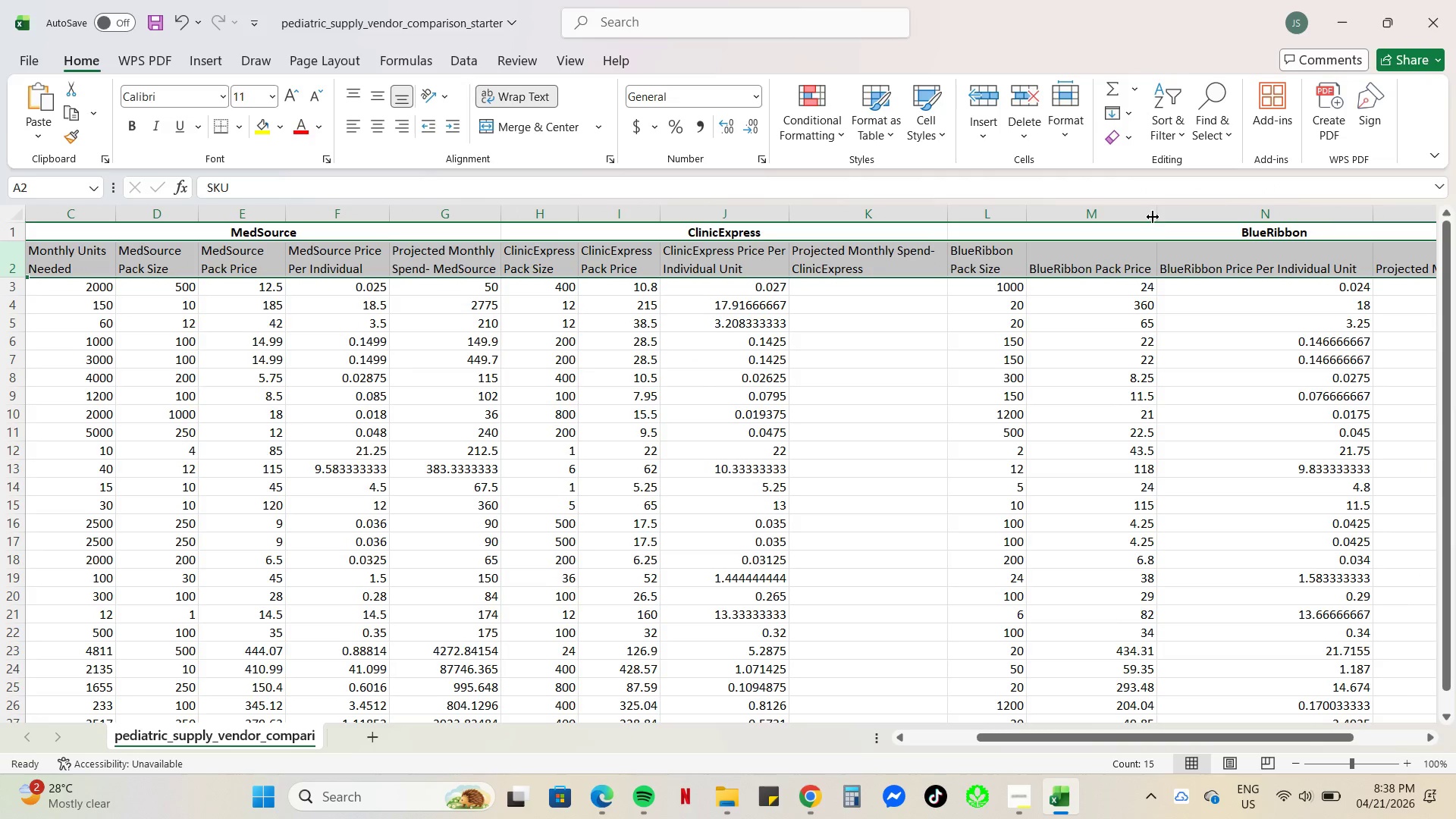 
left_click_drag(start_coordinate=[1159, 216], to_coordinate=[1103, 224])
 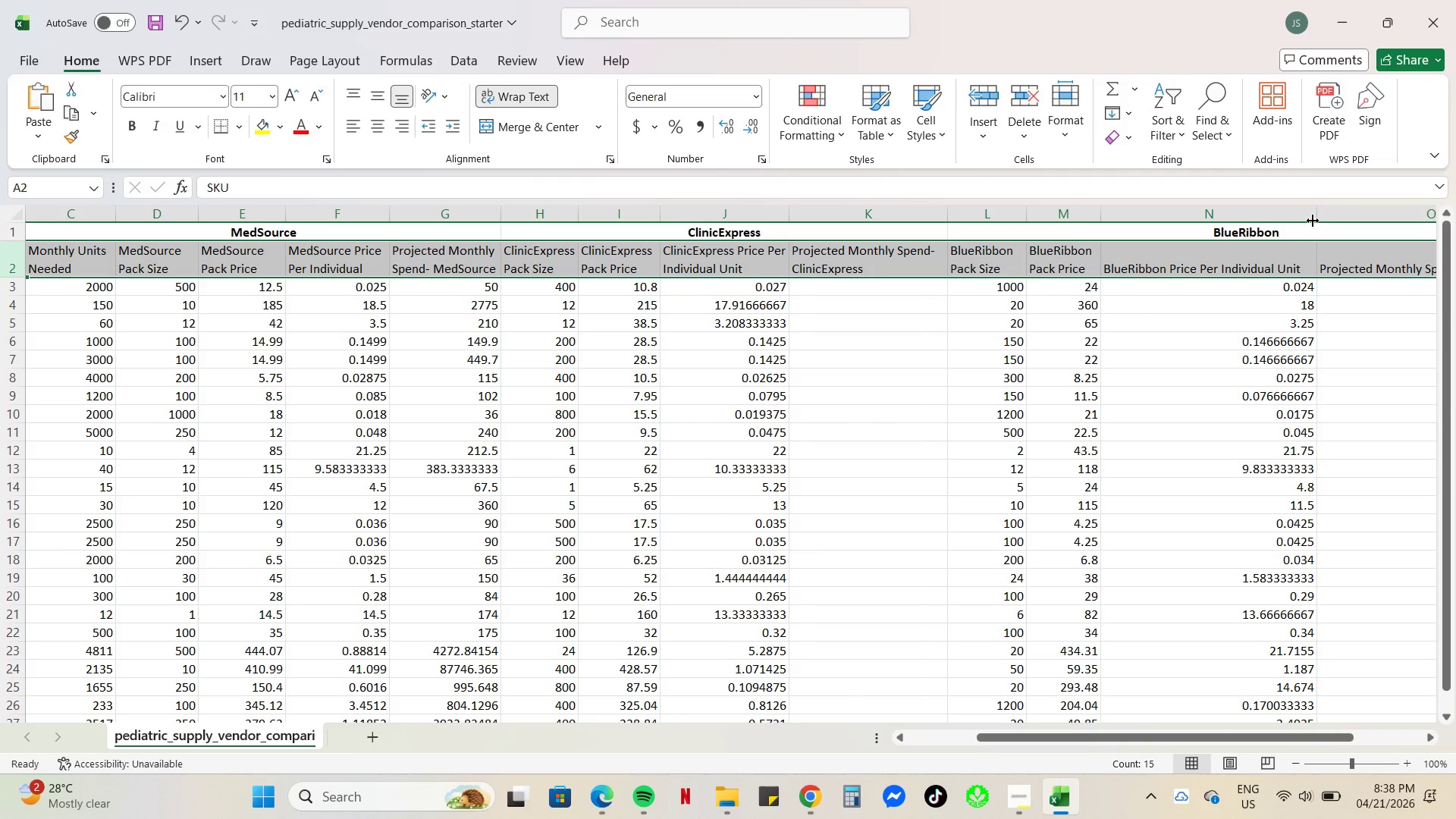 
left_click_drag(start_coordinate=[1317, 218], to_coordinate=[1207, 232])
 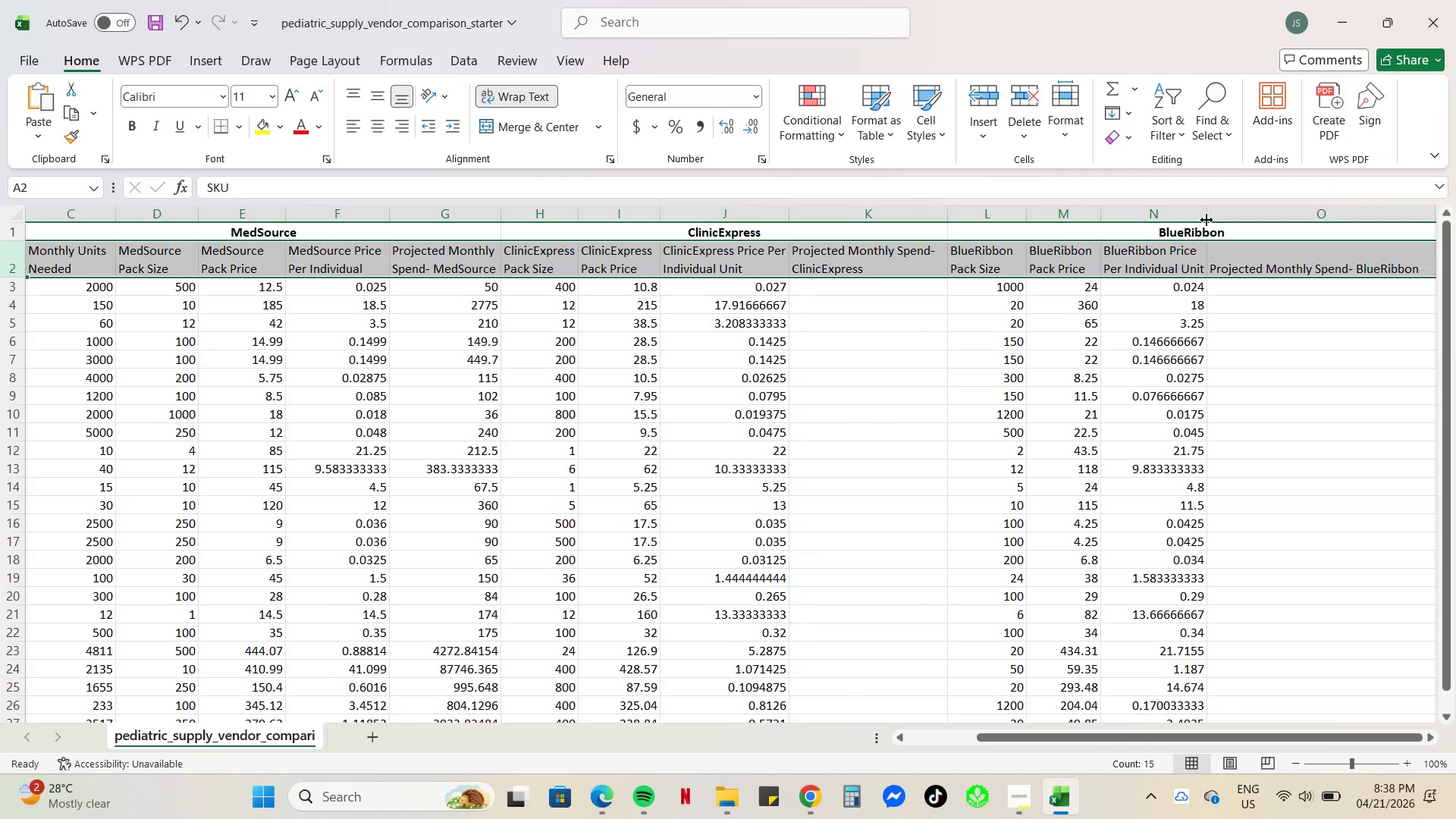 
left_click_drag(start_coordinate=[1207, 217], to_coordinate=[1214, 212])
 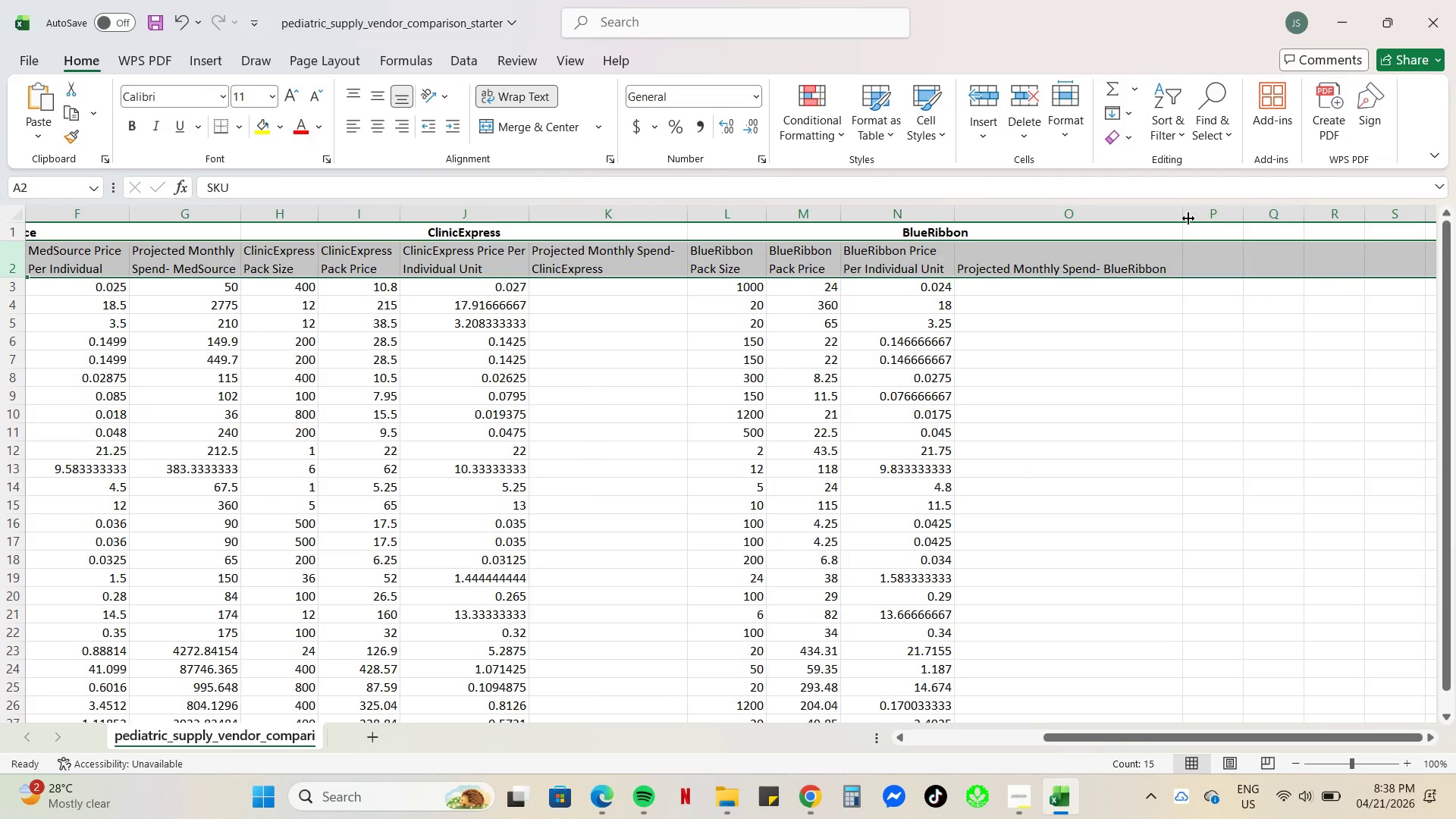 
left_click_drag(start_coordinate=[1179, 218], to_coordinate=[1054, 242])
 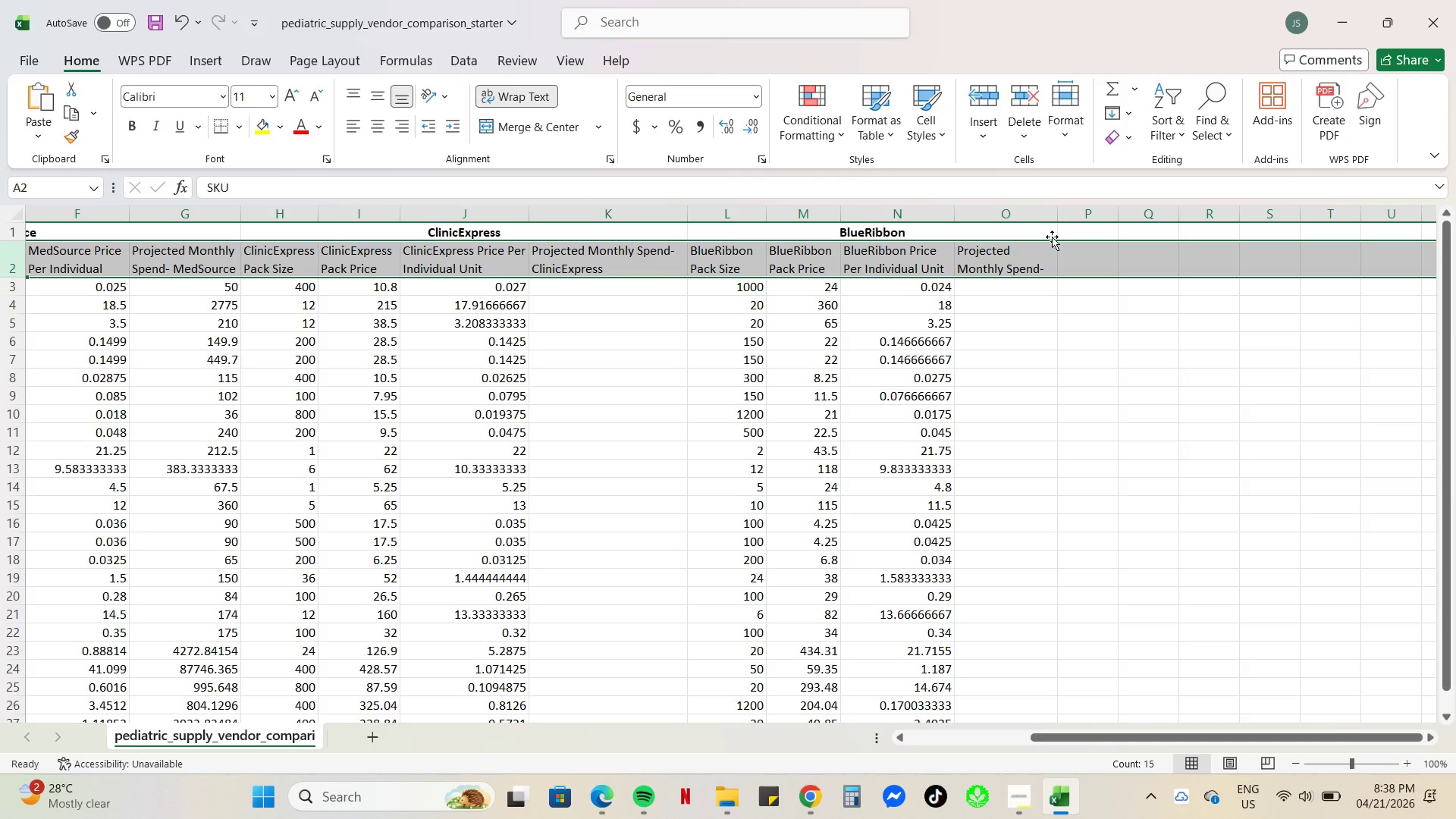 
left_click_drag(start_coordinate=[1059, 209], to_coordinate=[1071, 209])
 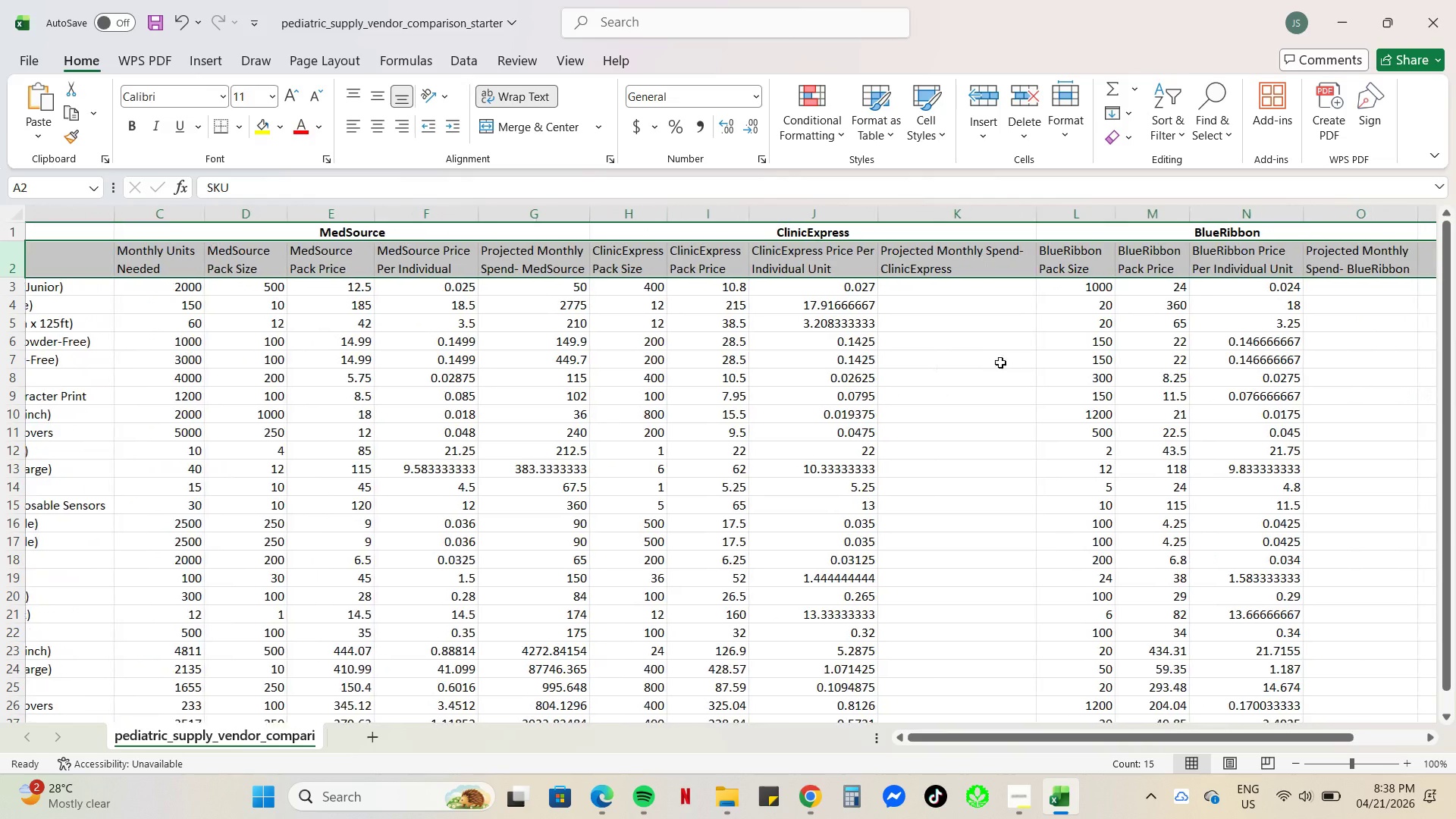 
left_click([877, 291])
 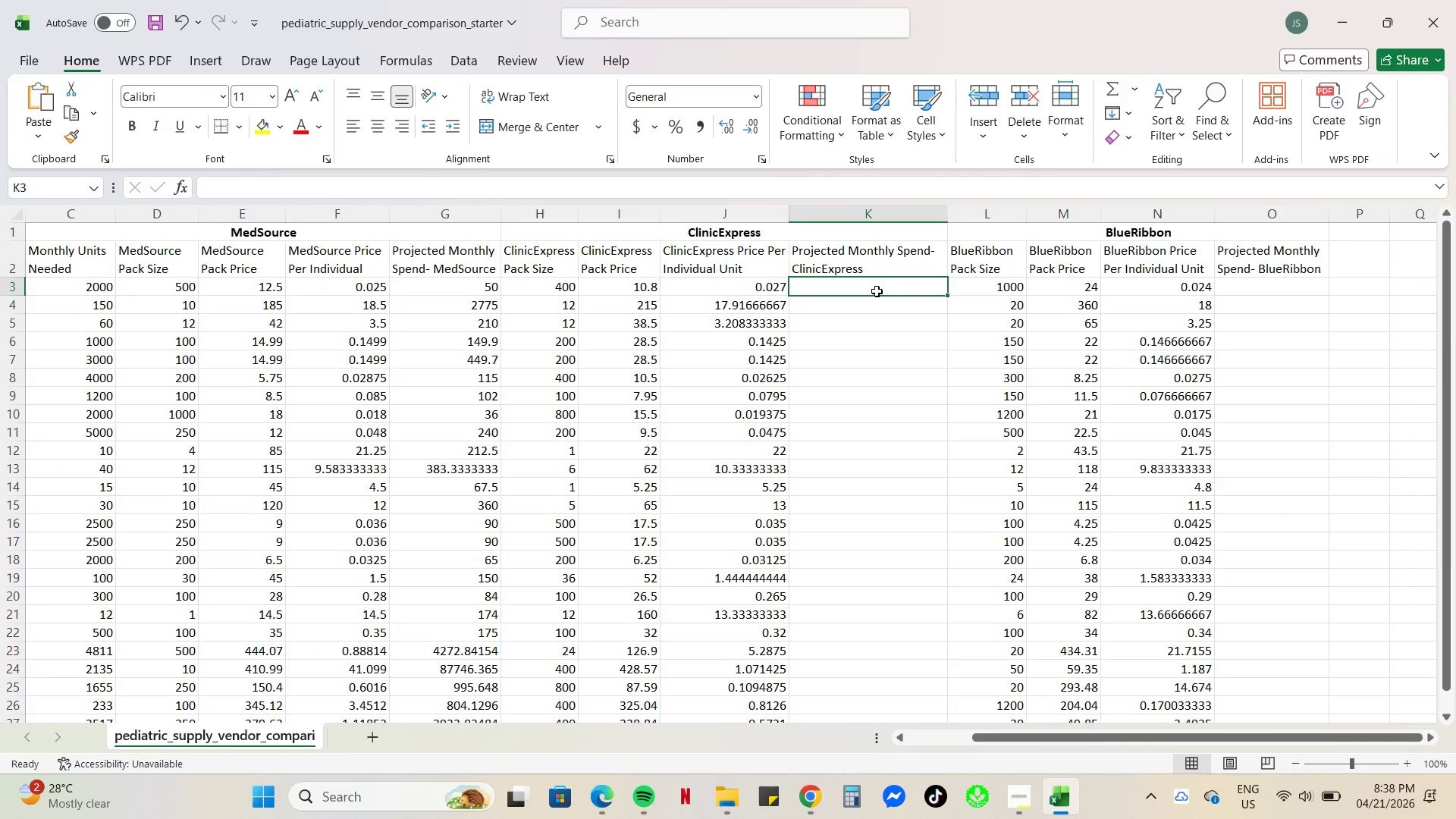 
key(Equal)
 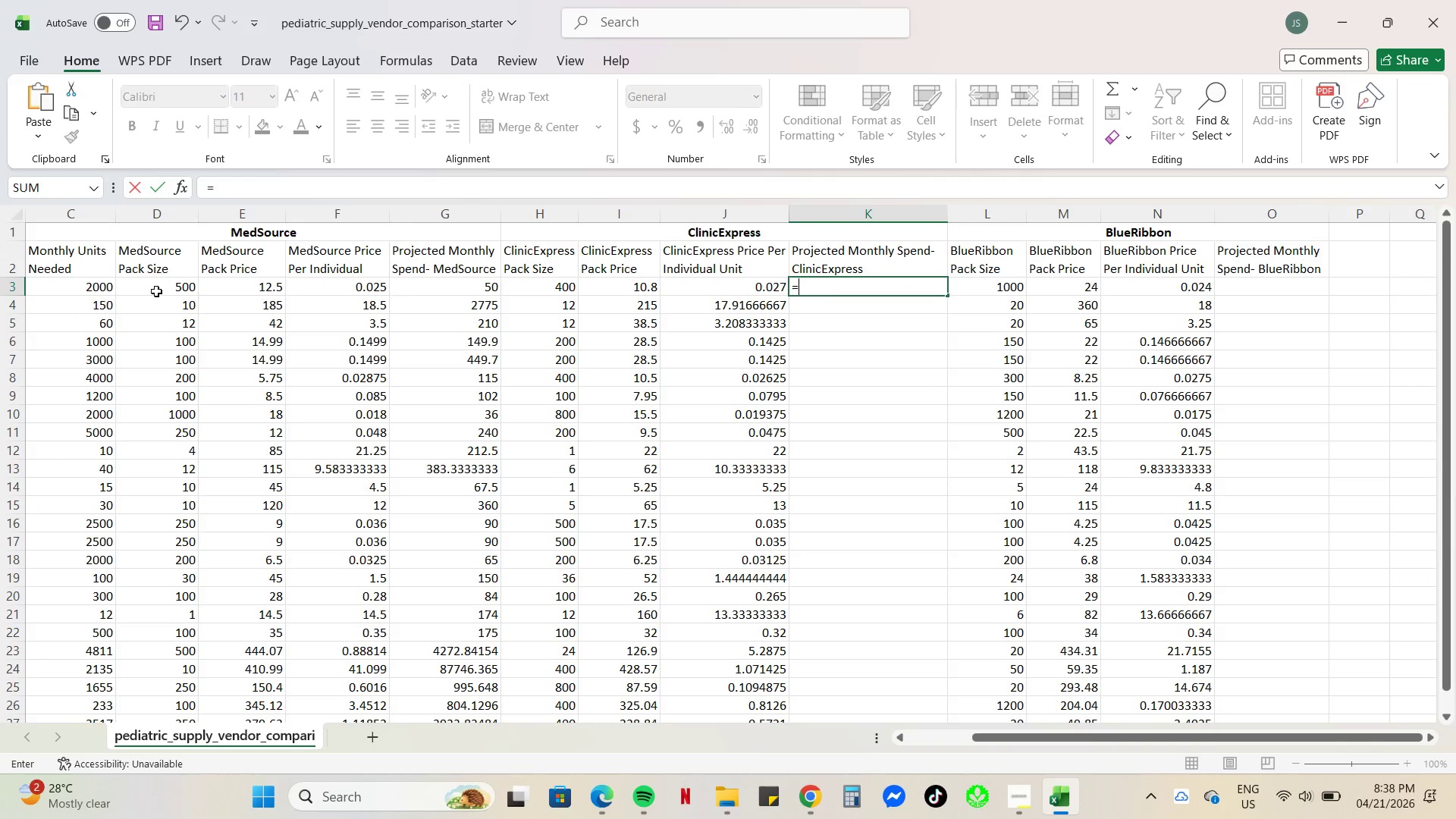 
left_click([74, 286])
 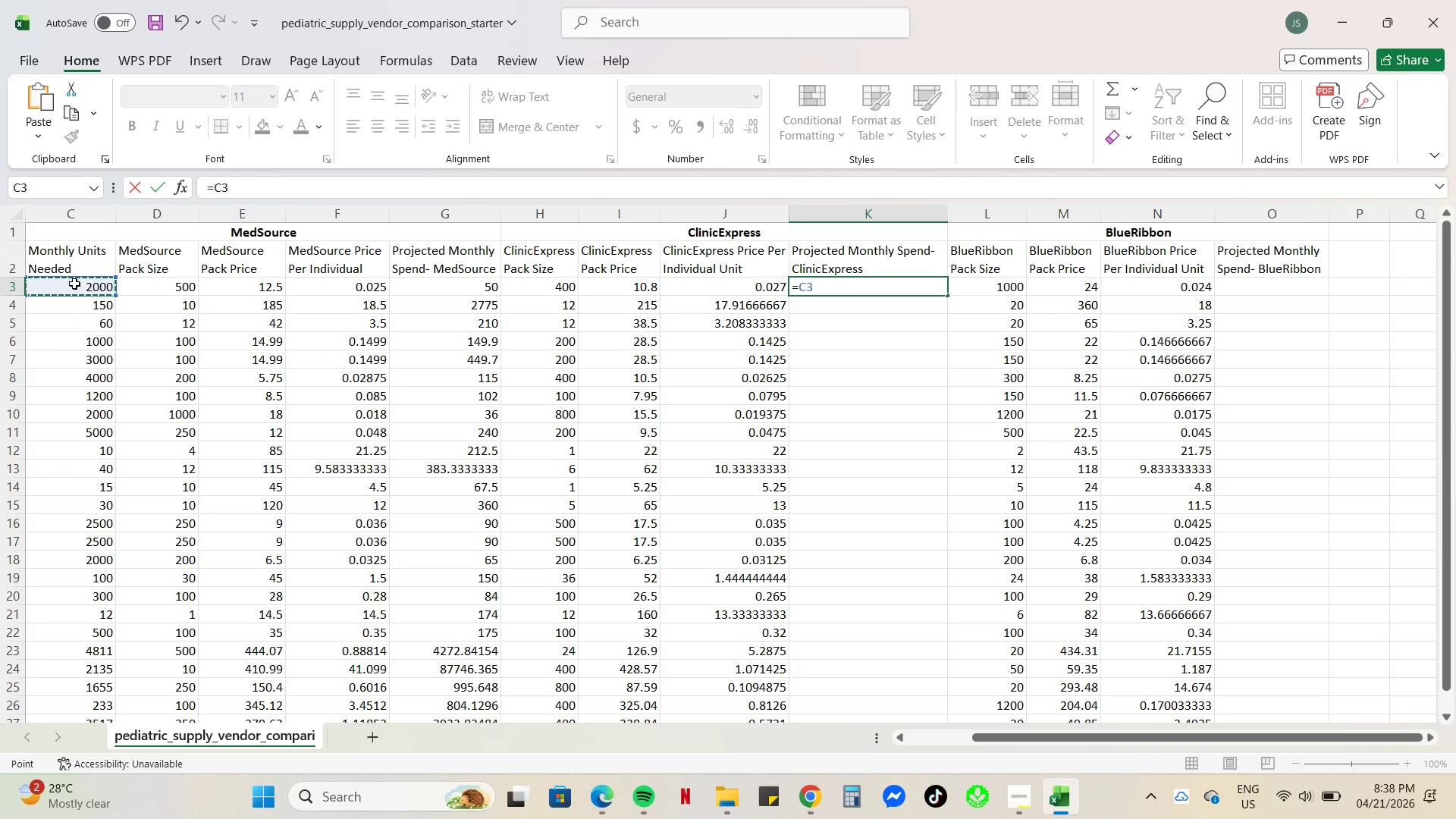 
key(NumpadMultiply)
 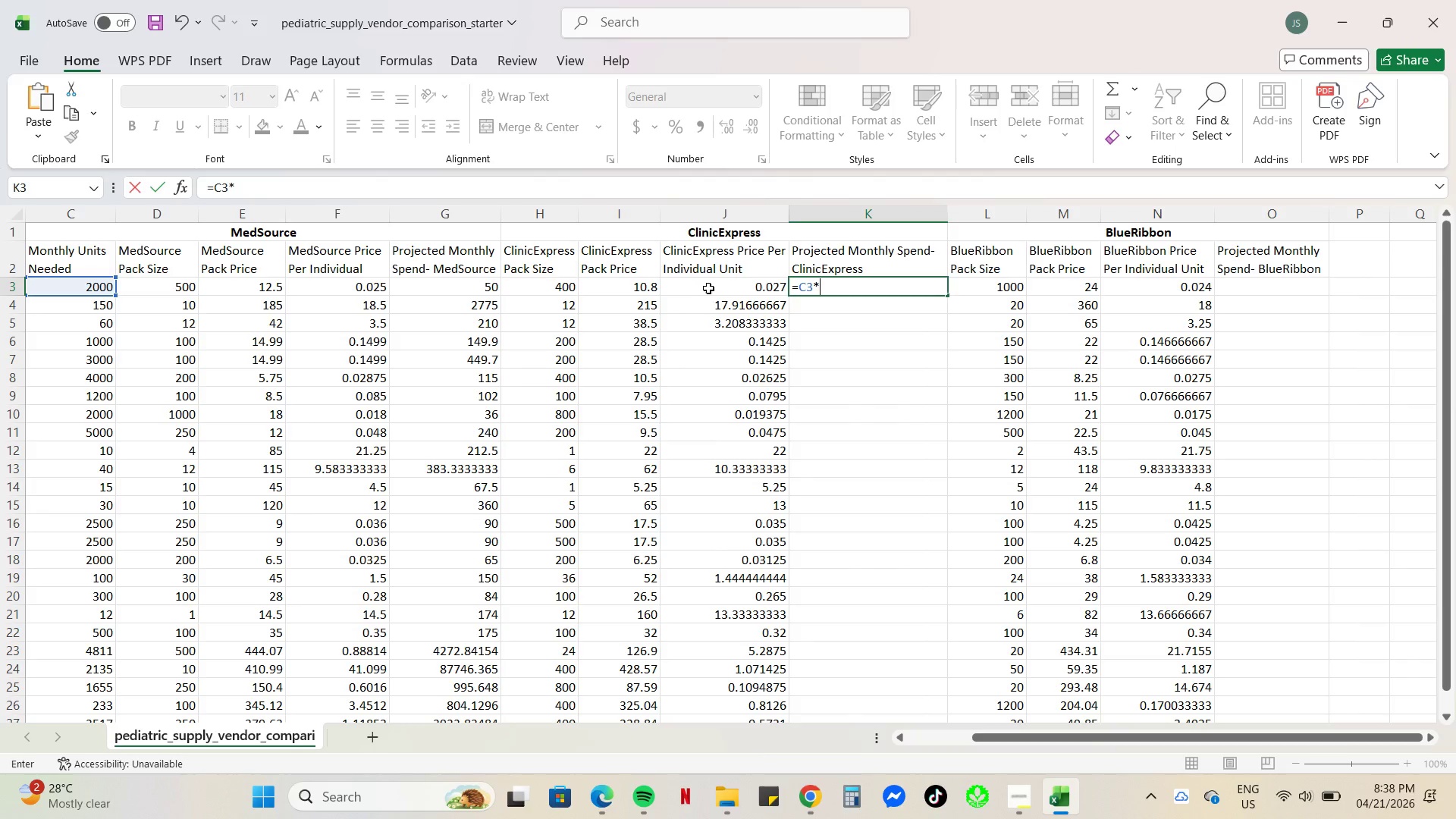 
left_click([724, 290])
 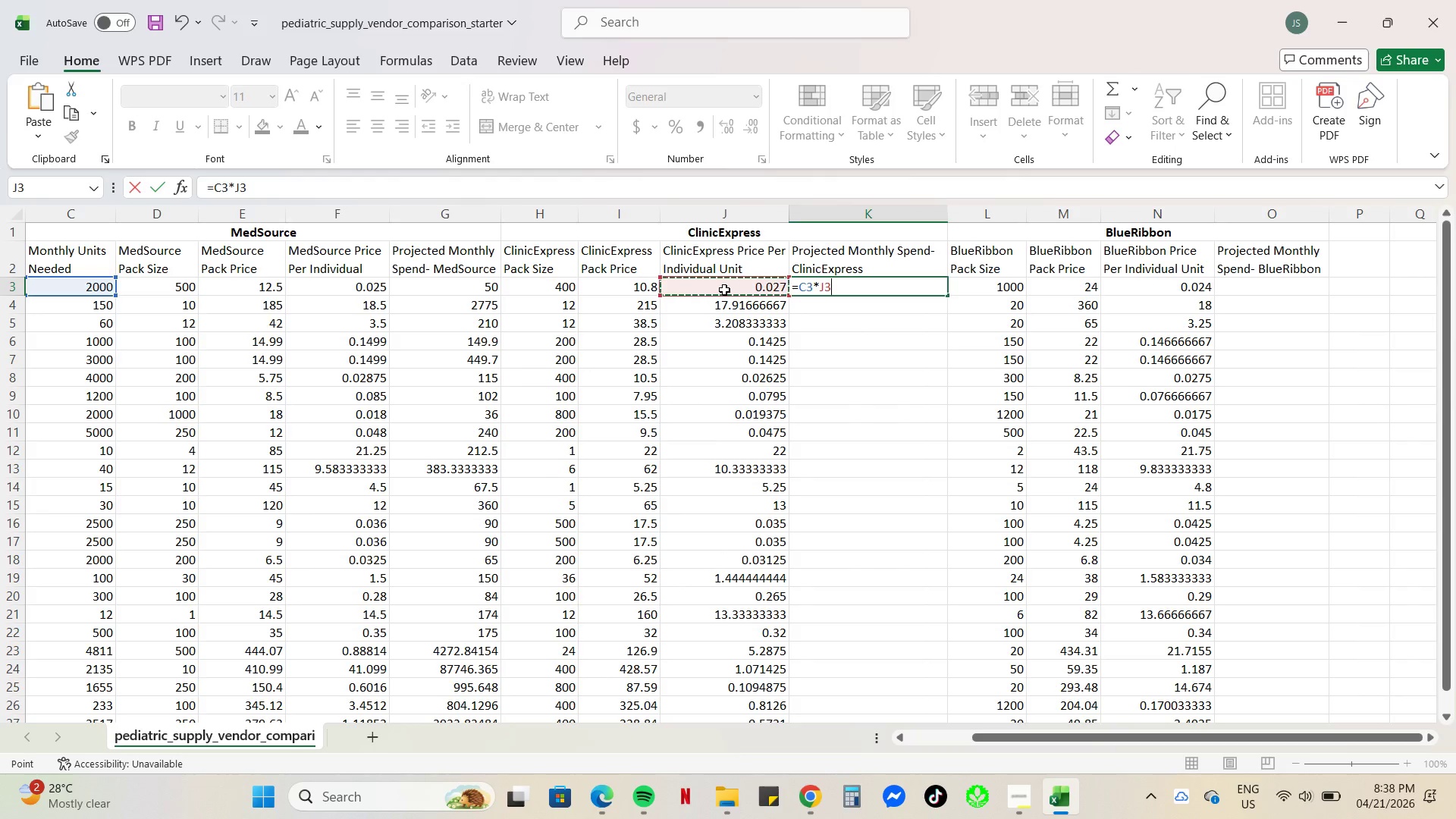 
key(NumpadEnter)
 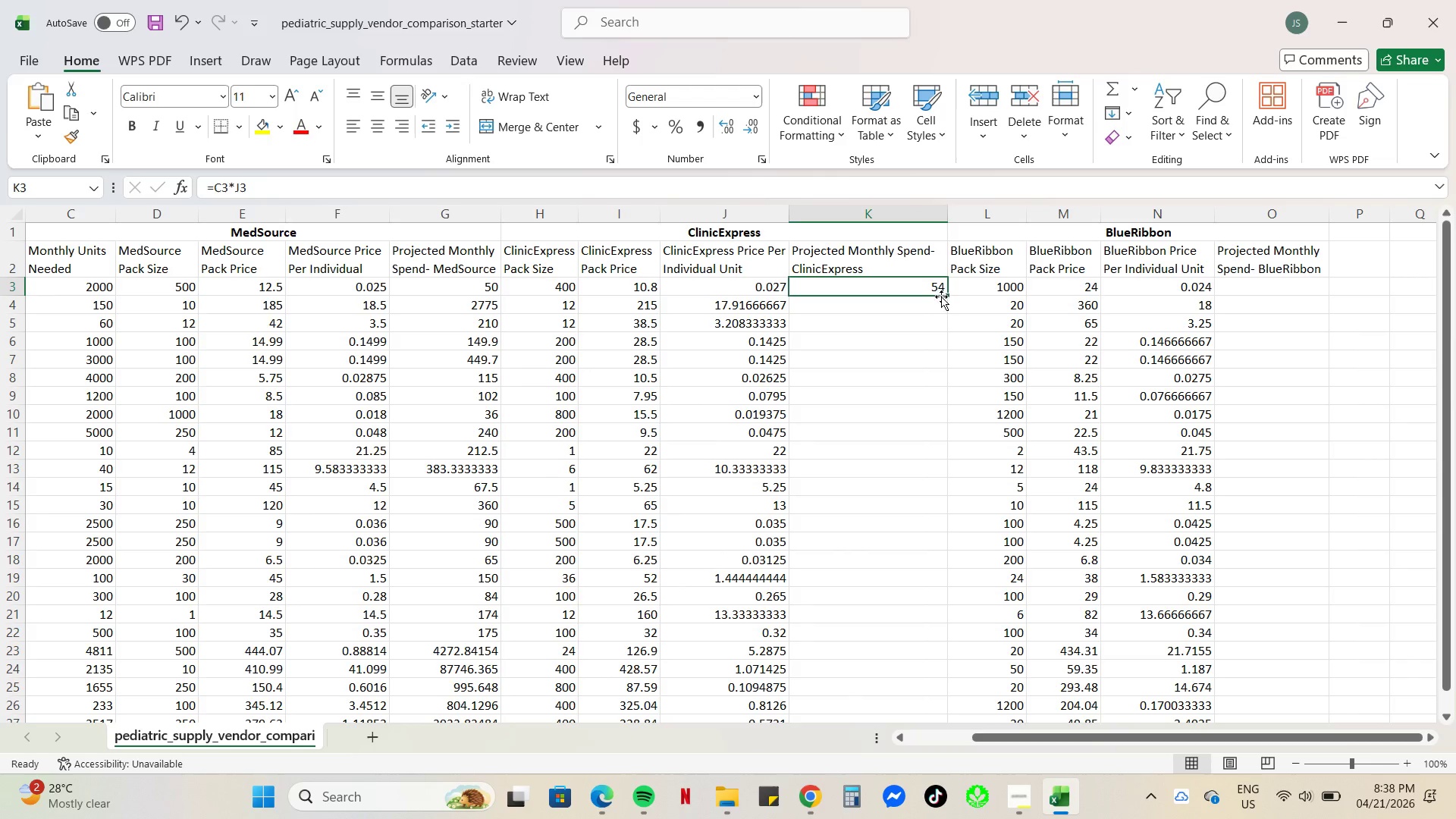 
left_click_drag(start_coordinate=[946, 297], to_coordinate=[931, 363])
 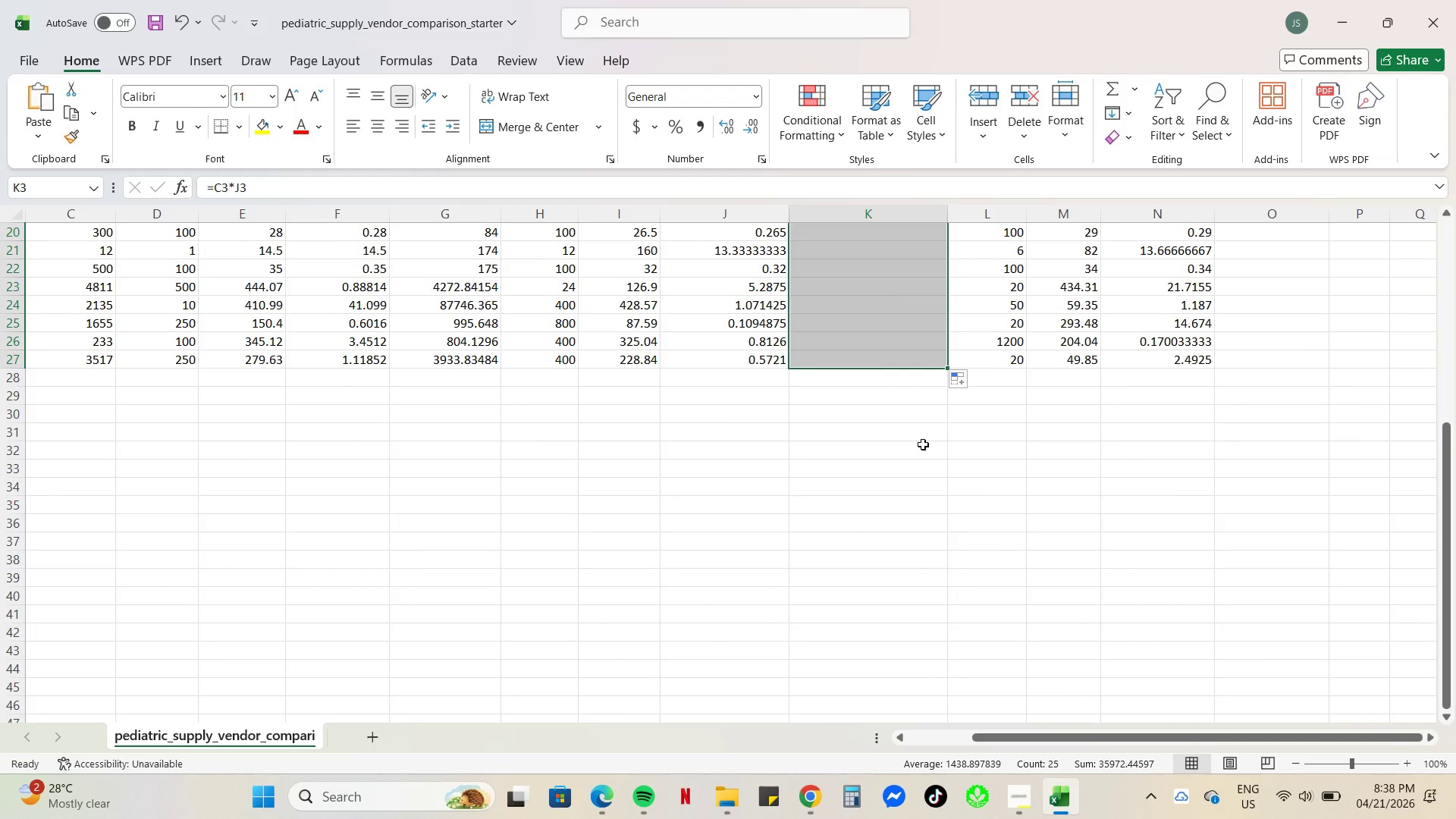 
scroll: coordinate [915, 450], scroll_direction: up, amount: 7.0
 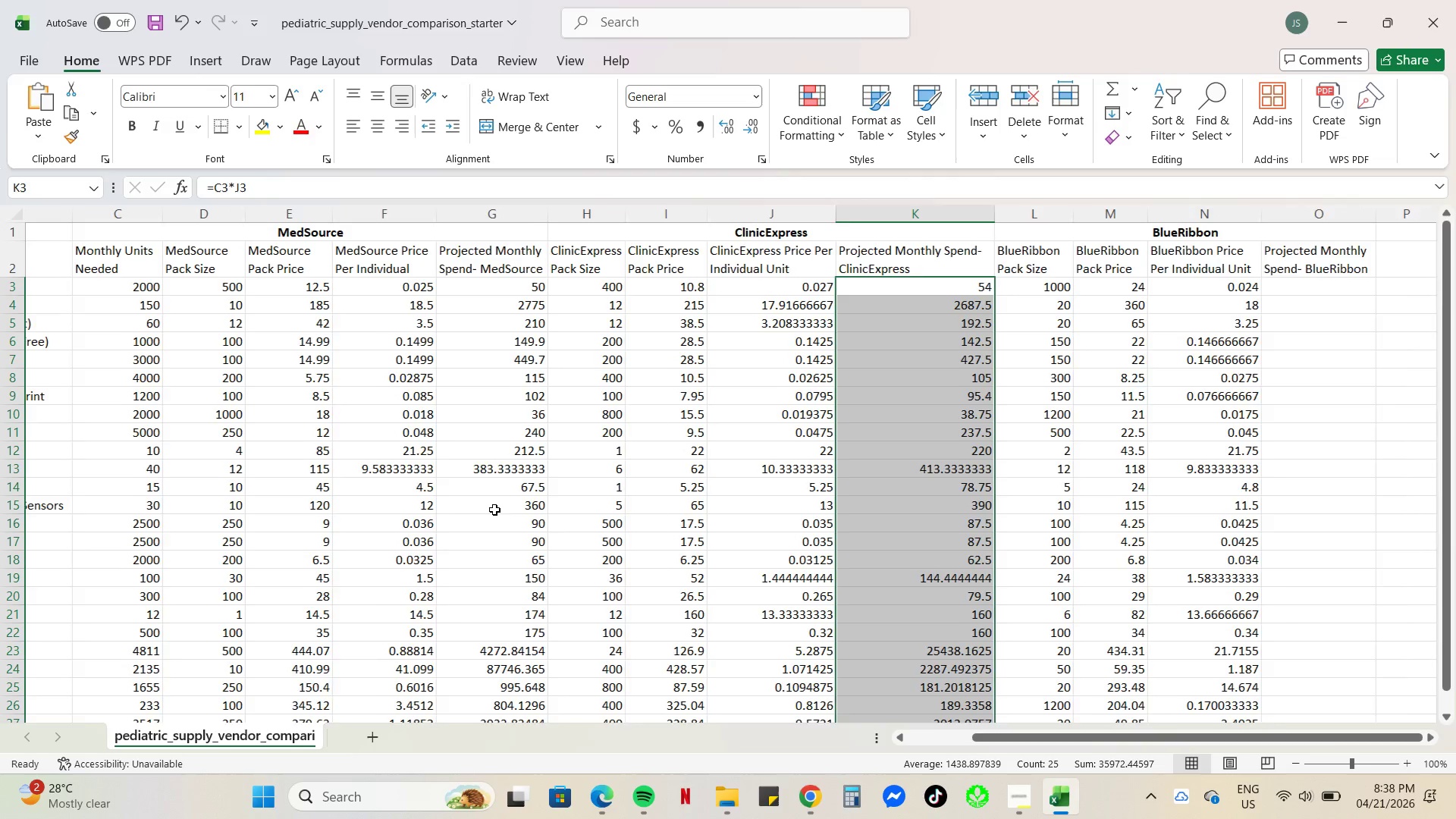 
wait(6.51)
 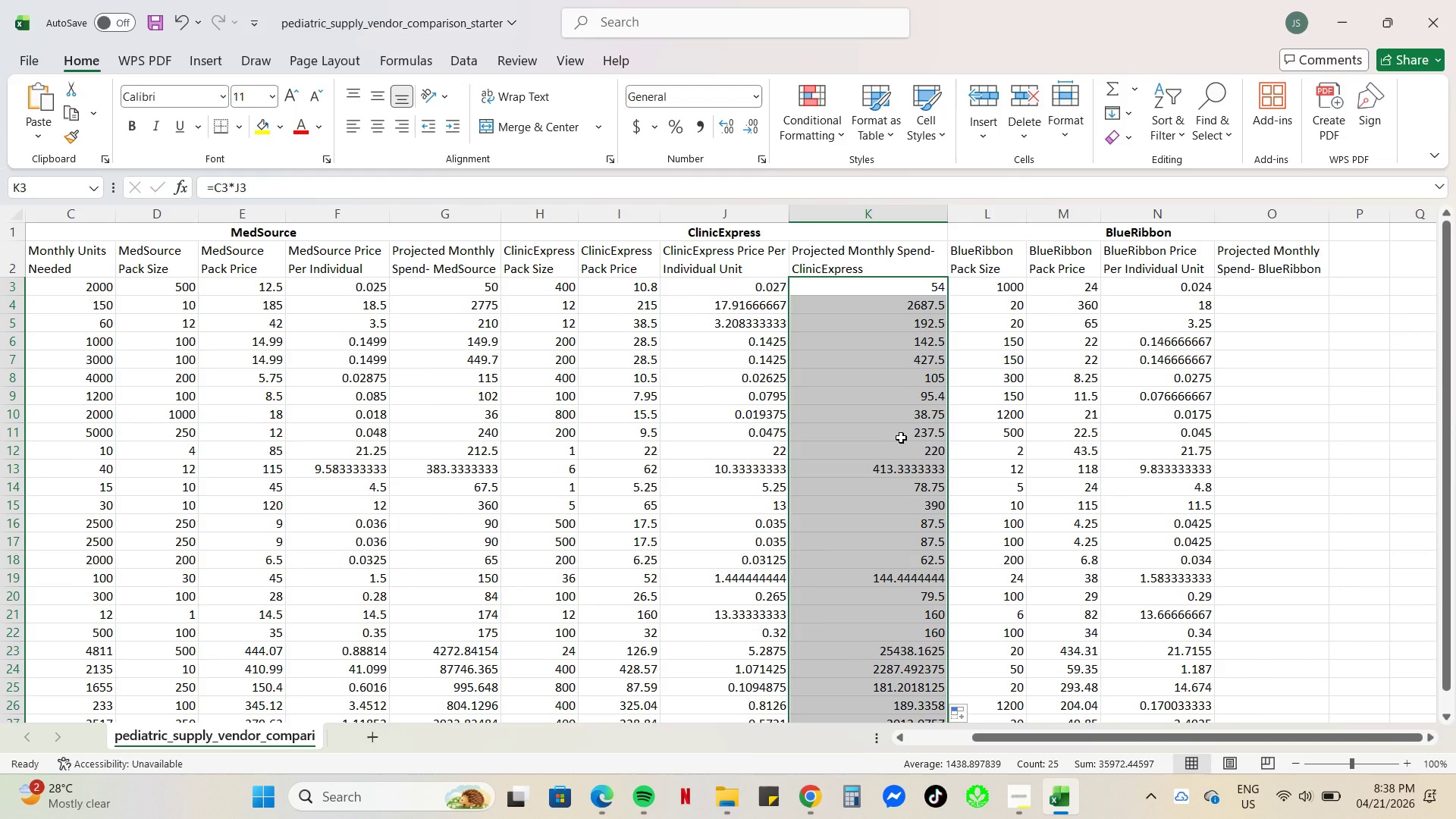 
left_click([1257, 287])
 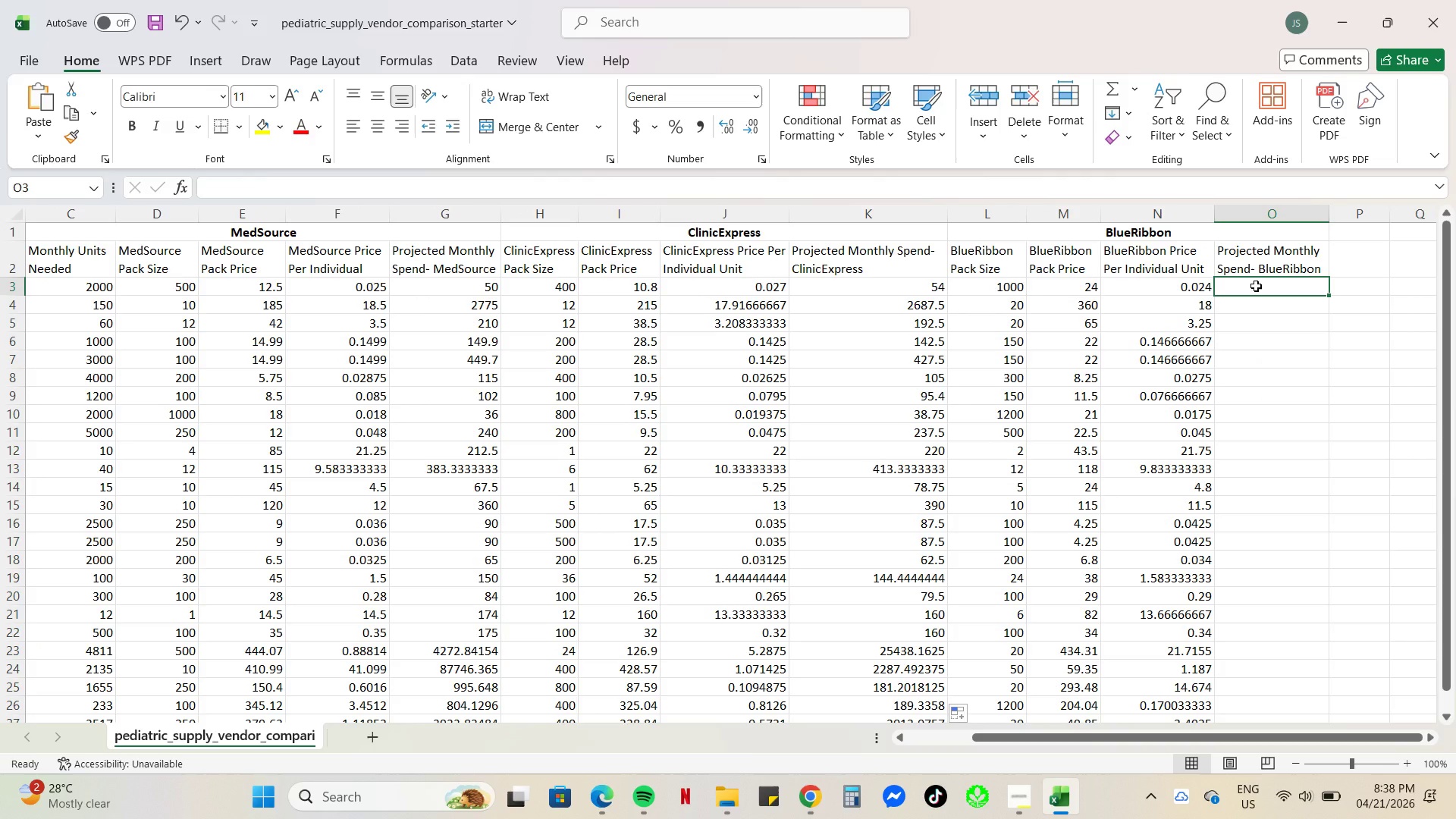 
key(Equal)
 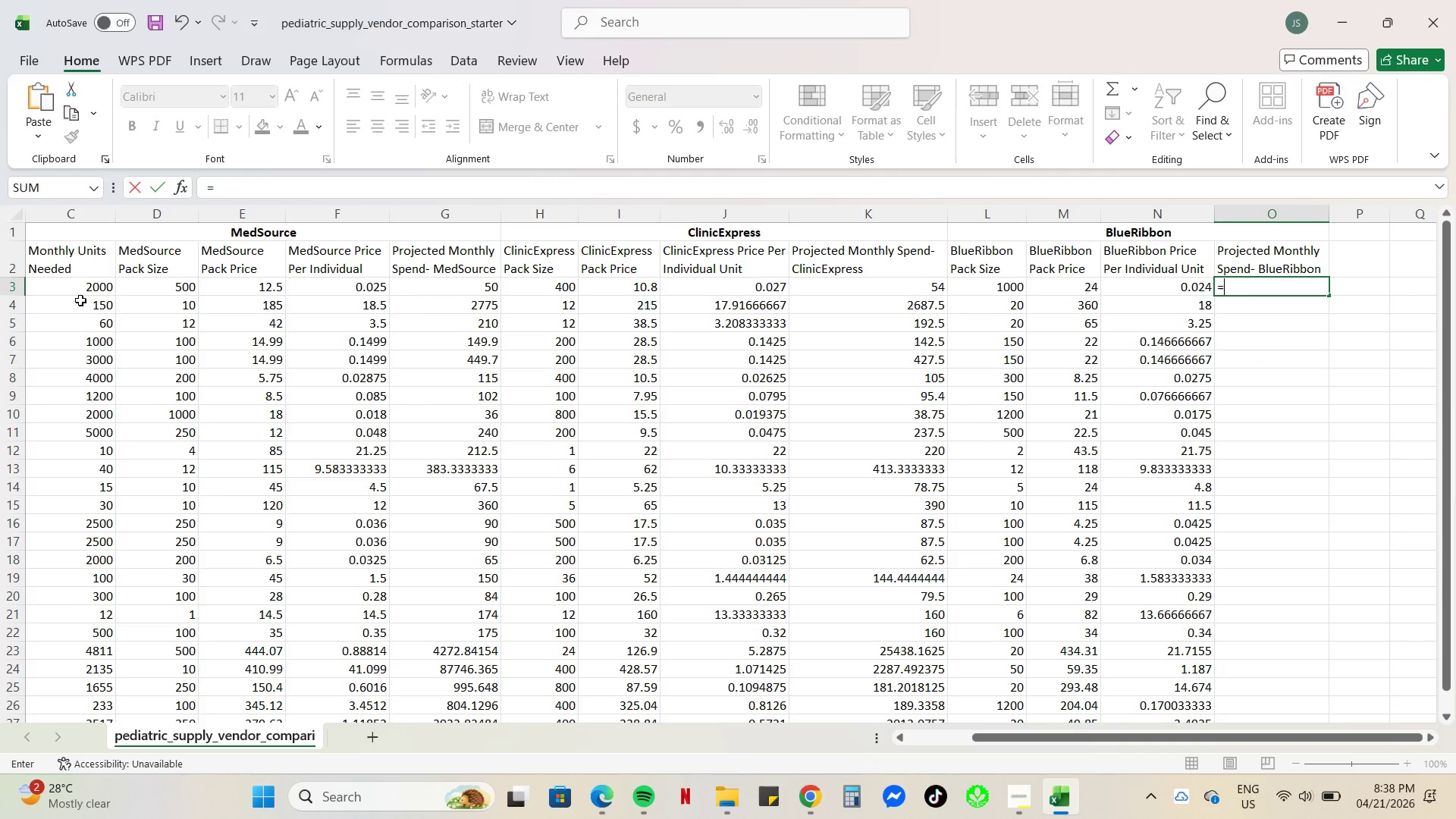 
left_click([87, 290])
 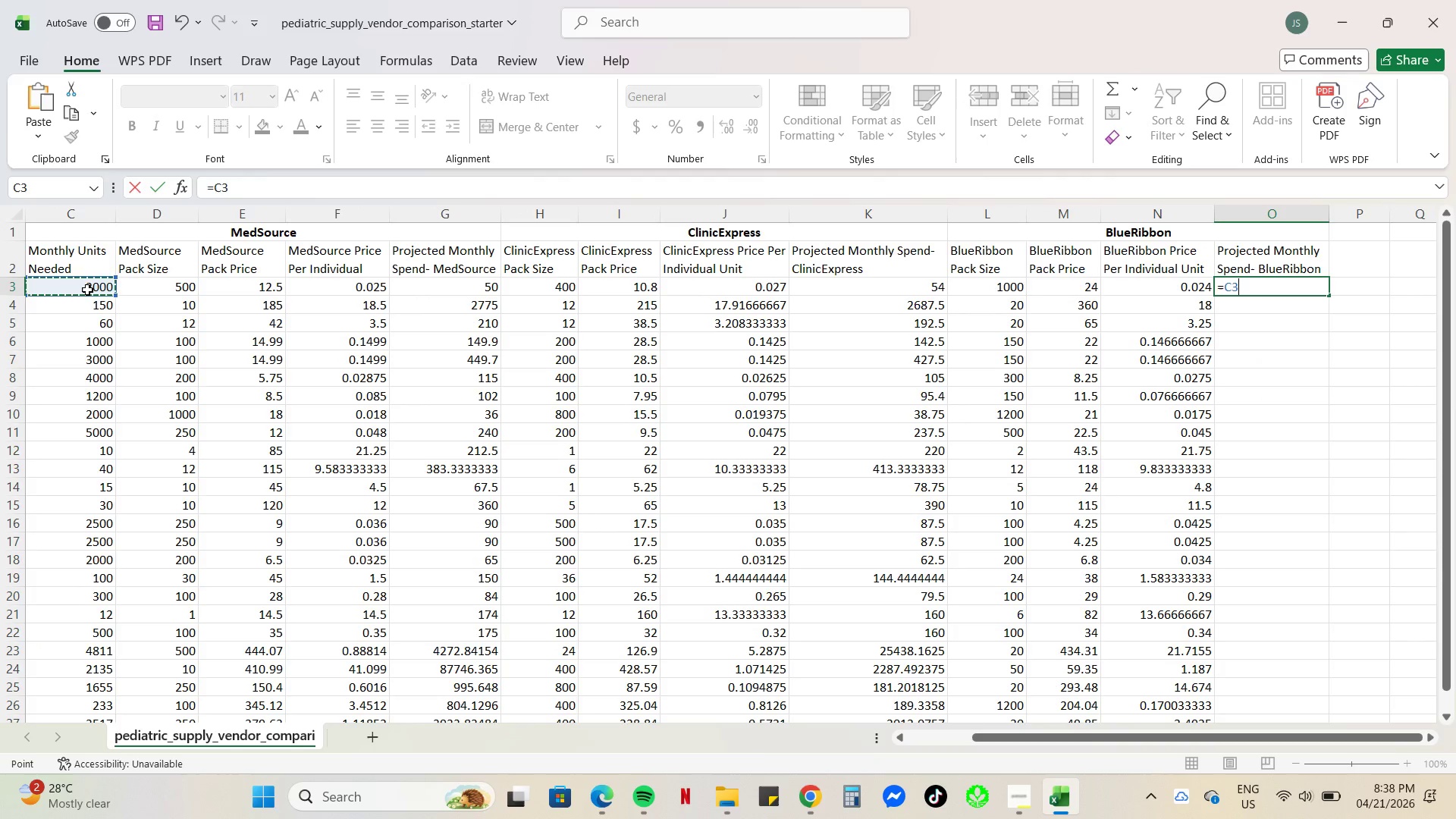 
key(NumpadMultiply)
 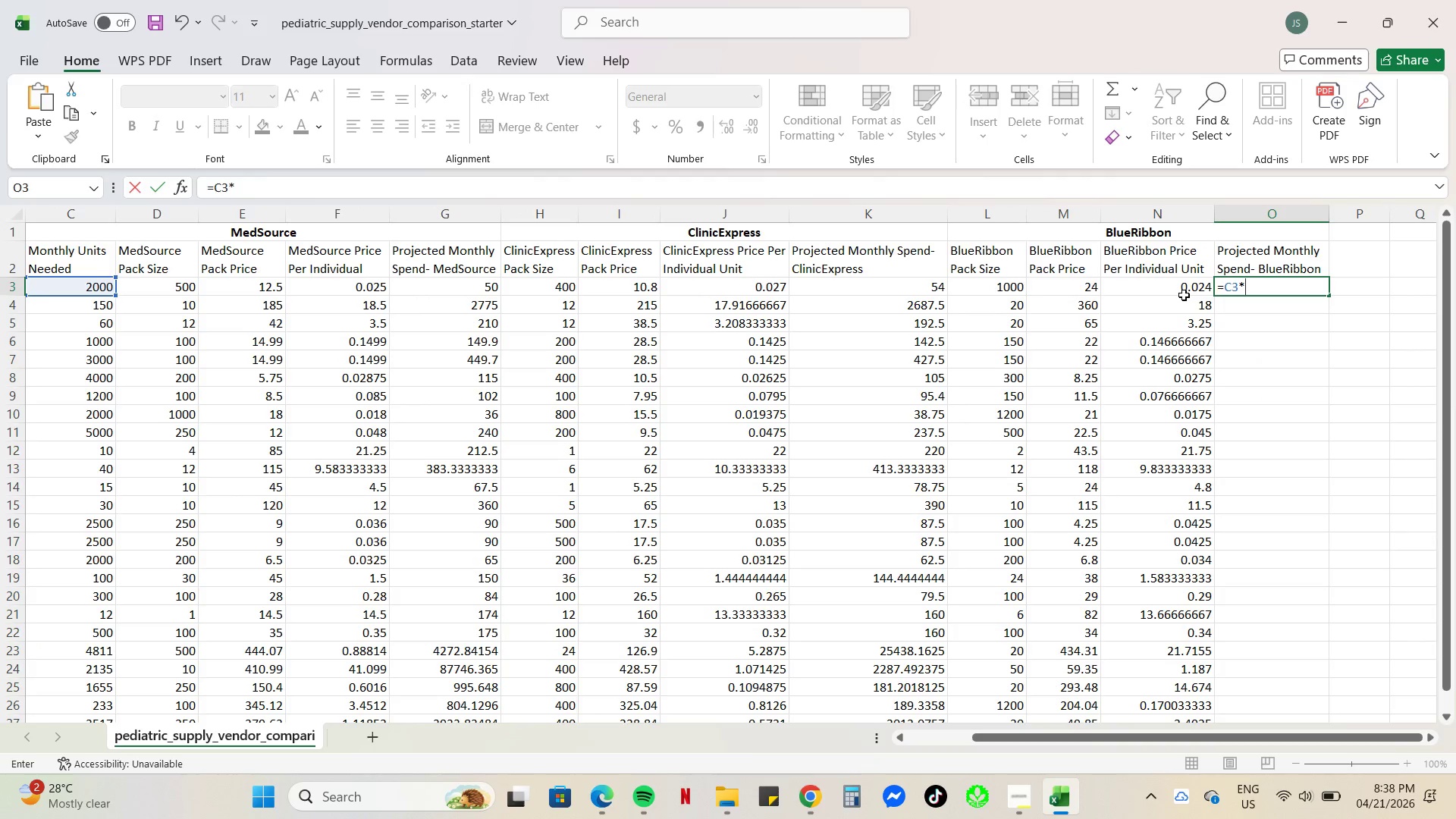 
left_click([1183, 286])
 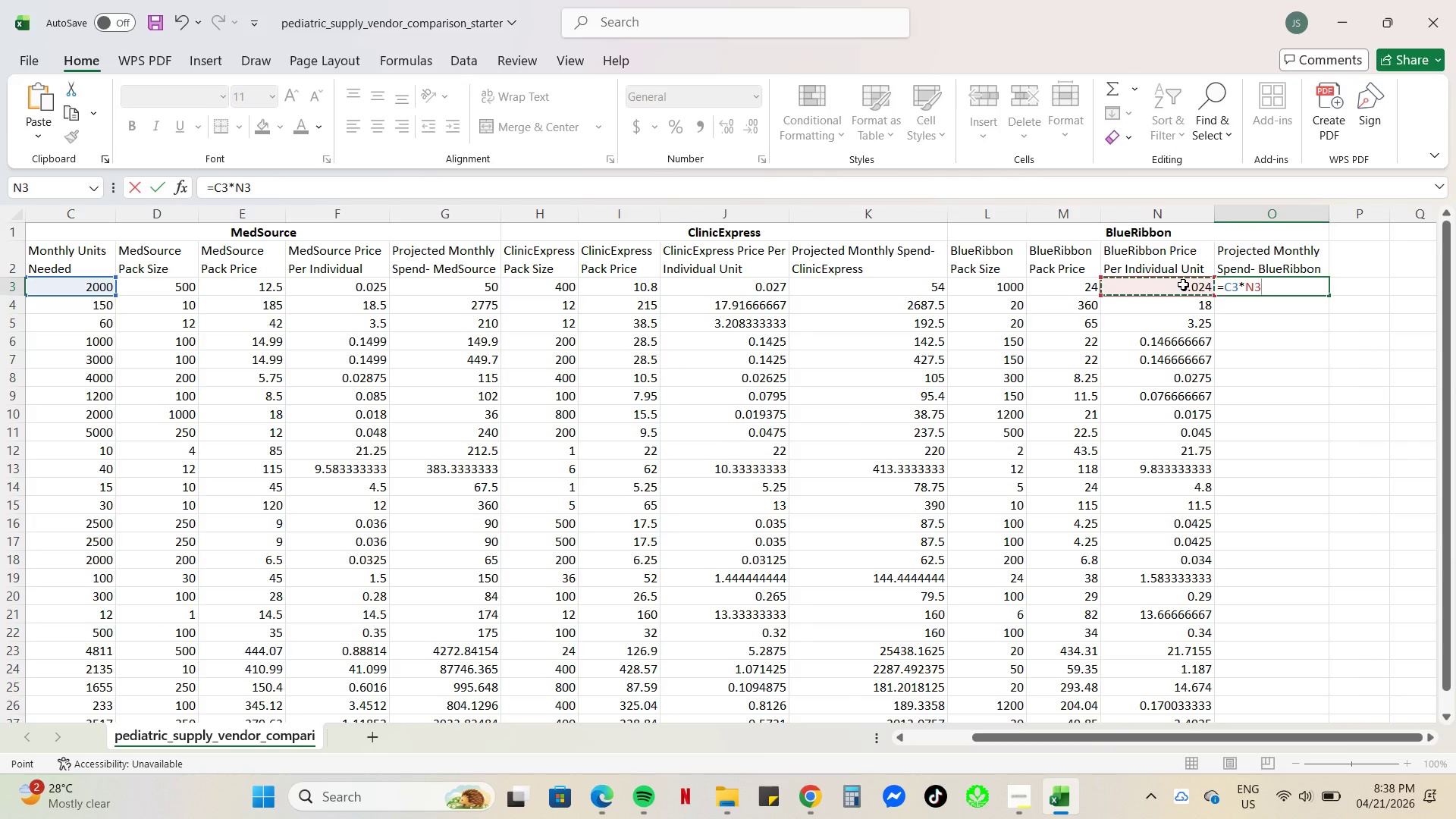 
key(NumpadEnter)
 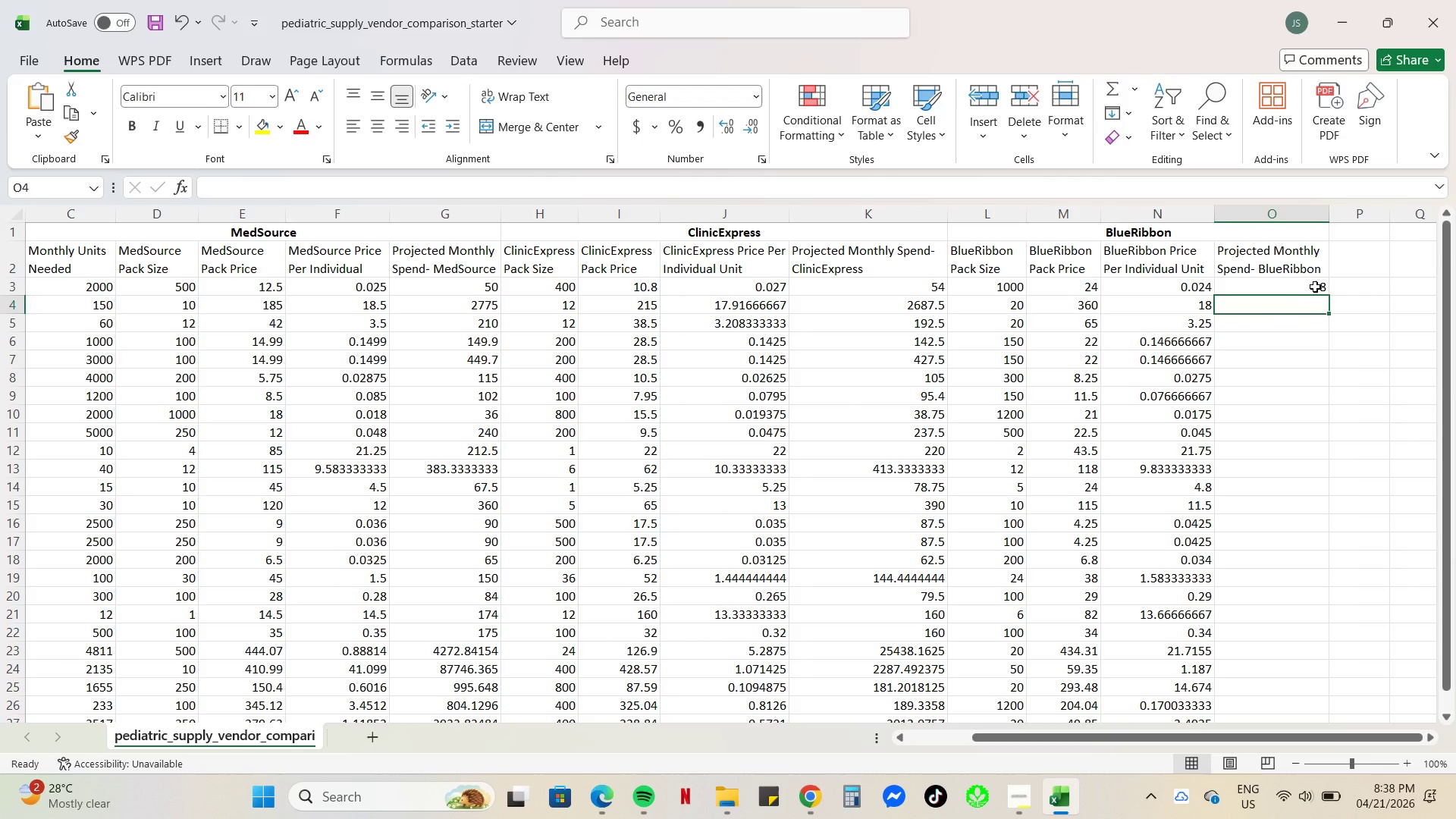 
left_click([1315, 284])
 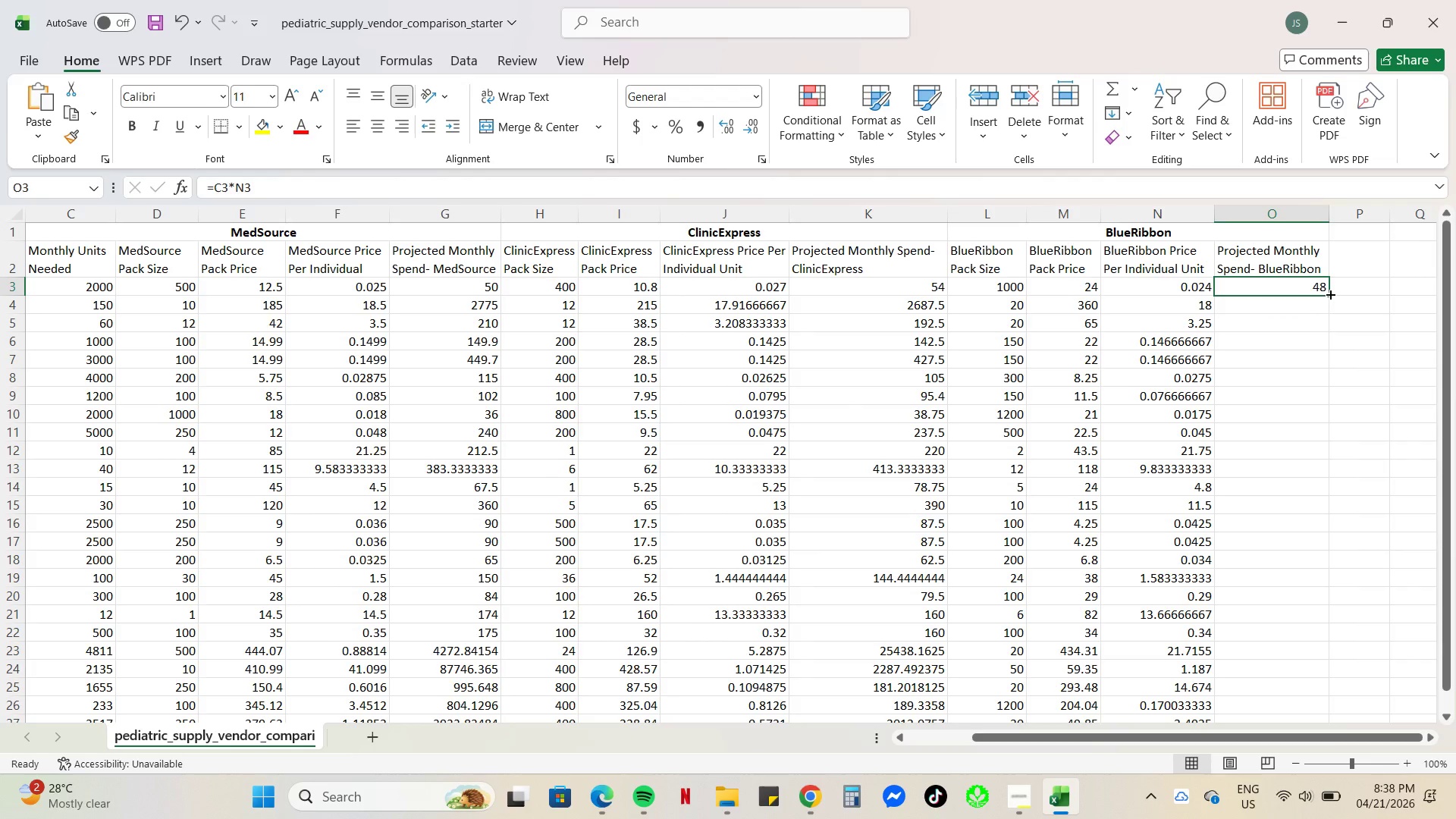 
left_click_drag(start_coordinate=[1329, 293], to_coordinate=[1279, 400])
 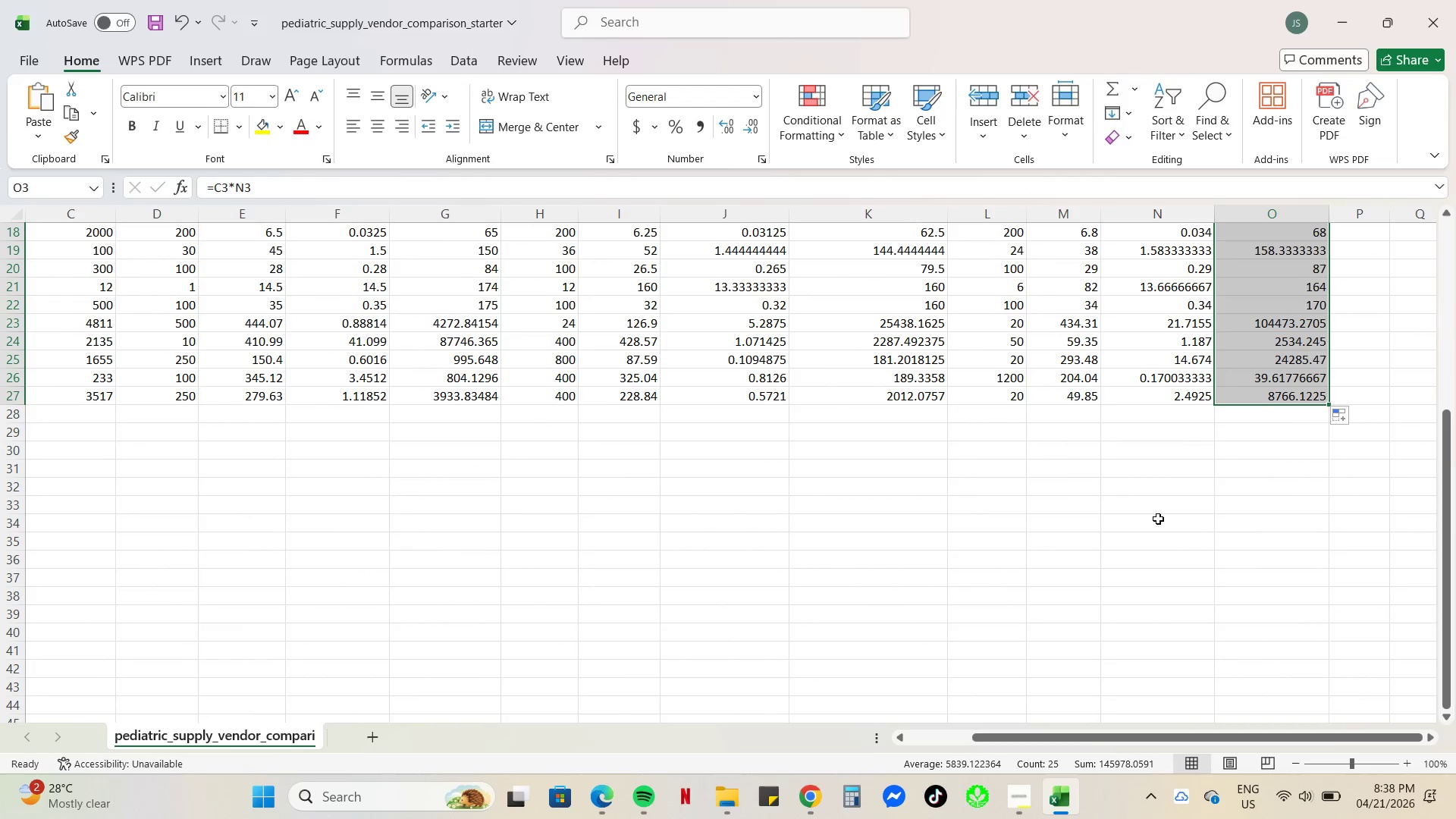 
scroll: coordinate [1158, 519], scroll_direction: up, amount: 7.0
 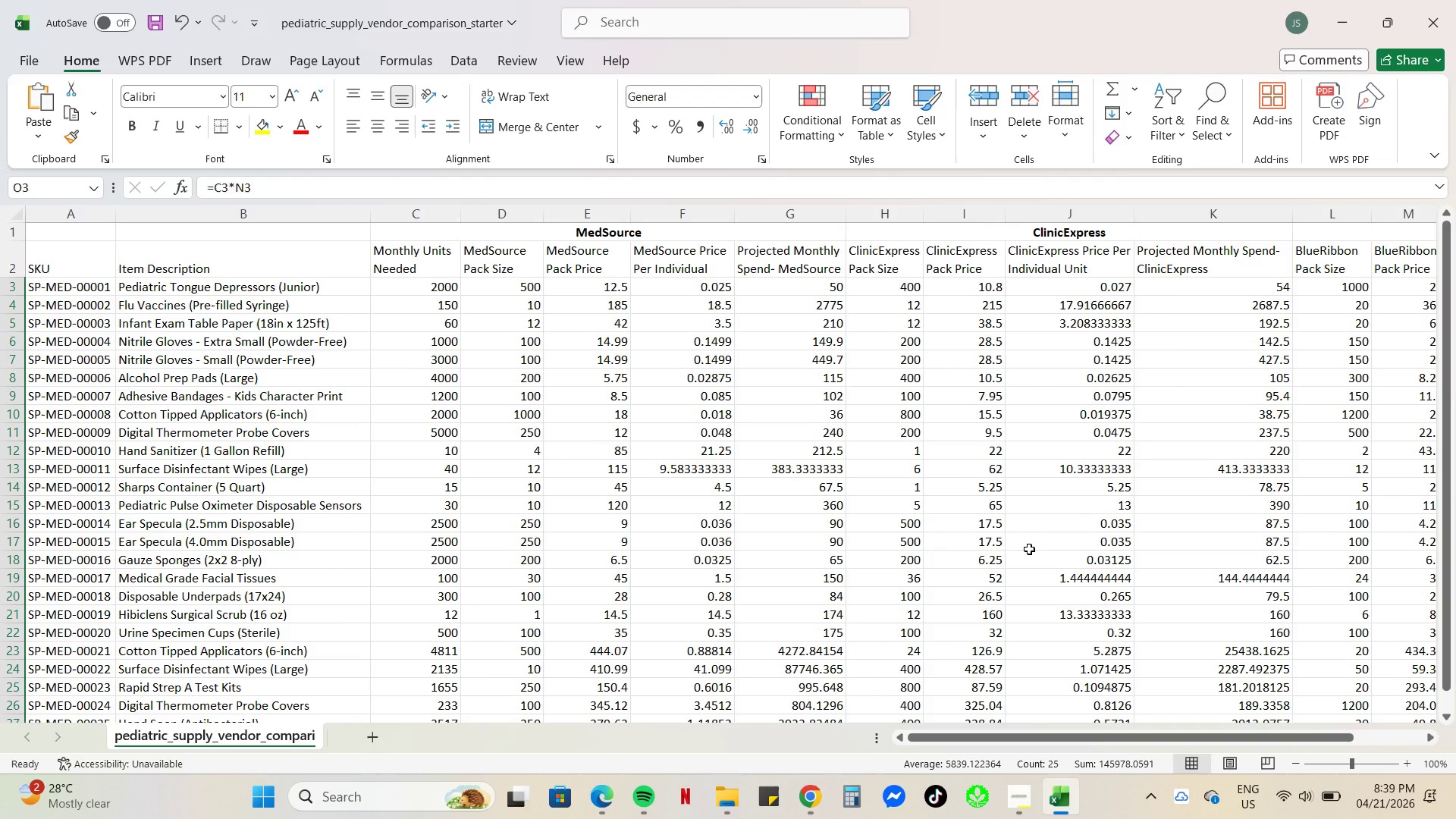 
wait(7.87)
 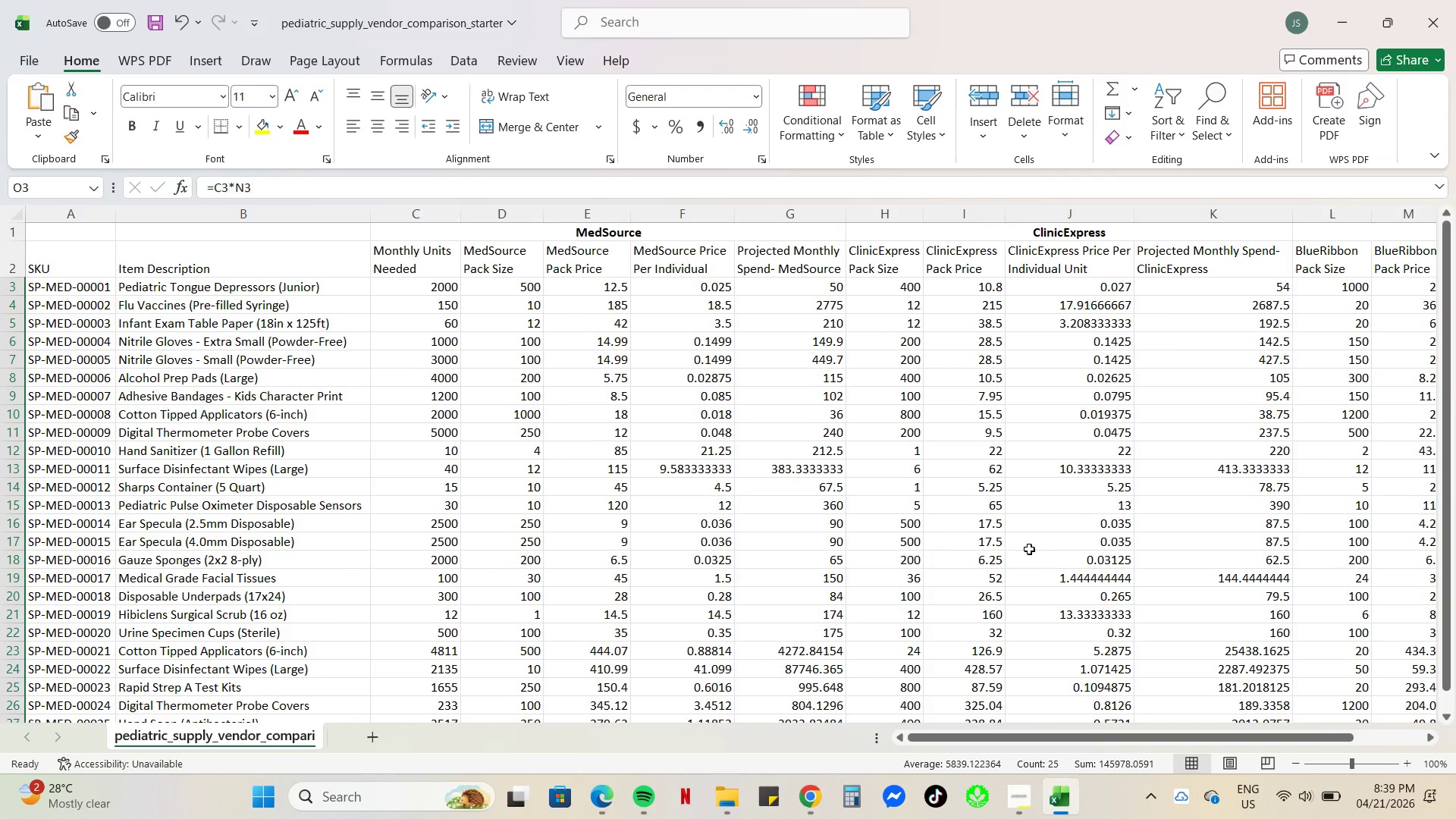 
left_click([1011, 794])
 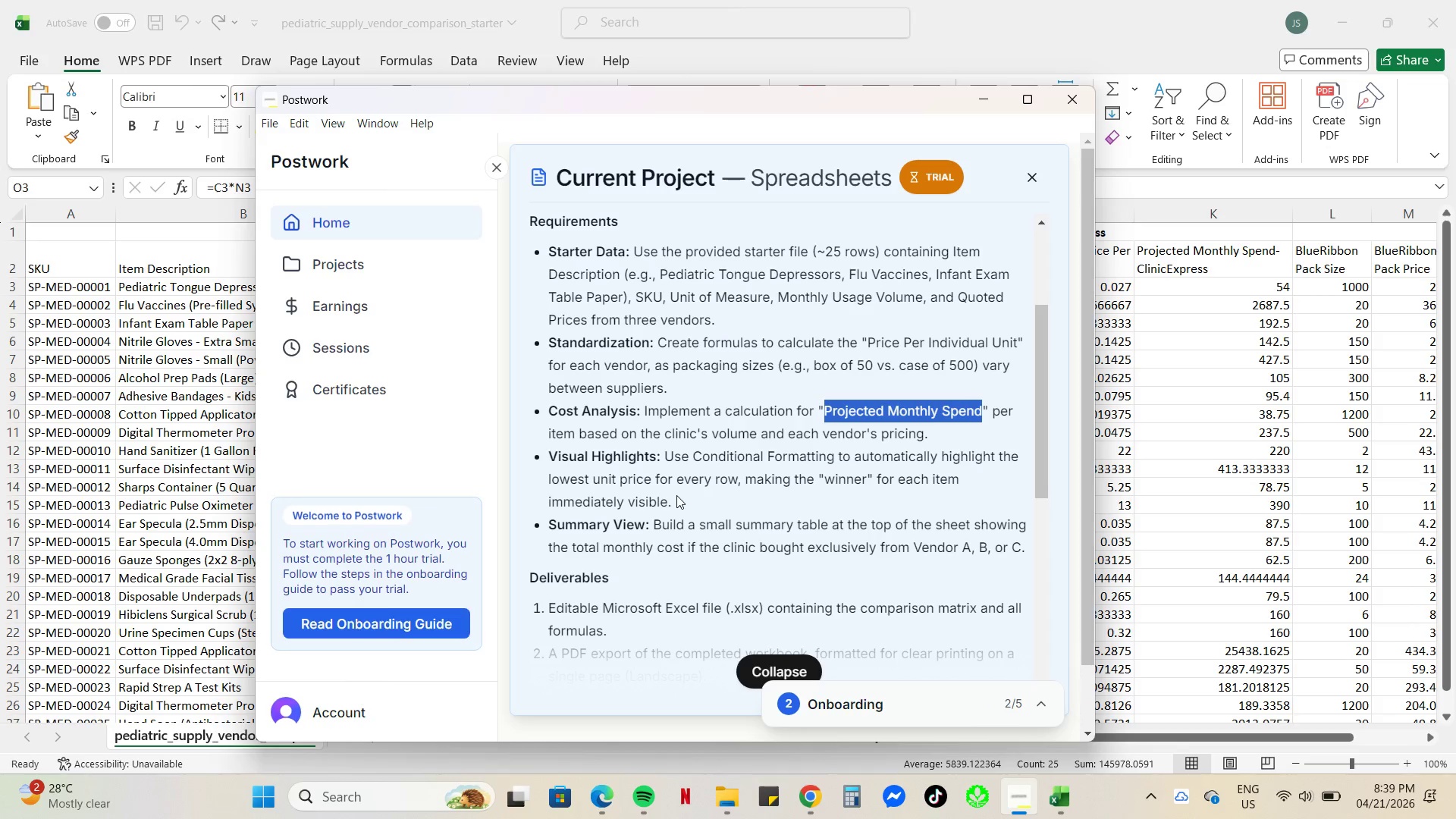 
wait(22.12)
 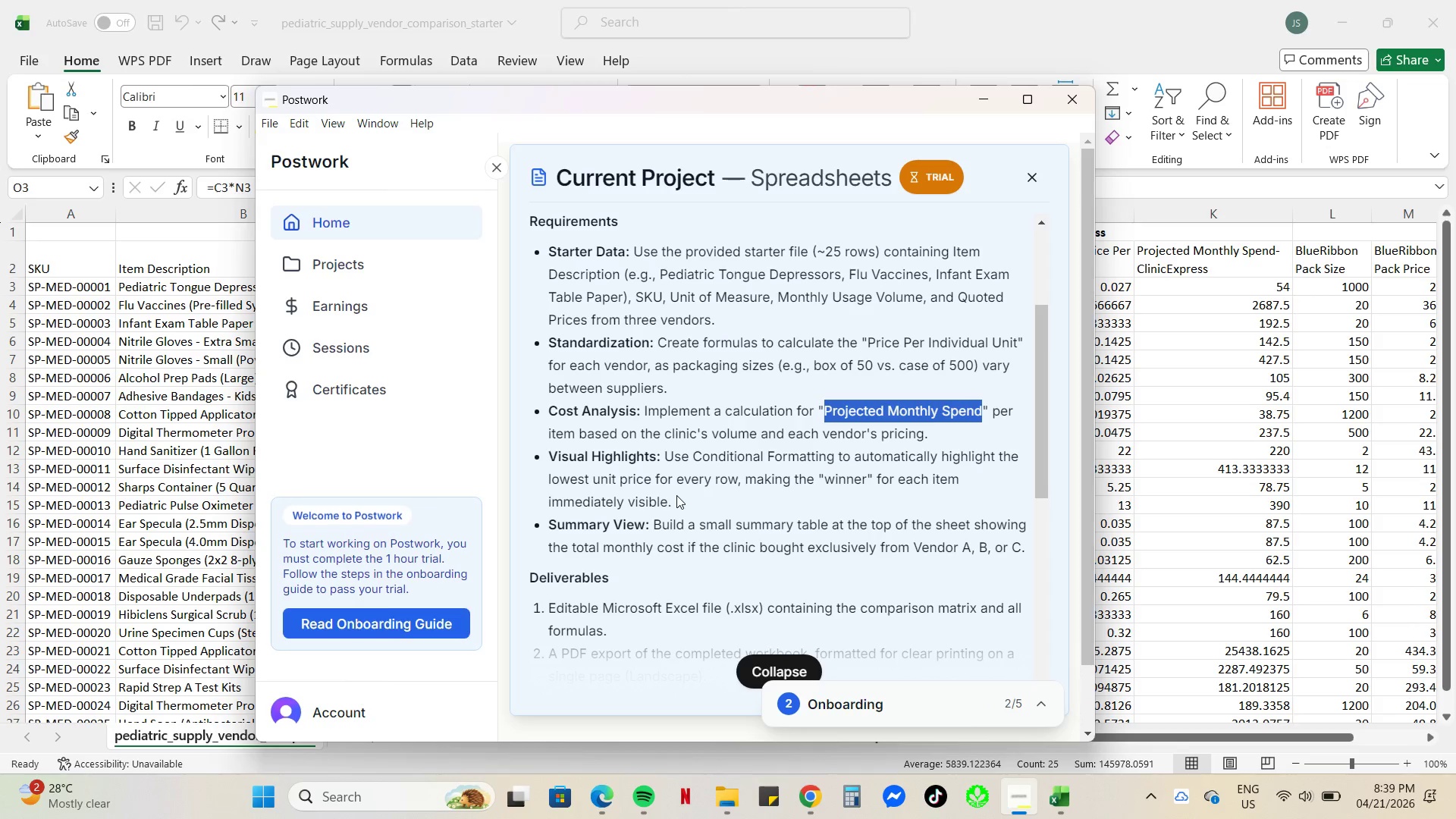 
left_click([1264, 359])
 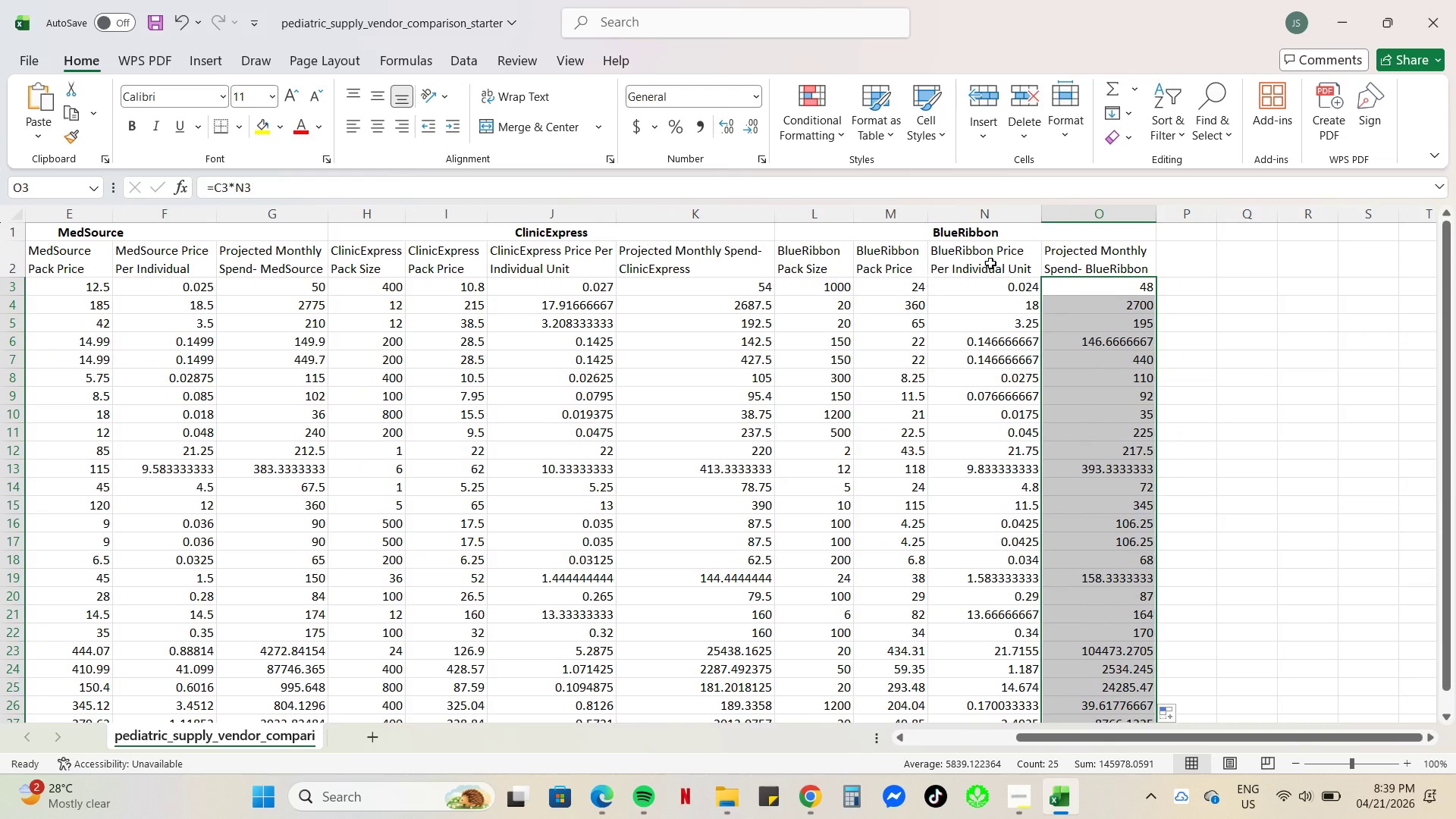 
wait(6.97)
 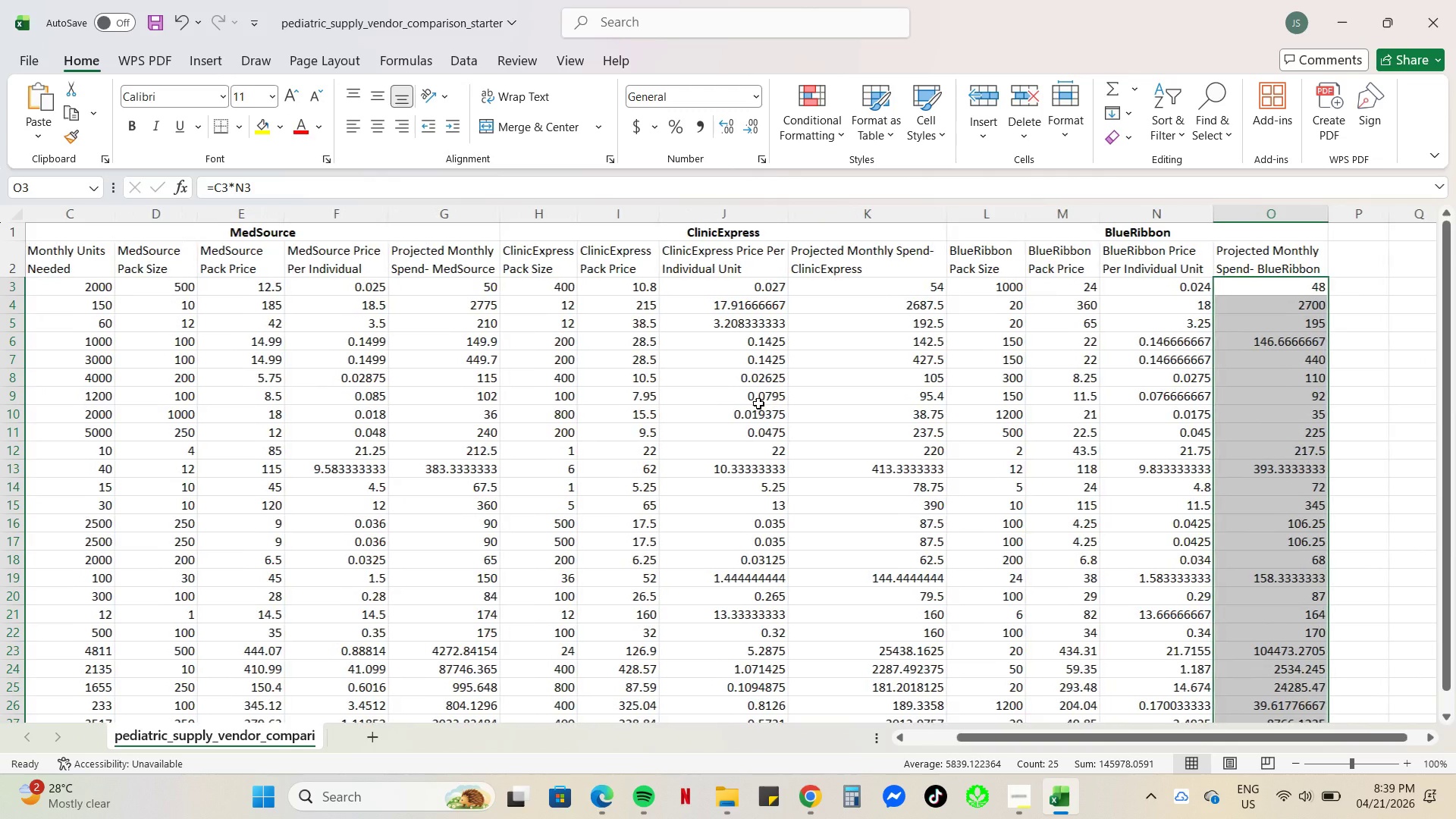 
scroll: coordinate [1024, 215], scroll_direction: up, amount: 6.0
 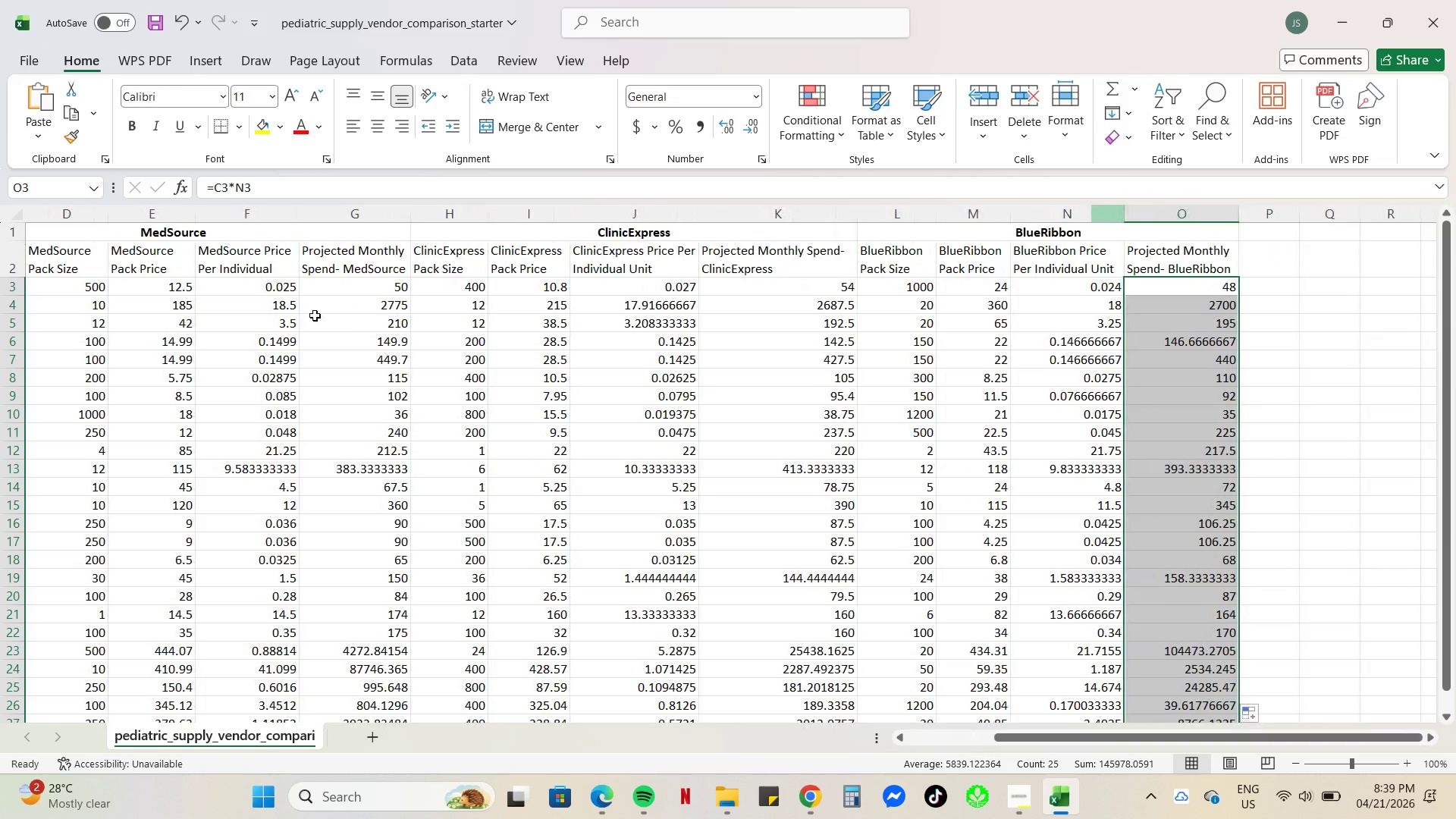 
left_click([358, 225])
 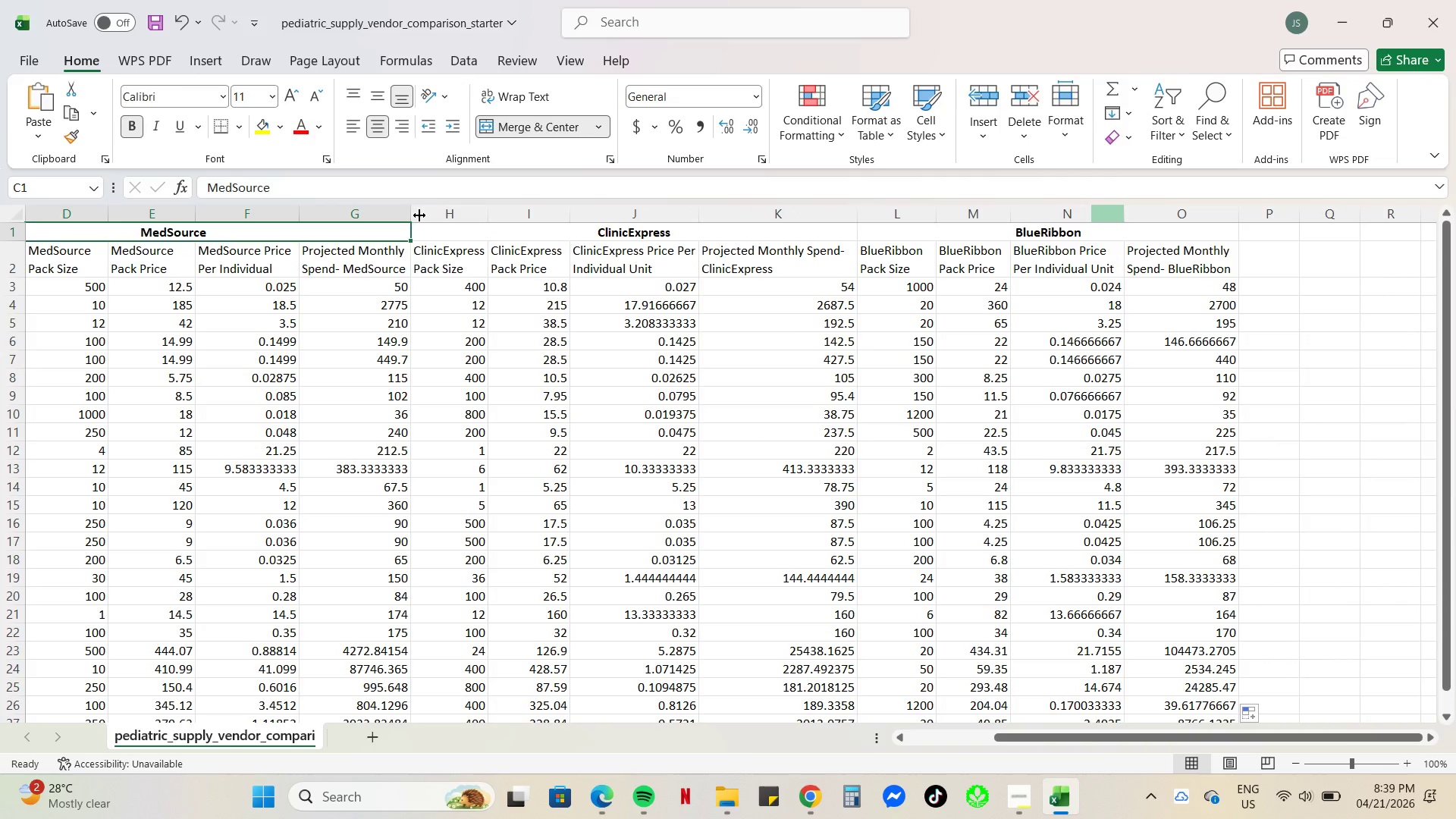 
left_click([466, 215])
 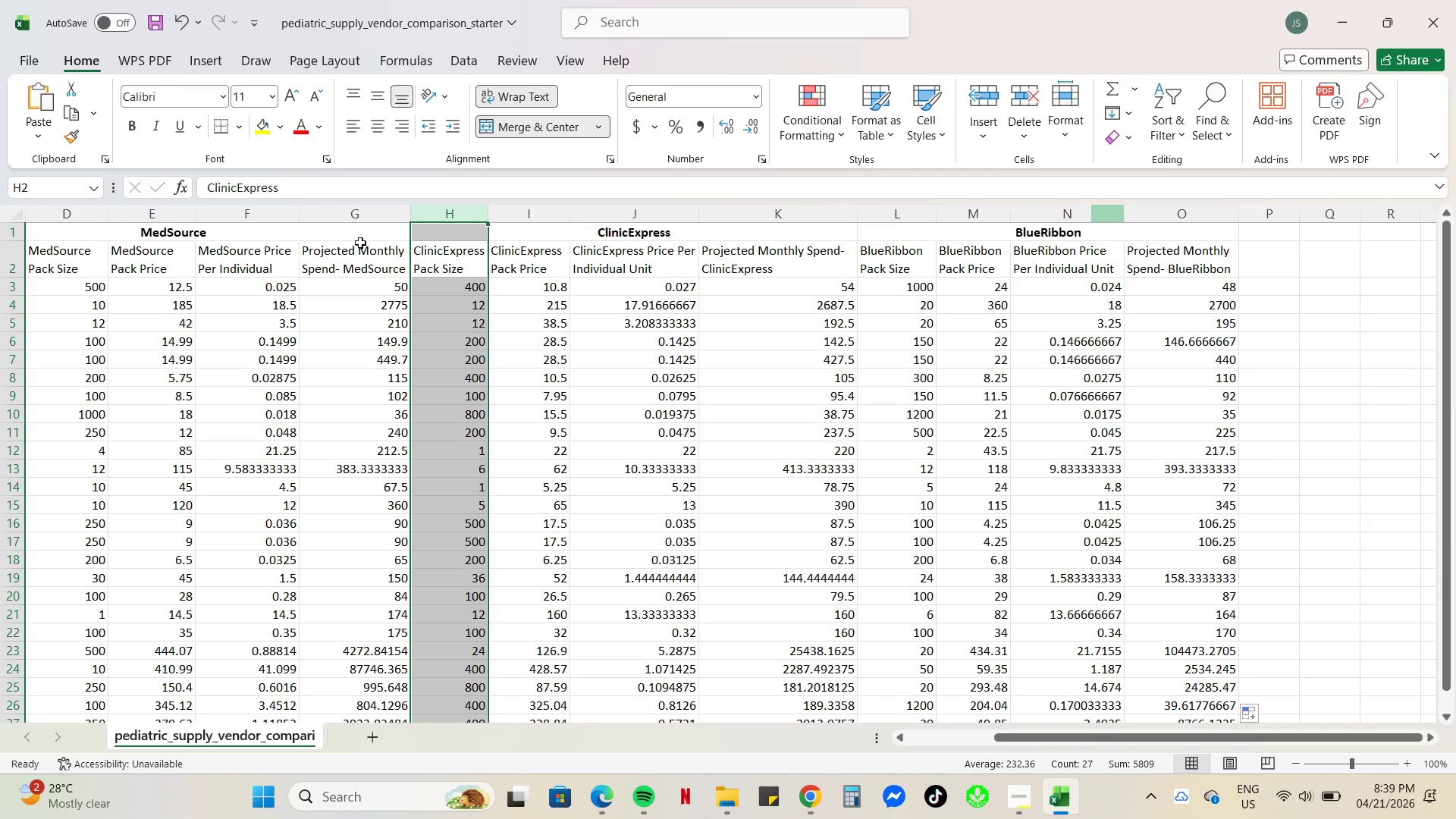 
left_click([259, 233])
 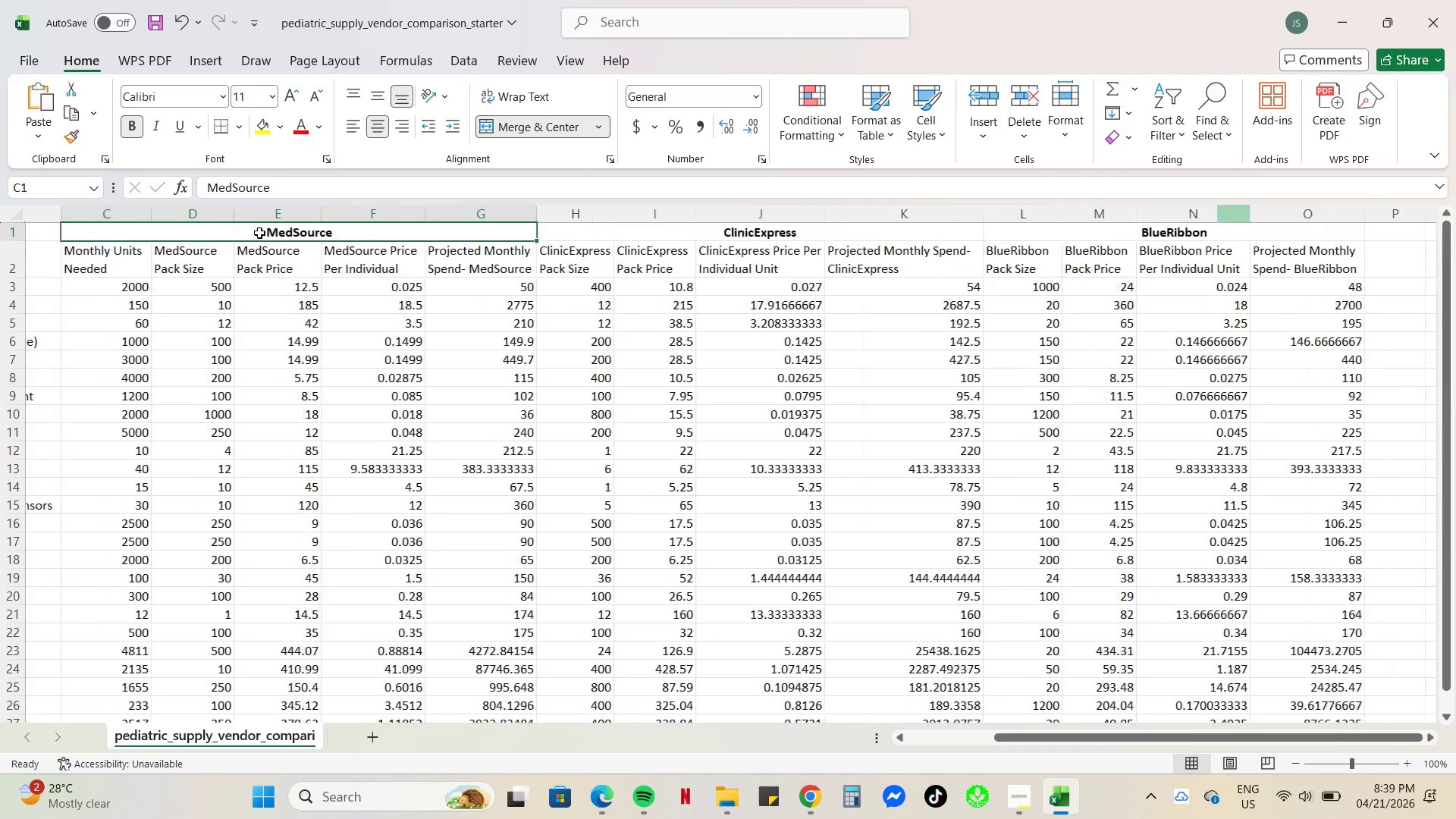 
left_click([0, 232])
 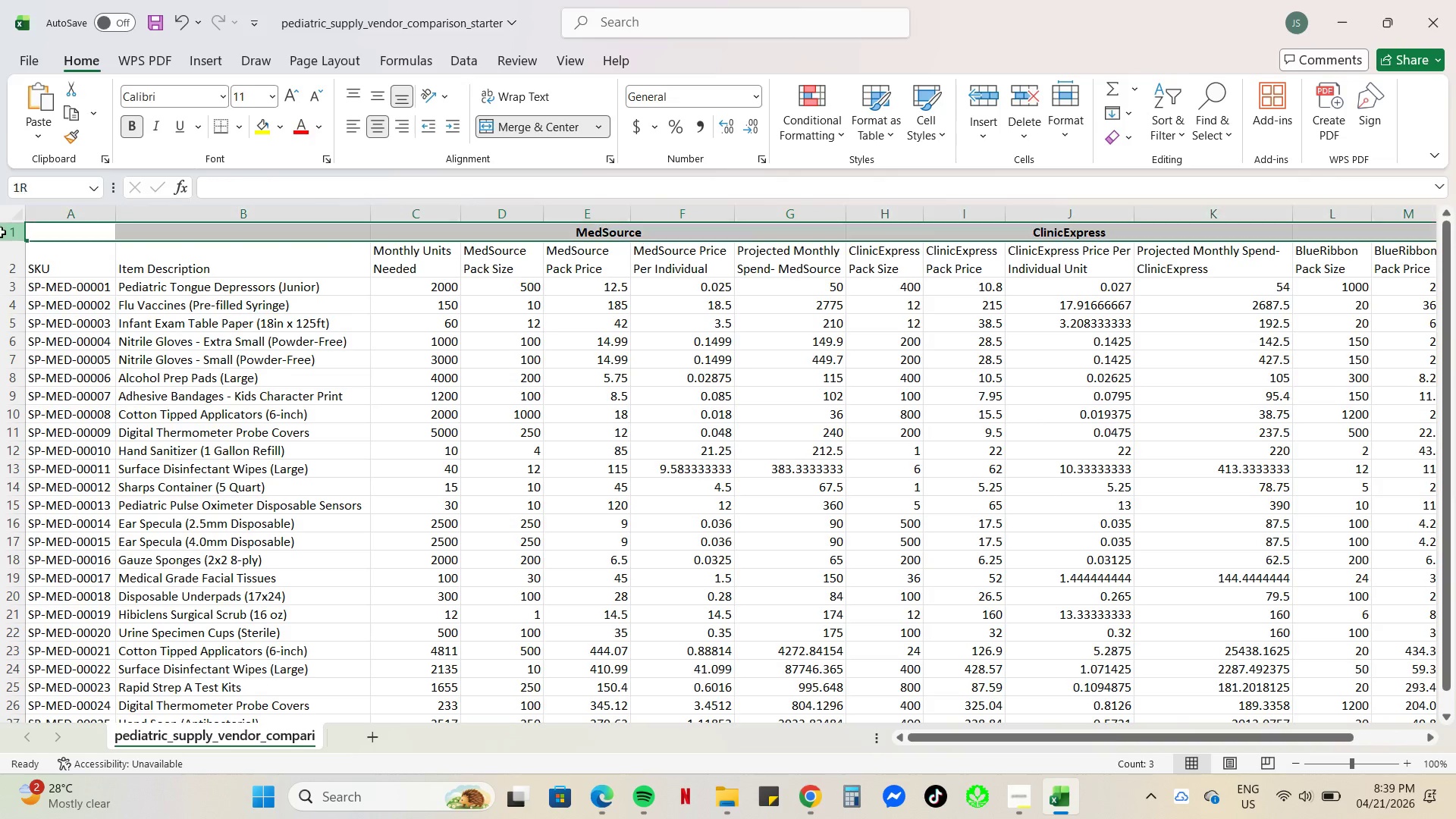 
right_click([0, 232])
 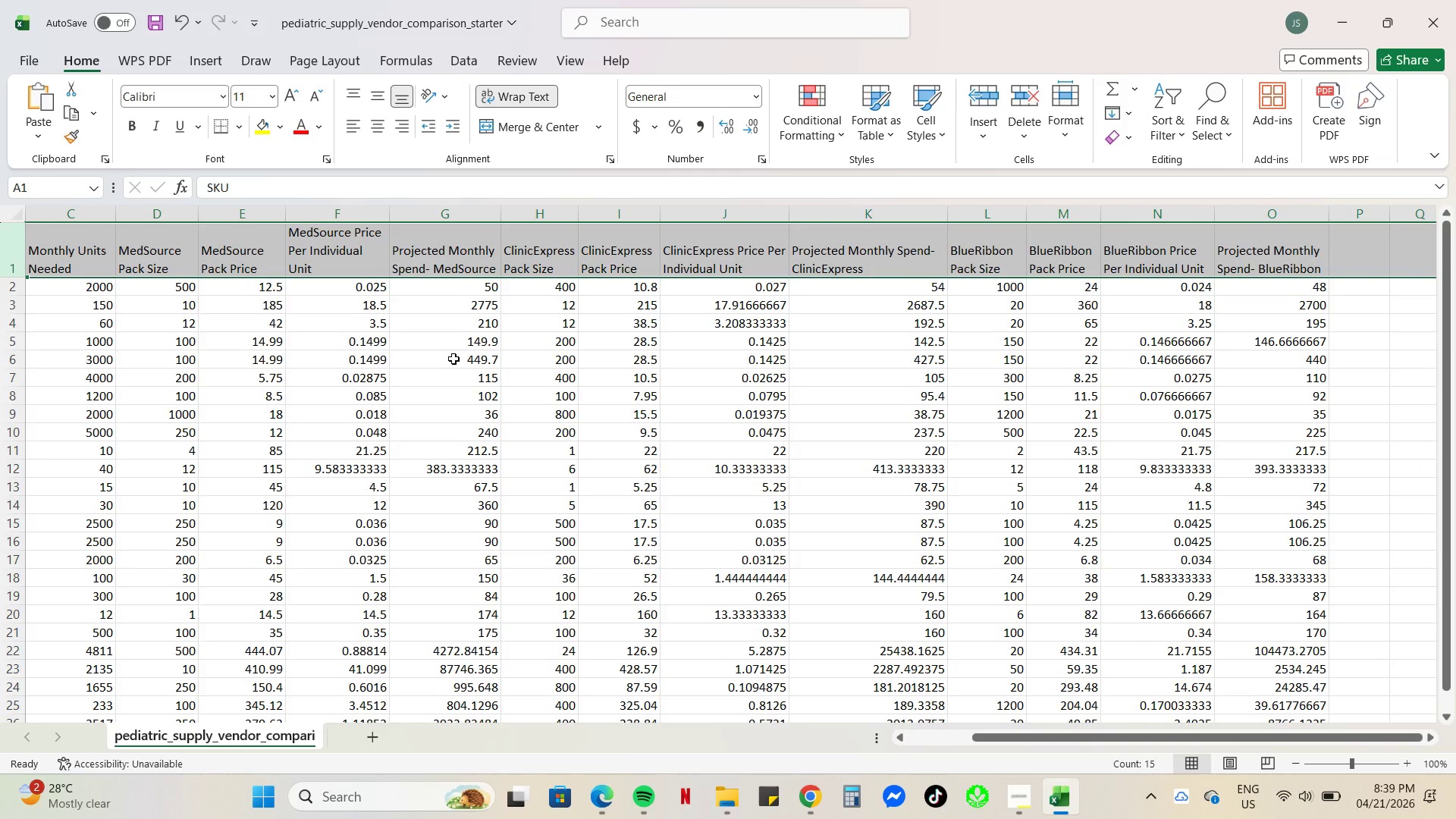 
wait(9.52)
 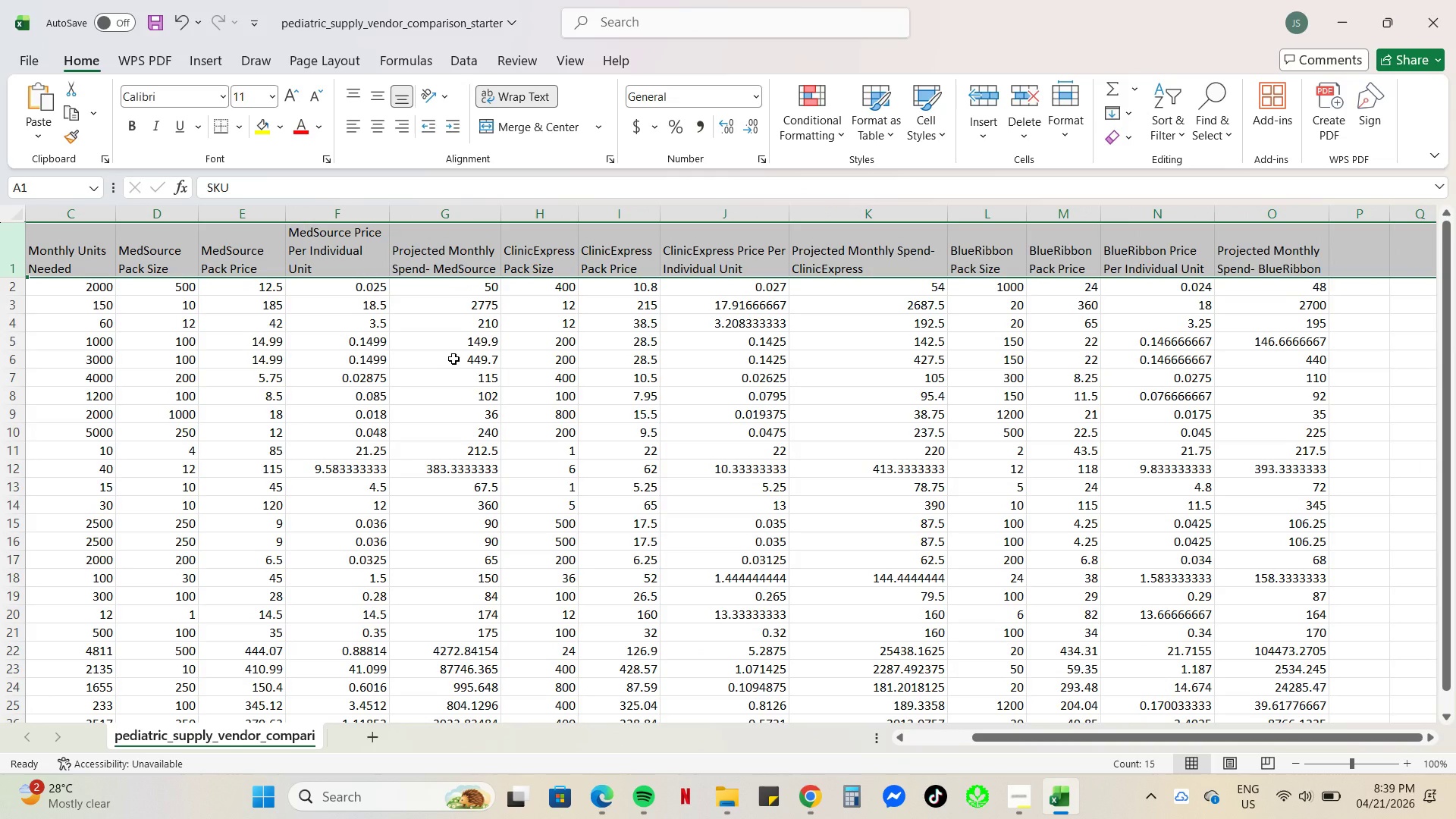 
left_click([439, 258])
 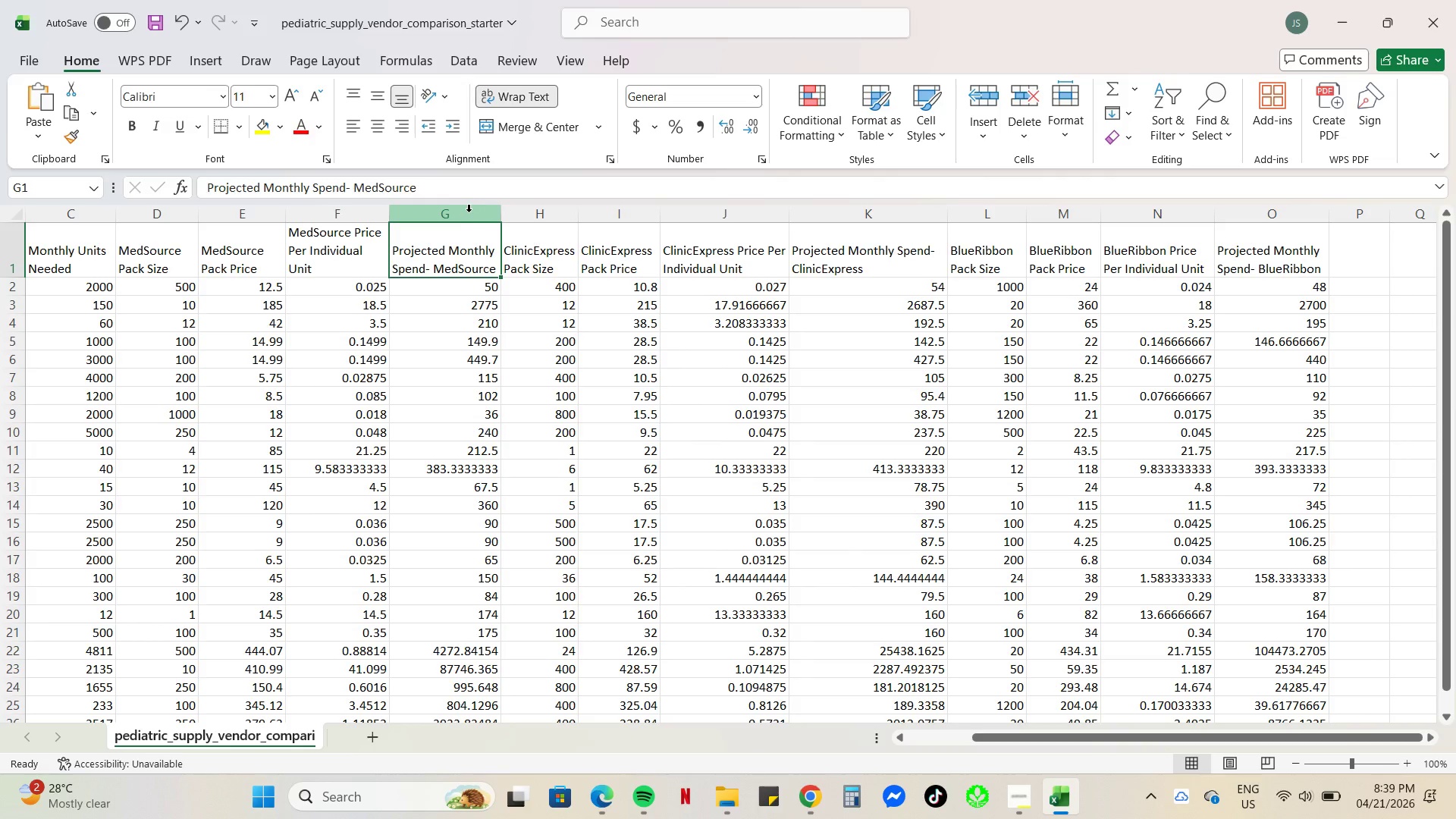 
left_click_drag(start_coordinate=[468, 212], to_coordinate=[480, 212])
 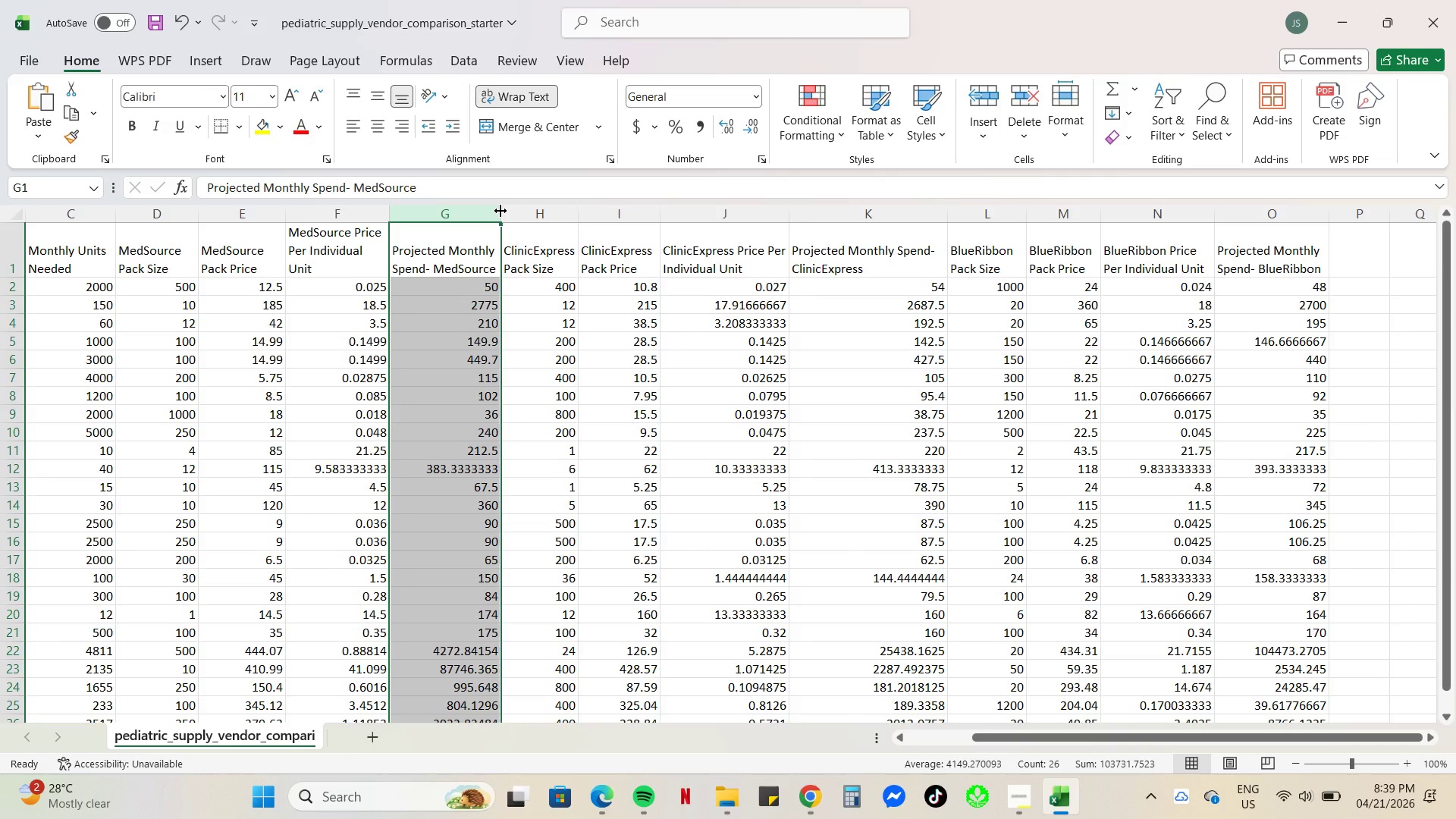 
left_click_drag(start_coordinate=[500, 211], to_coordinate=[504, 216])
 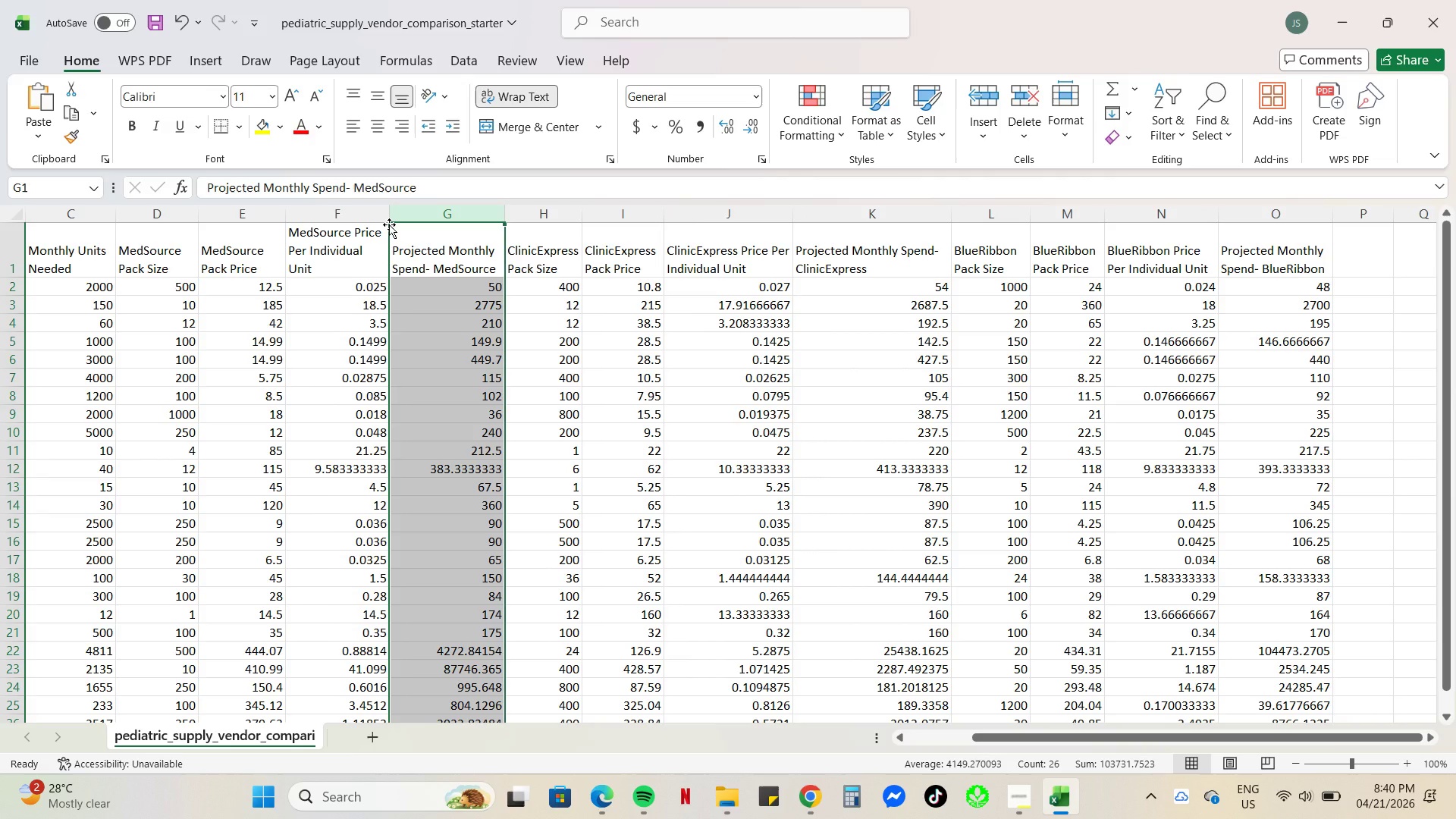 
left_click([389, 224])
 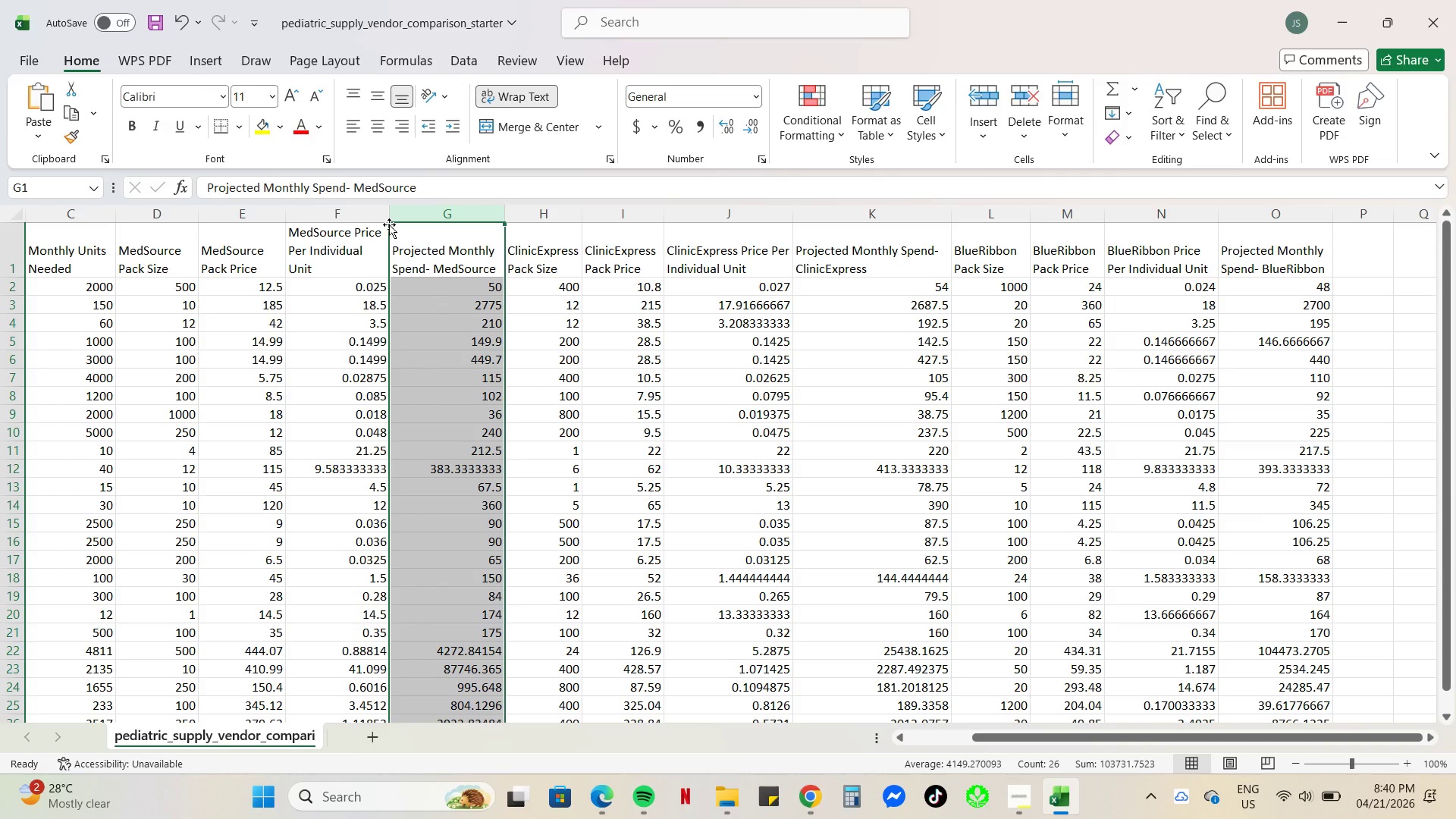 
left_click_drag(start_coordinate=[389, 224], to_coordinate=[435, 224])
 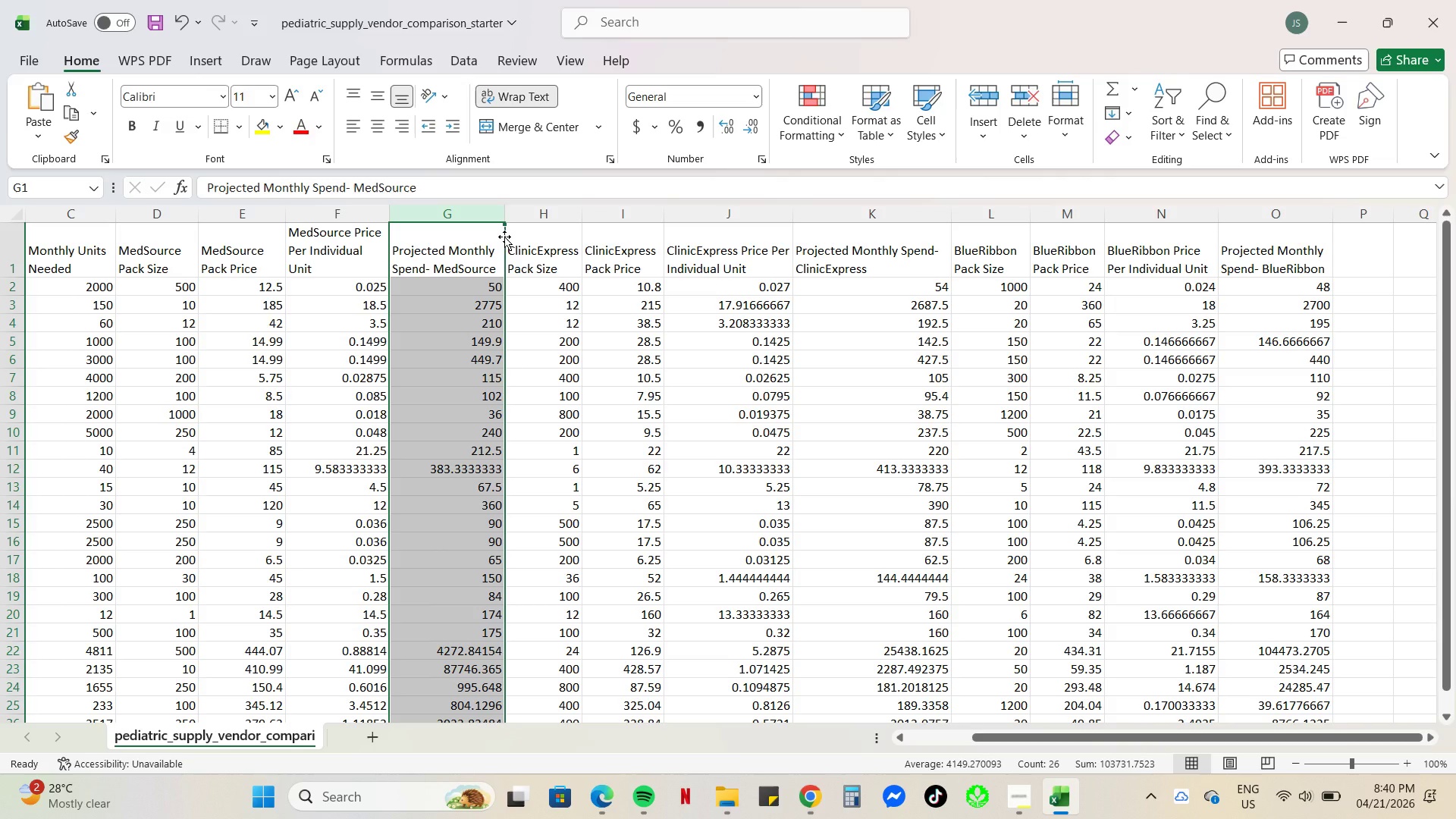 
left_click_drag(start_coordinate=[504, 237], to_coordinate=[446, 278])
 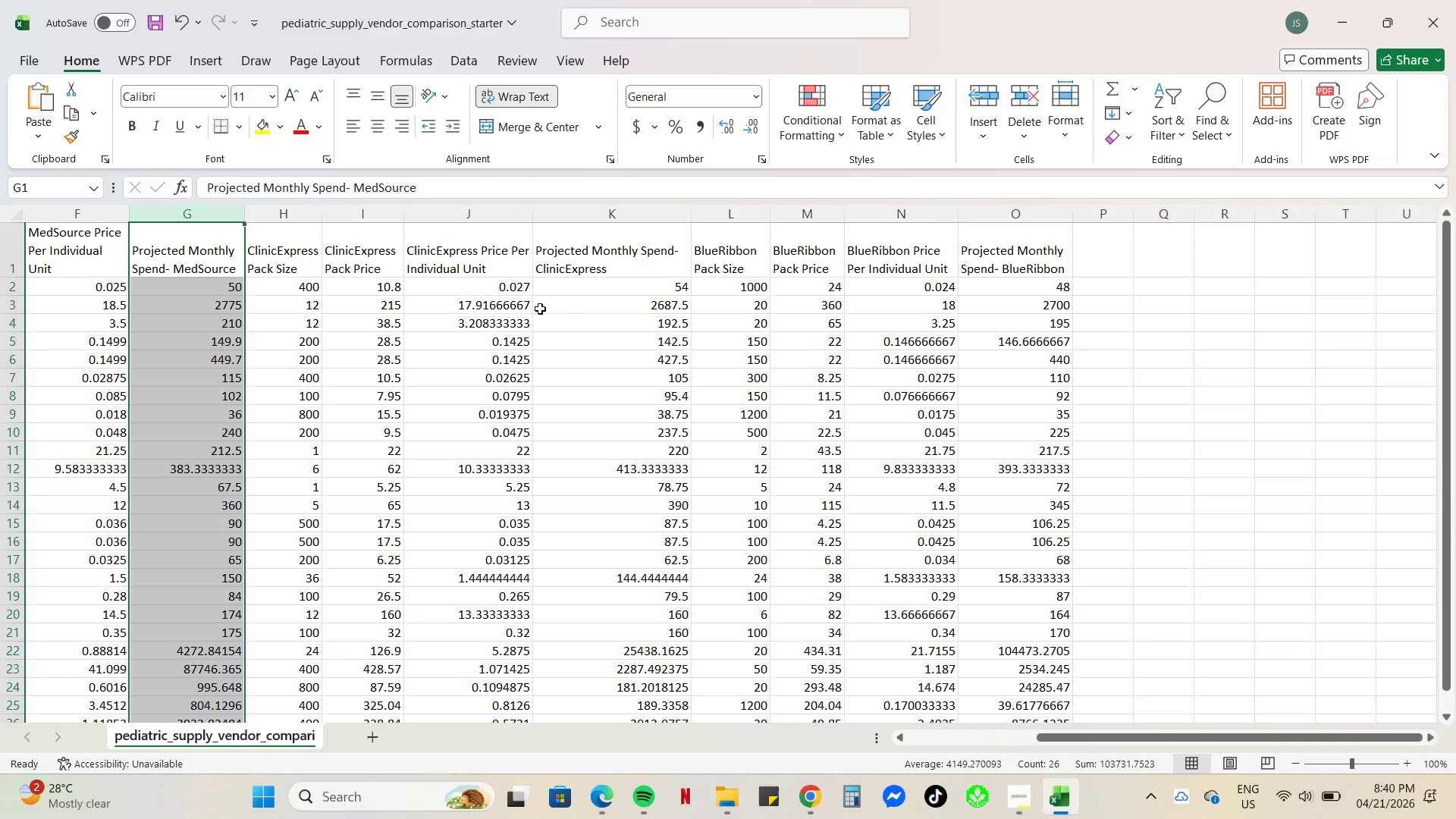 
wait(6.0)
 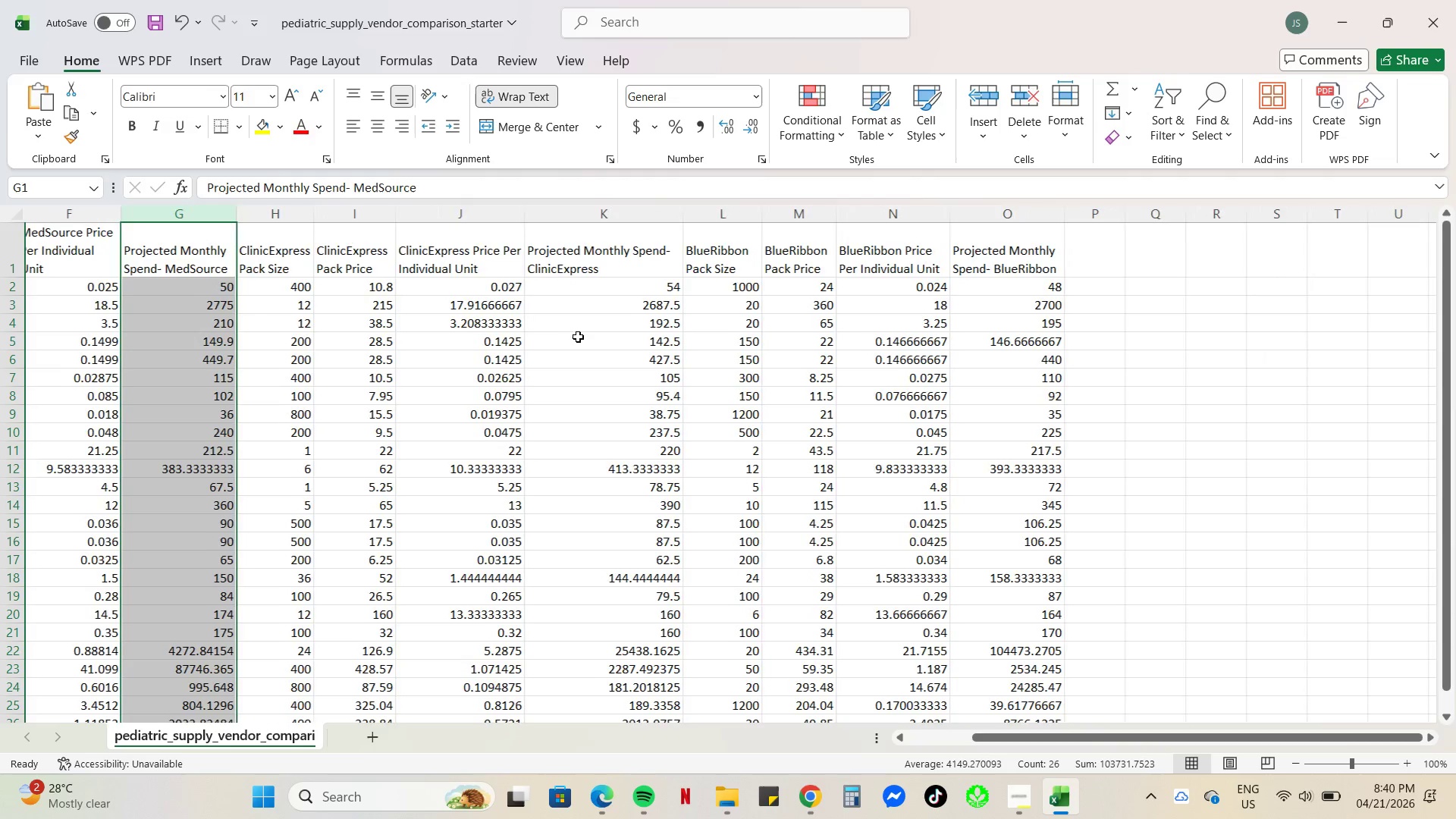 
left_click_drag(start_coordinate=[692, 213], to_coordinate=[648, 218])
 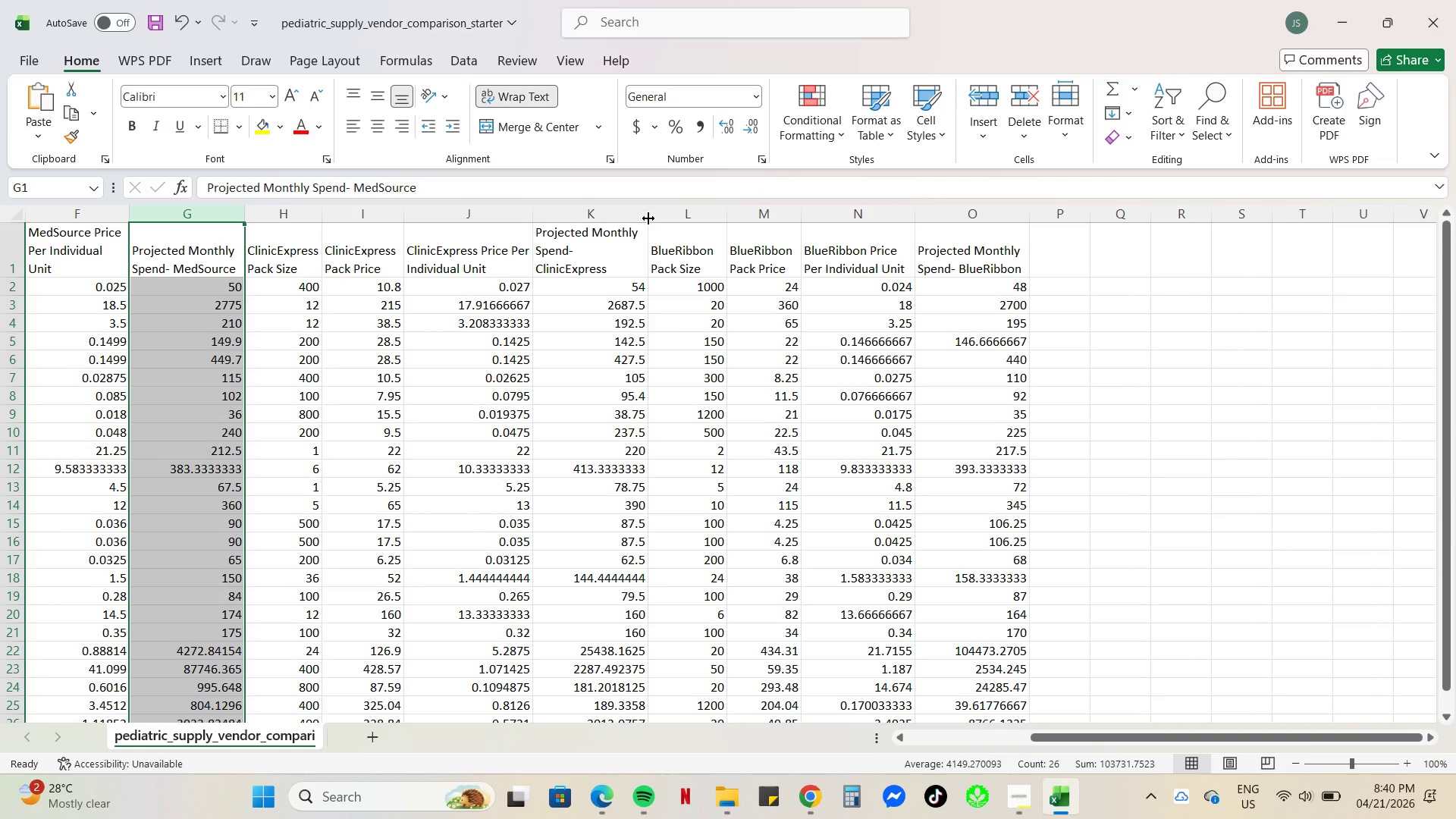 
left_click_drag(start_coordinate=[648, 217], to_coordinate=[642, 218])
 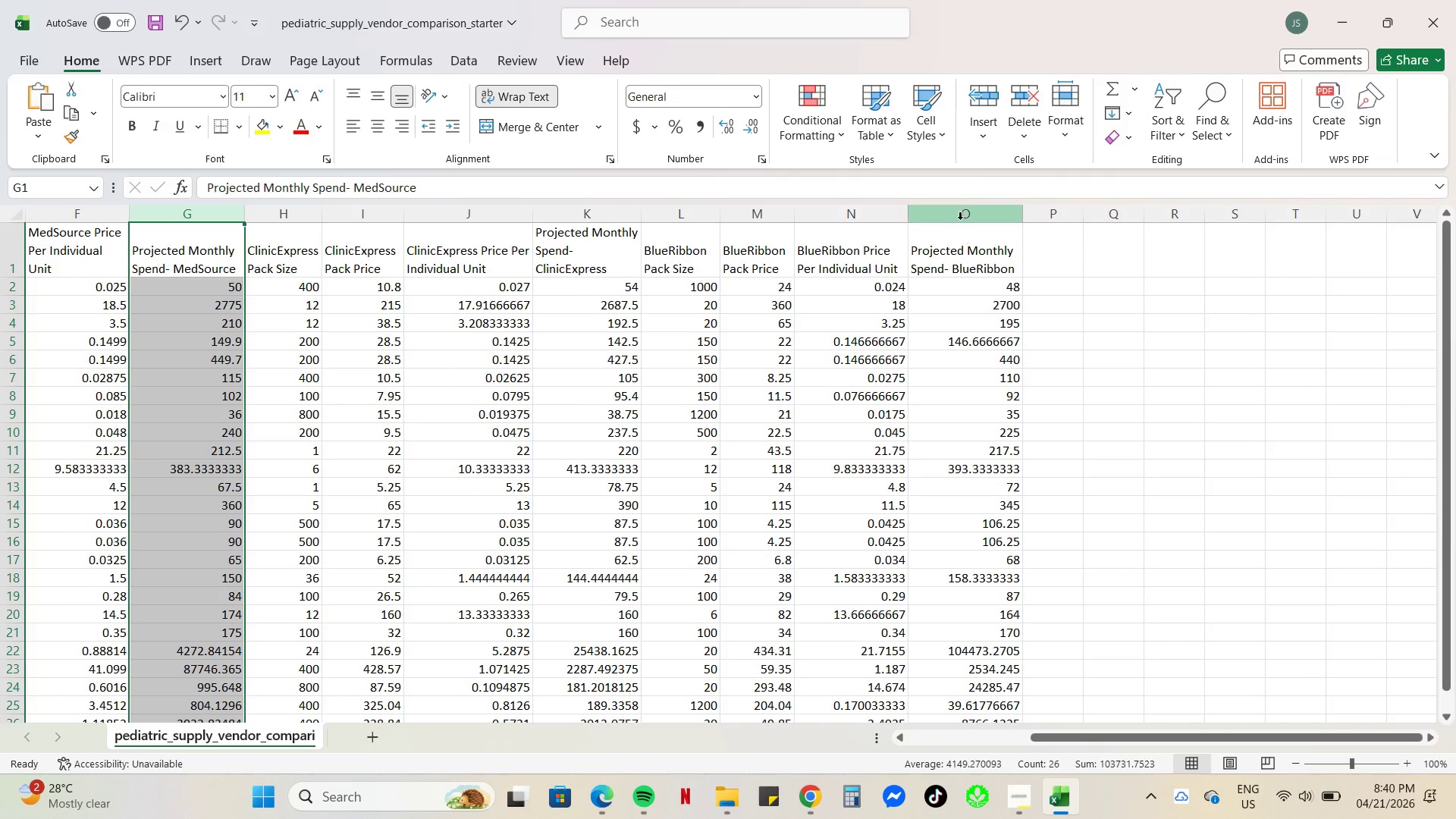 
left_click([971, 209])
 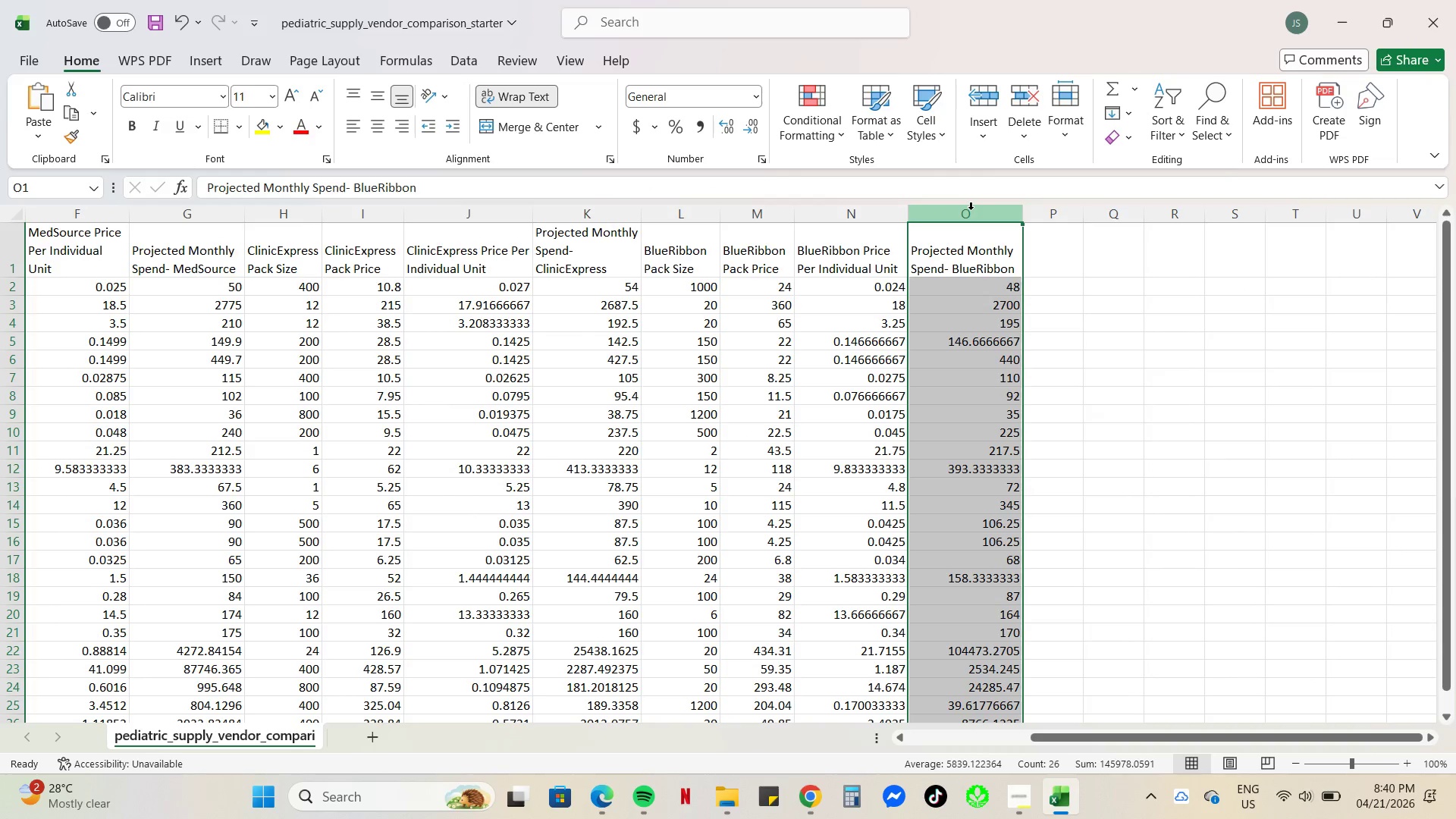 
right_click([971, 209])
 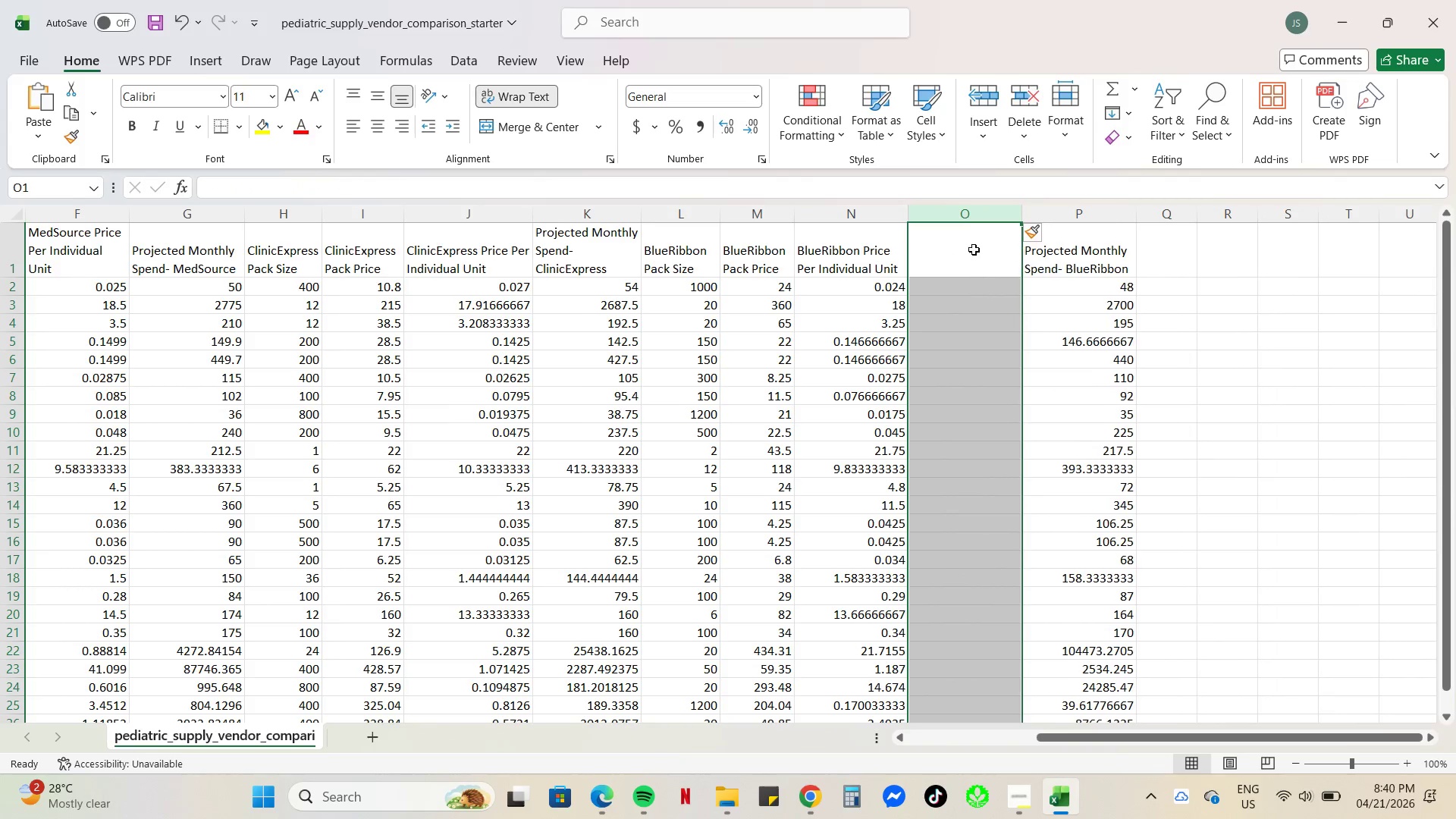 
right_click([971, 213])
 